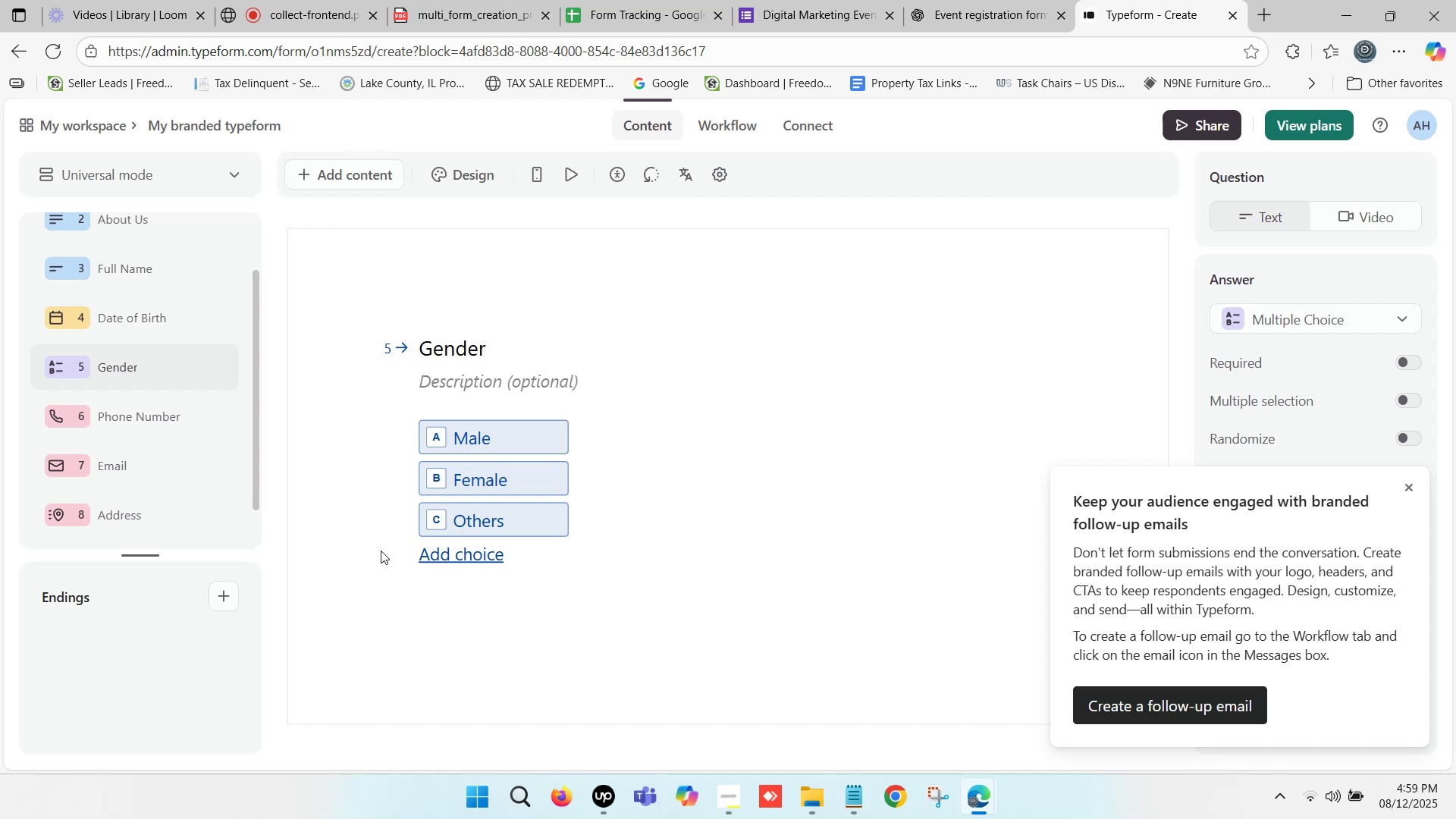 
scroll: coordinate [306, 453], scroll_direction: down, amount: 1.0
 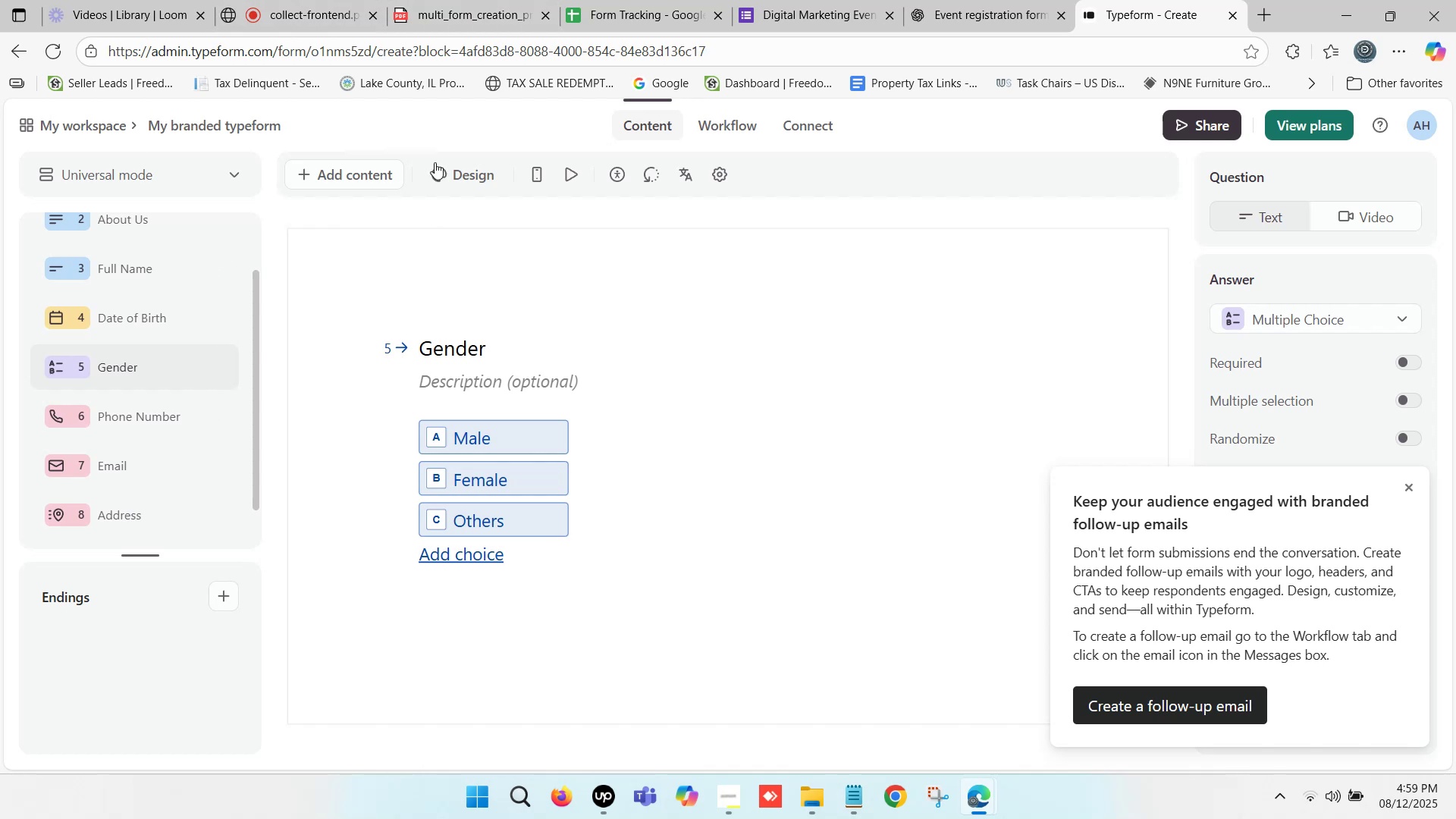 
left_click([347, 173])
 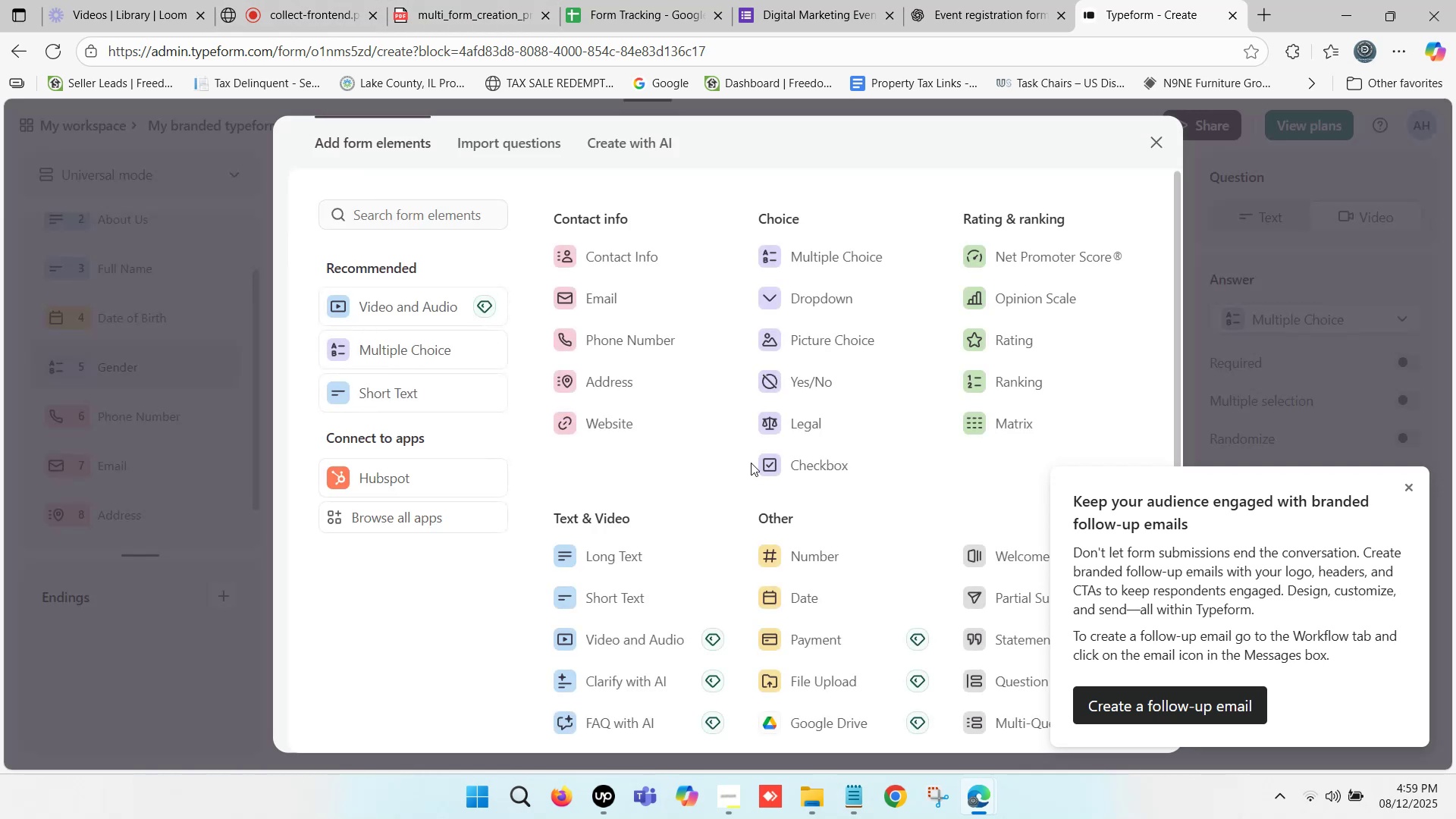 
scroll: coordinate [747, 436], scroll_direction: down, amount: 3.0
 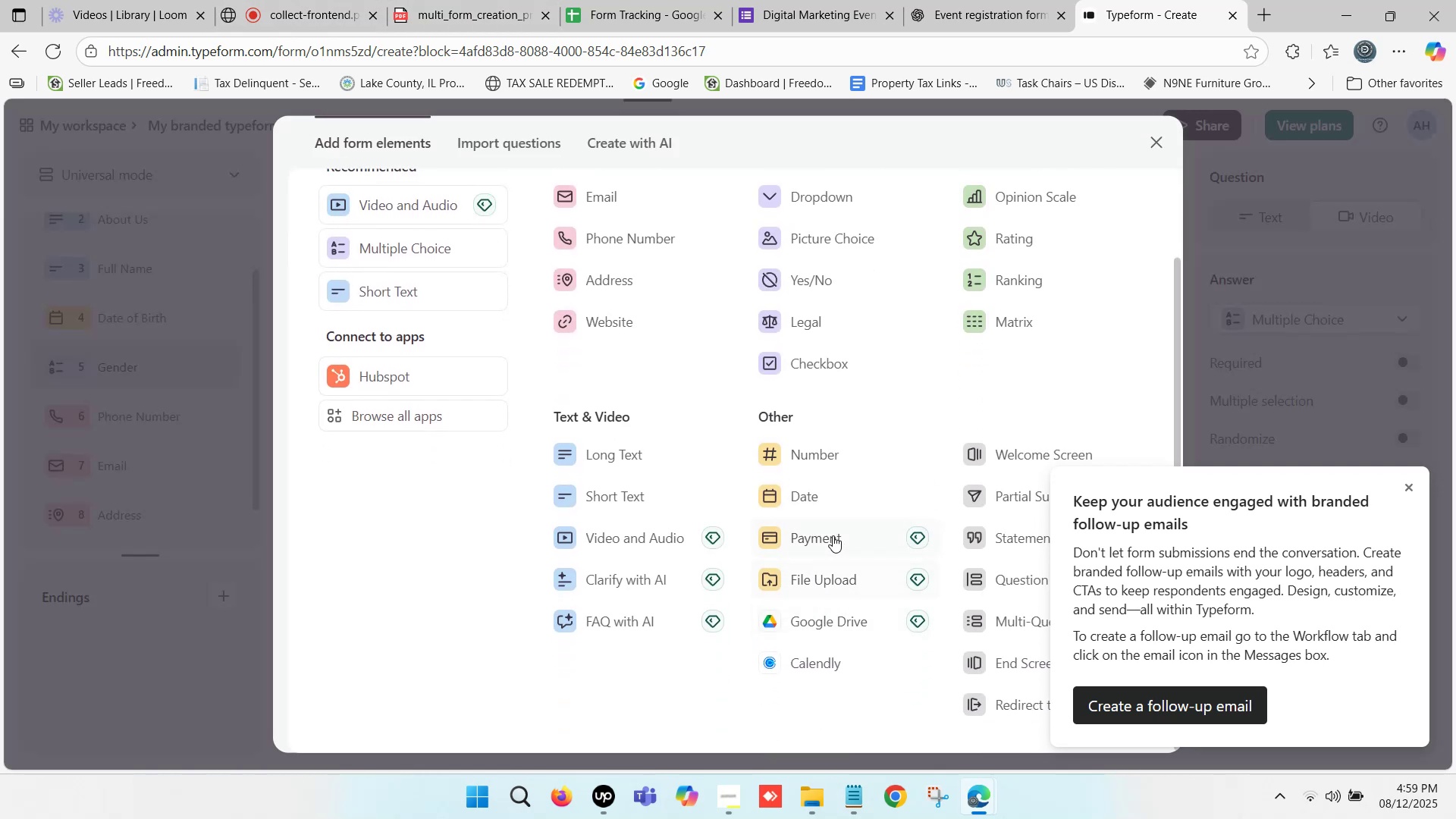 
wait(7.67)
 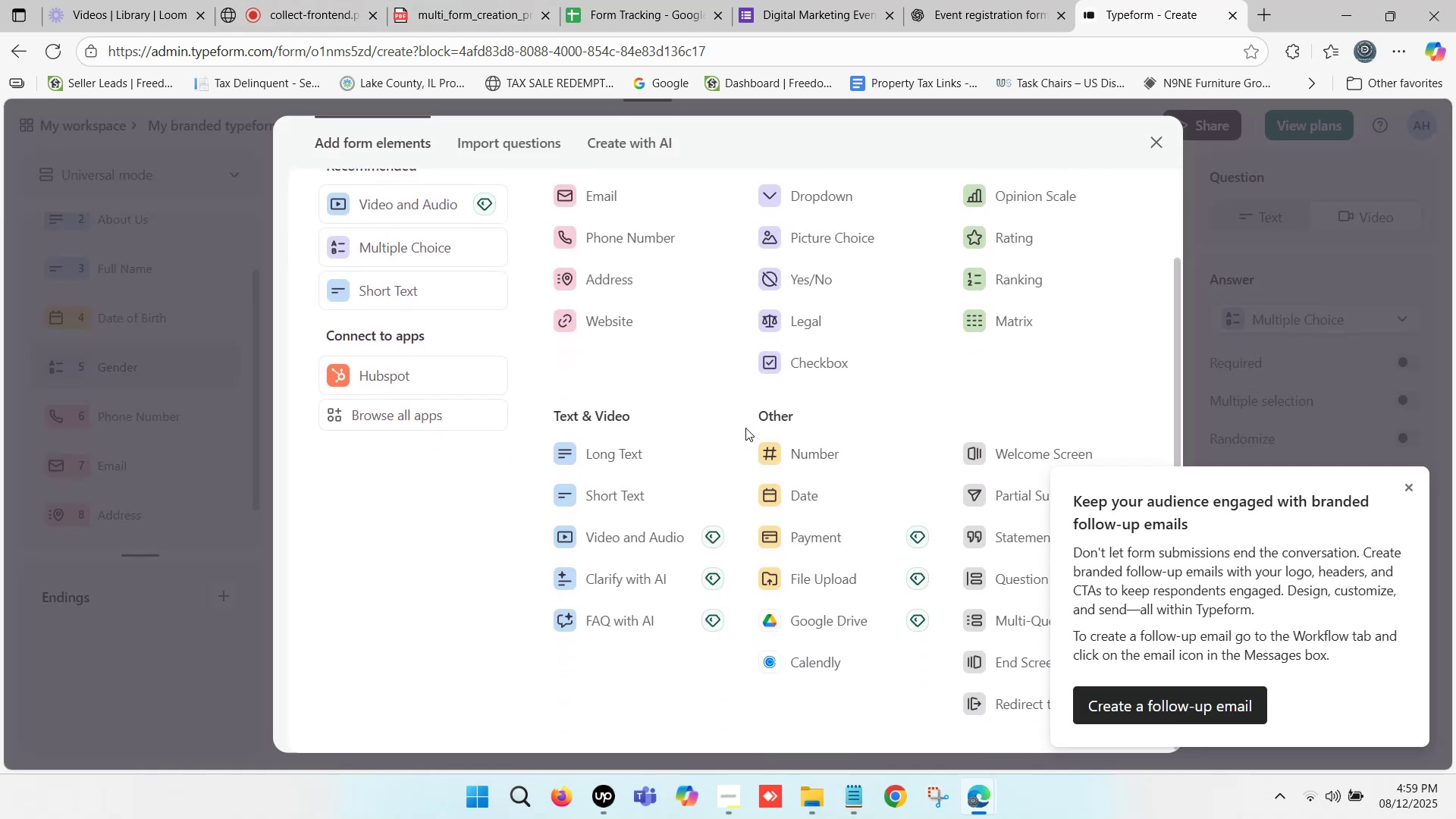 
scroll: coordinate [827, 526], scroll_direction: down, amount: 2.0
 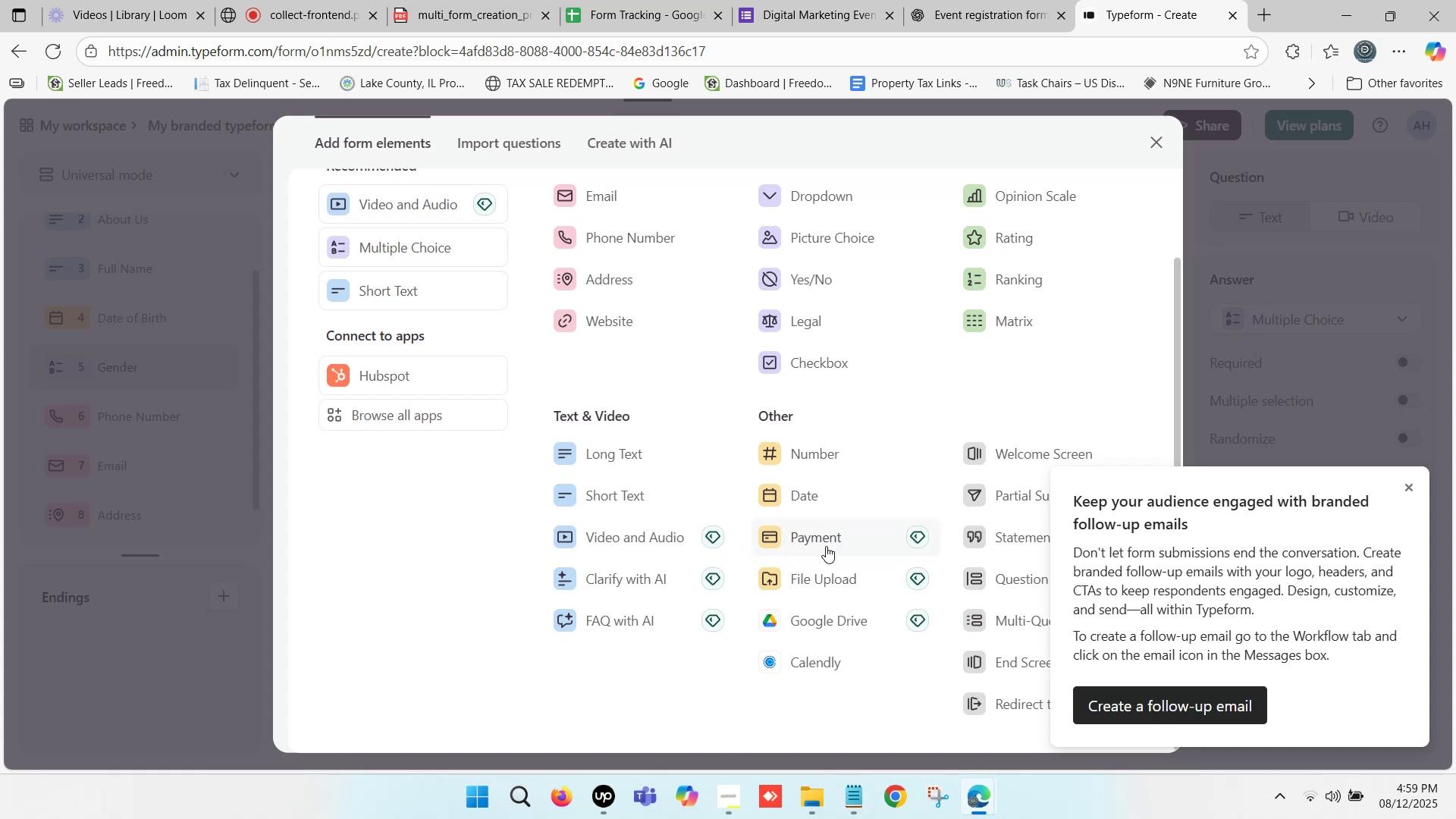 
scroll: coordinate [817, 502], scroll_direction: up, amount: 2.0
 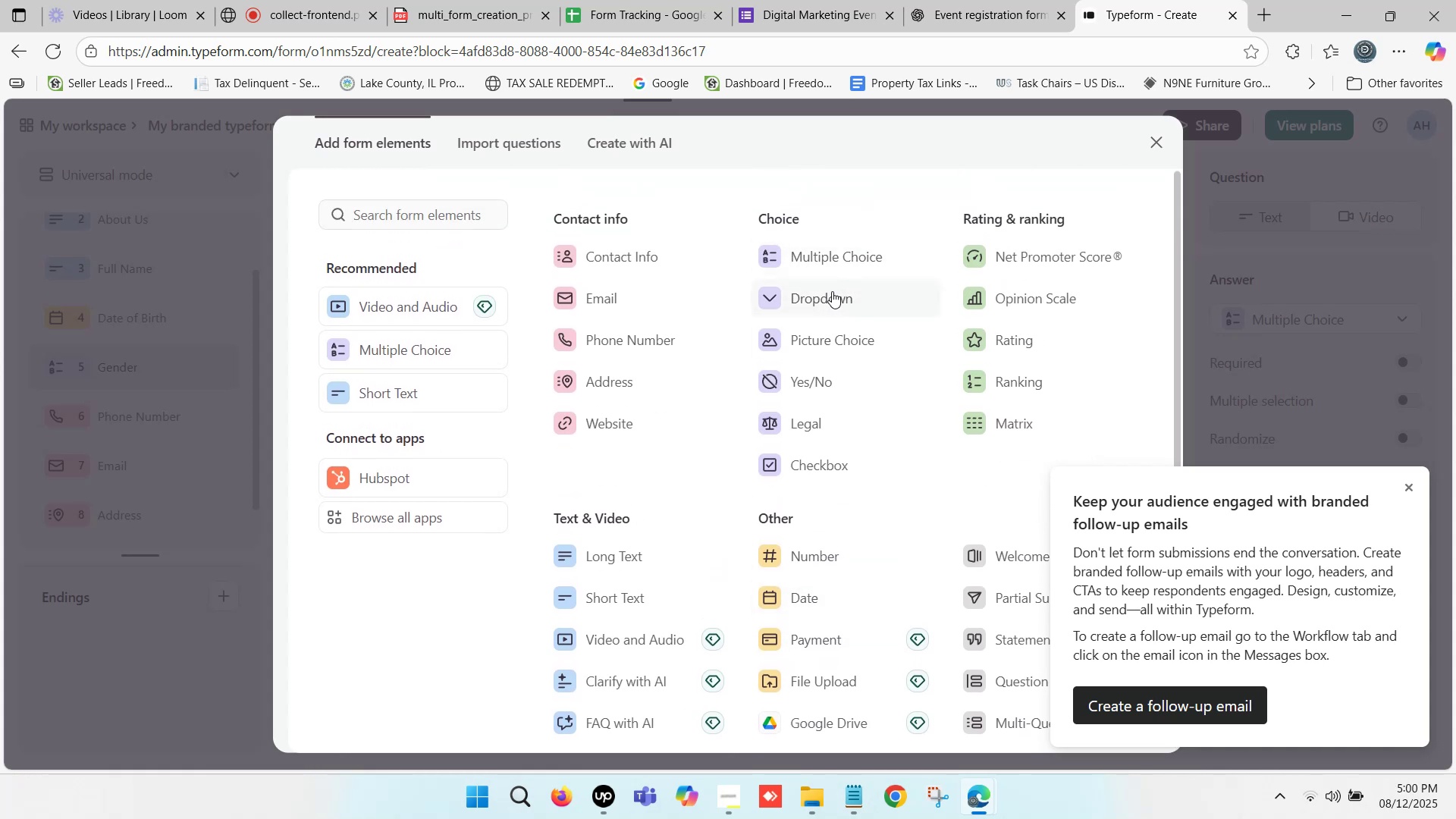 
wait(5.05)
 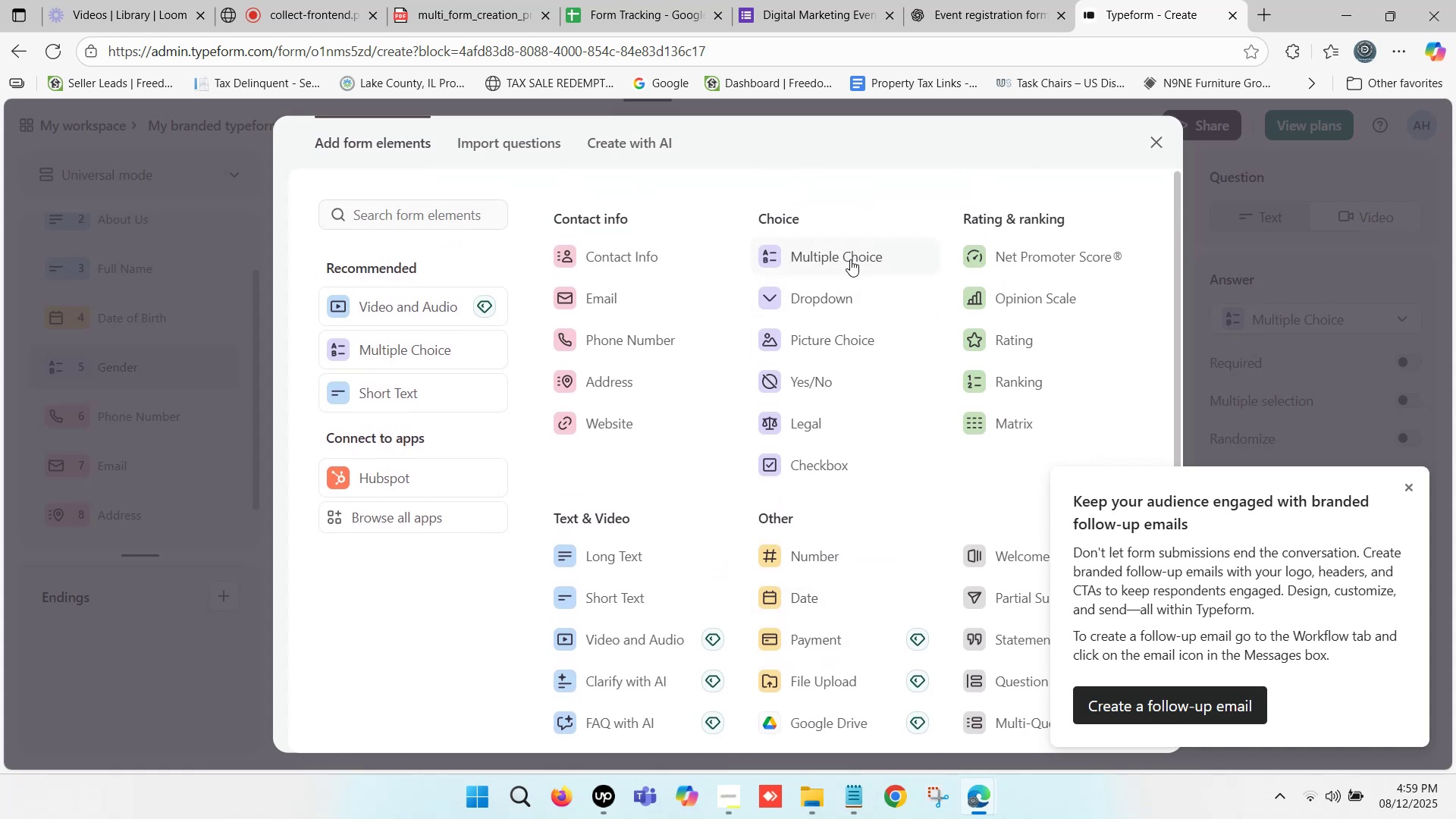 
left_click([832, 291])
 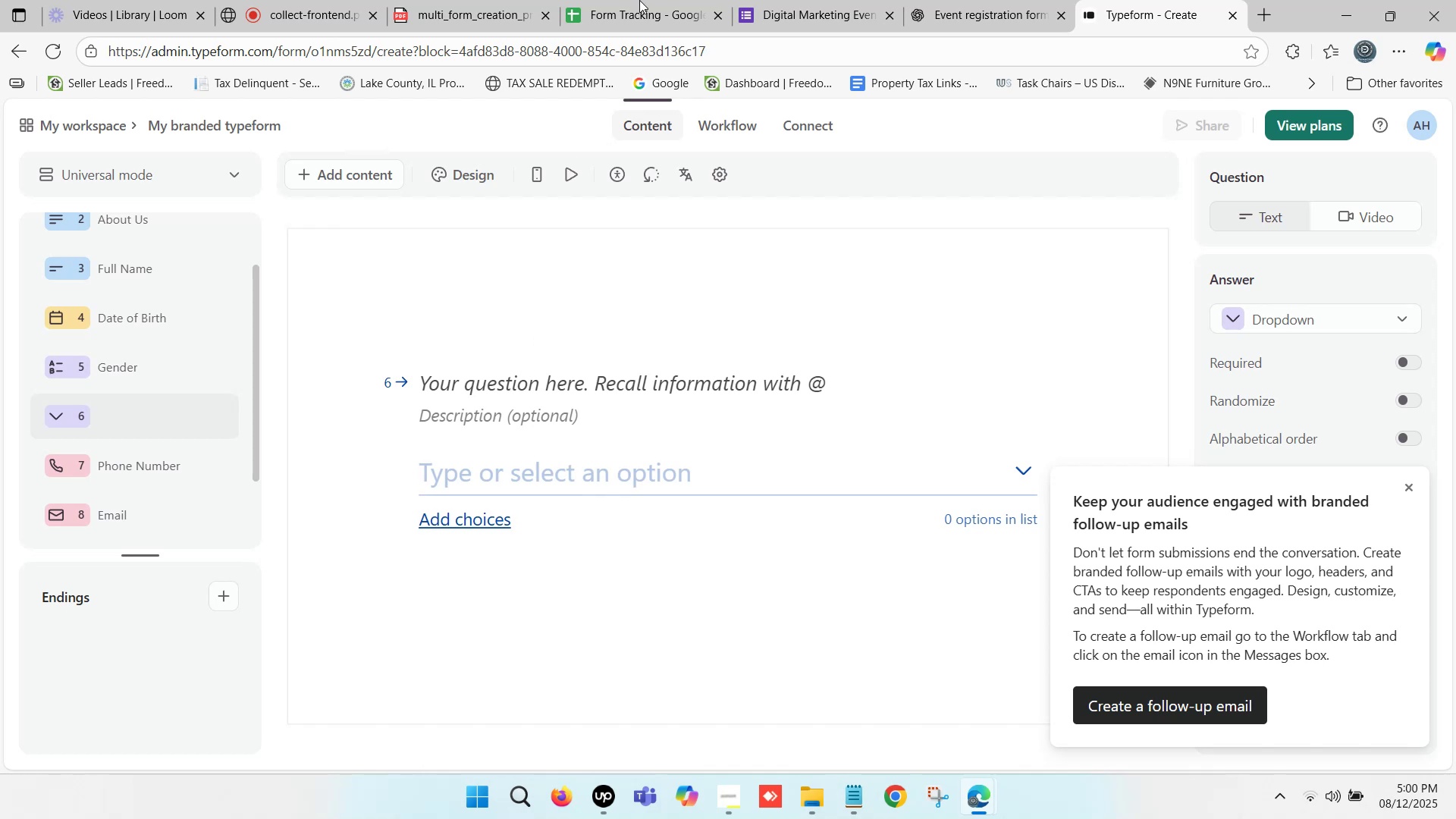 
left_click([808, 0])
 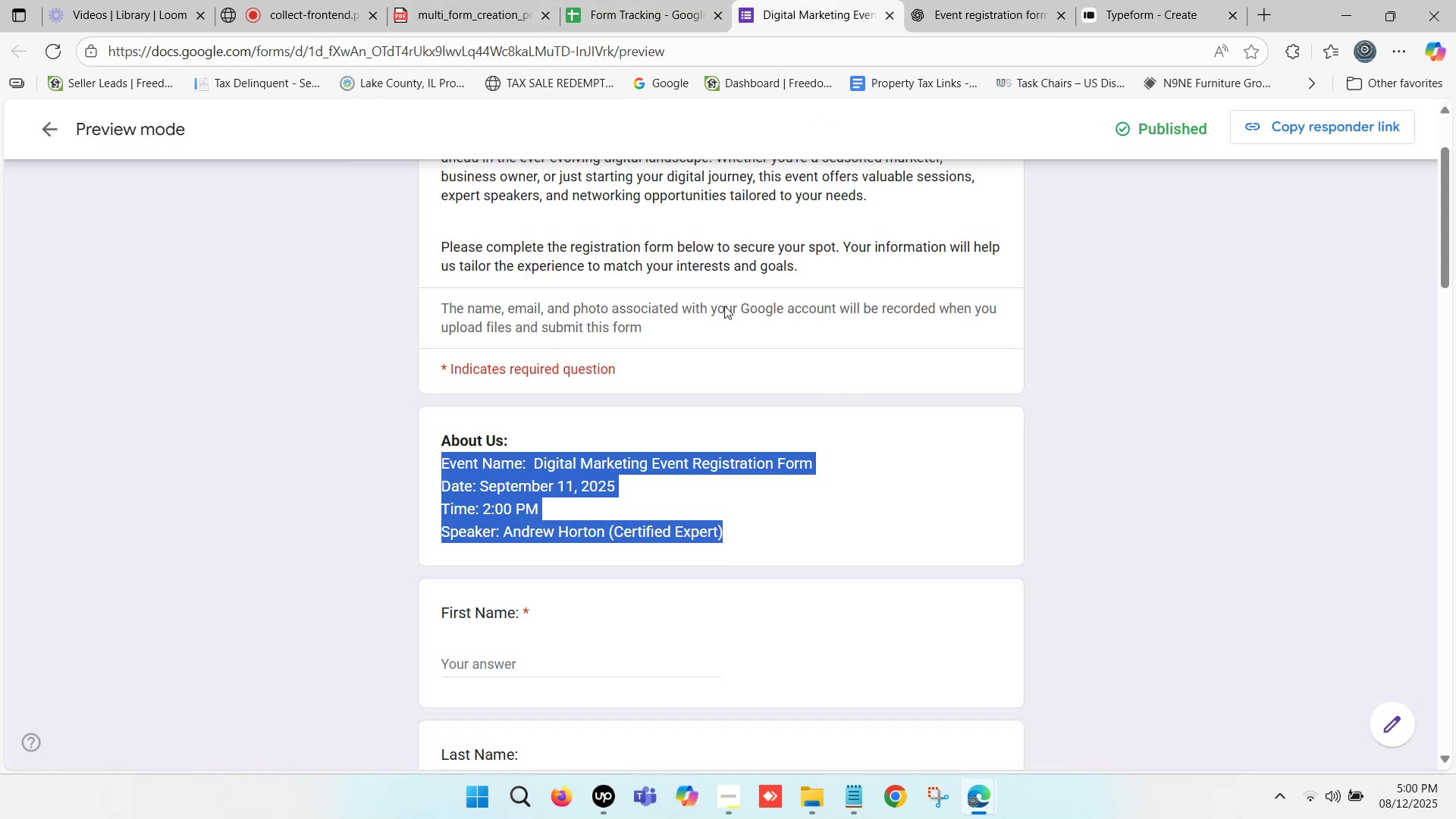 
scroll: coordinate [489, 369], scroll_direction: down, amount: 10.0
 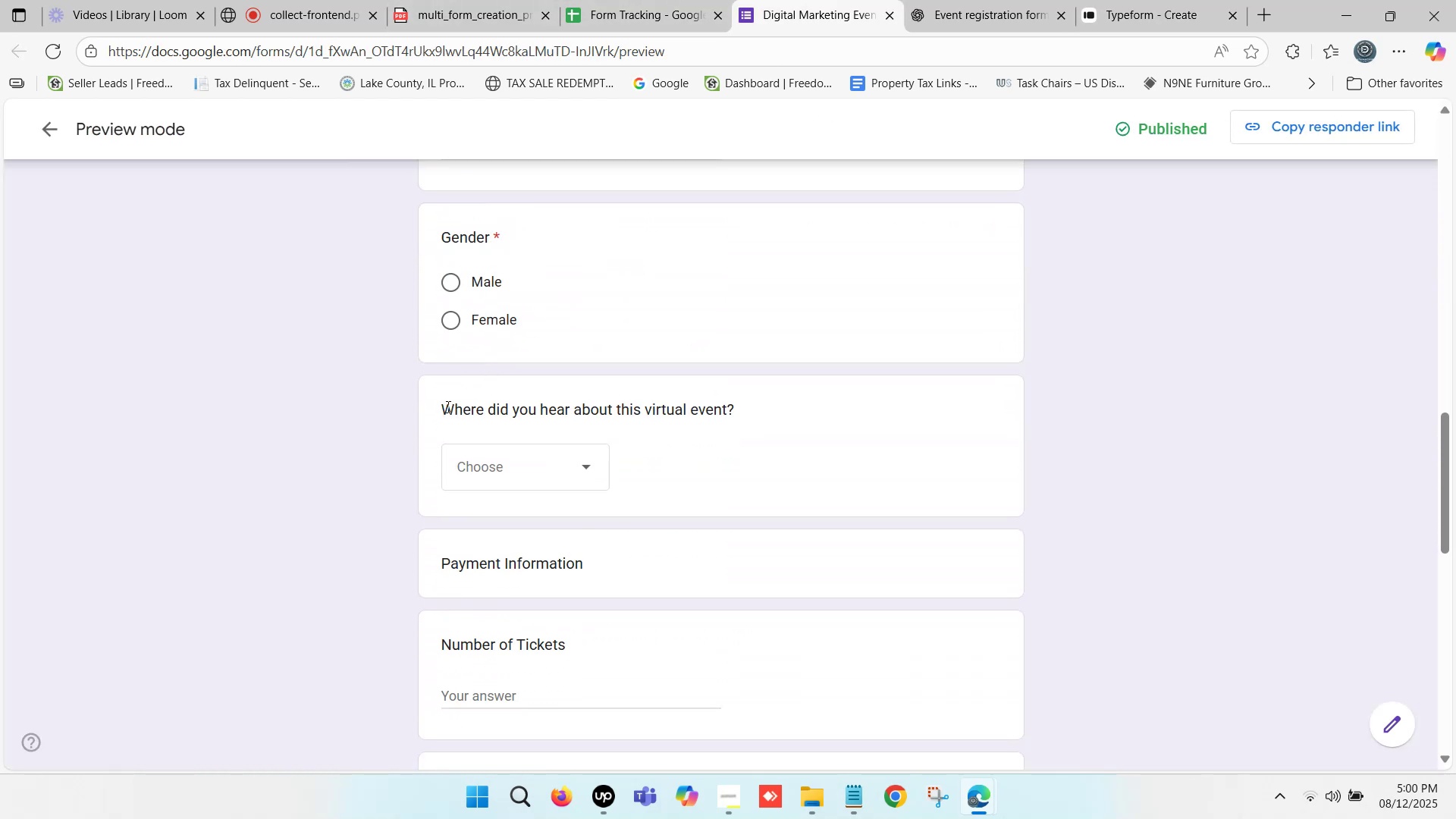 
left_click_drag(start_coordinate=[444, 405], to_coordinate=[734, 411])
 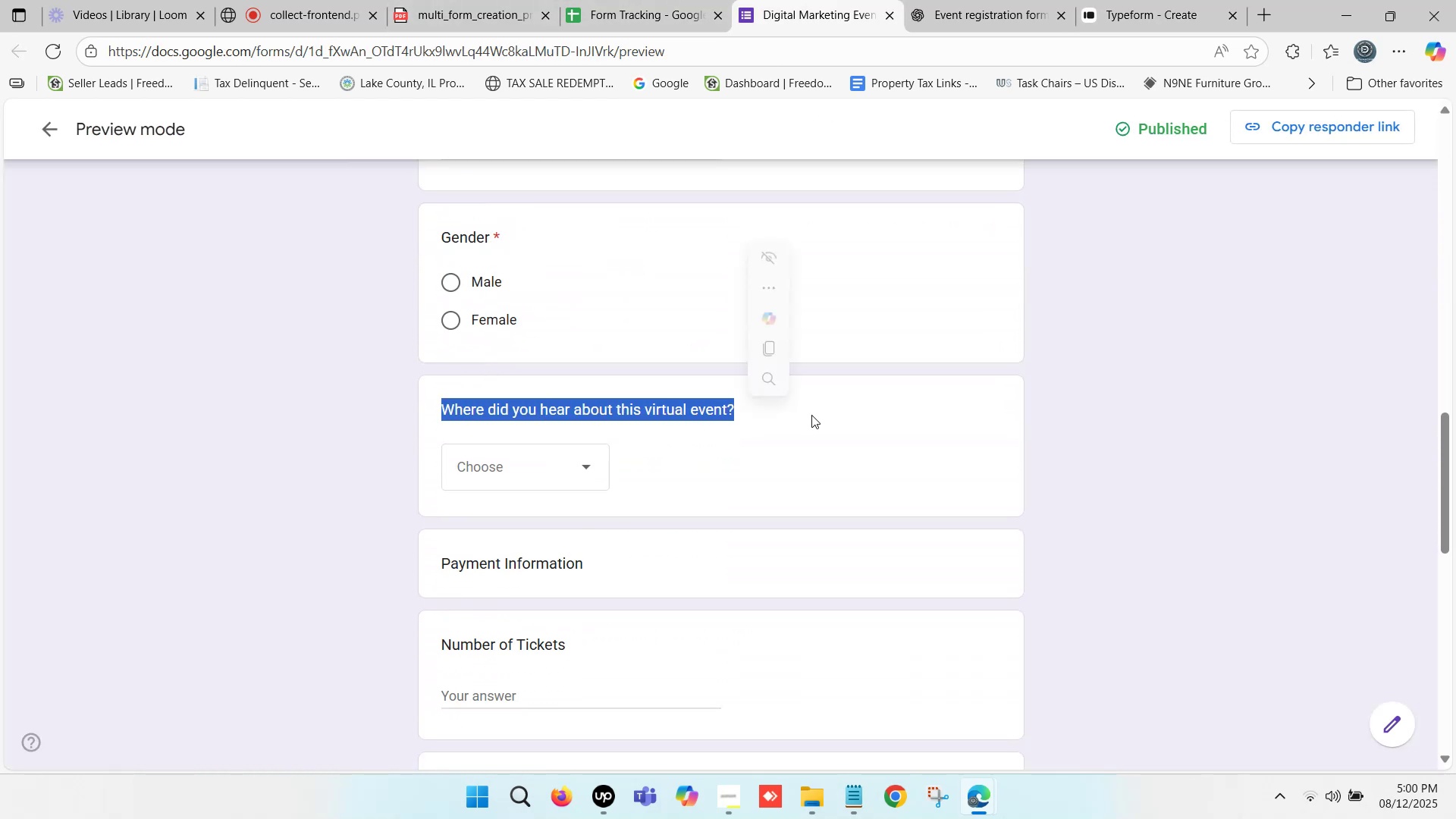 
key(Control+C)
 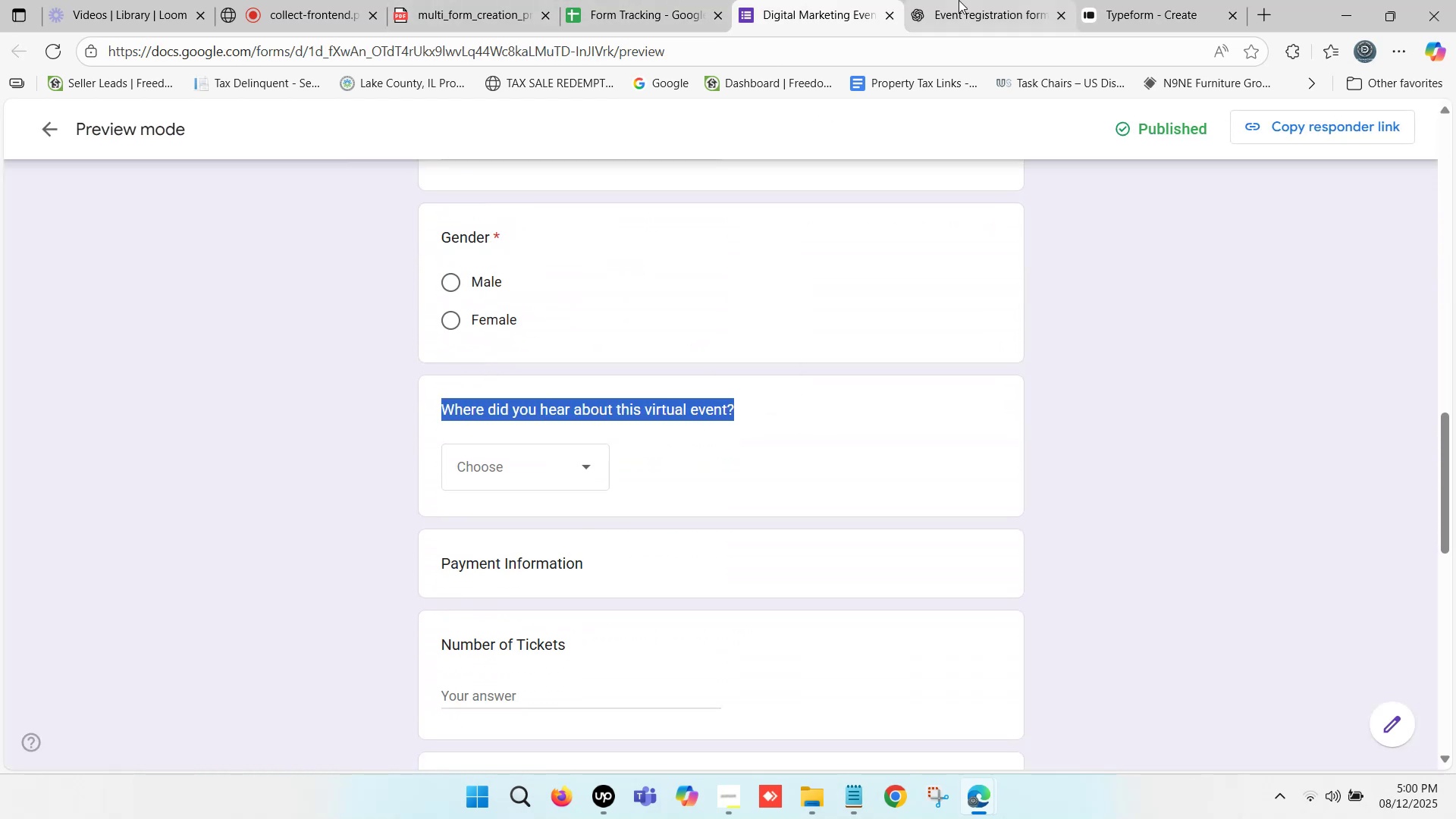 
left_click([959, 0])
 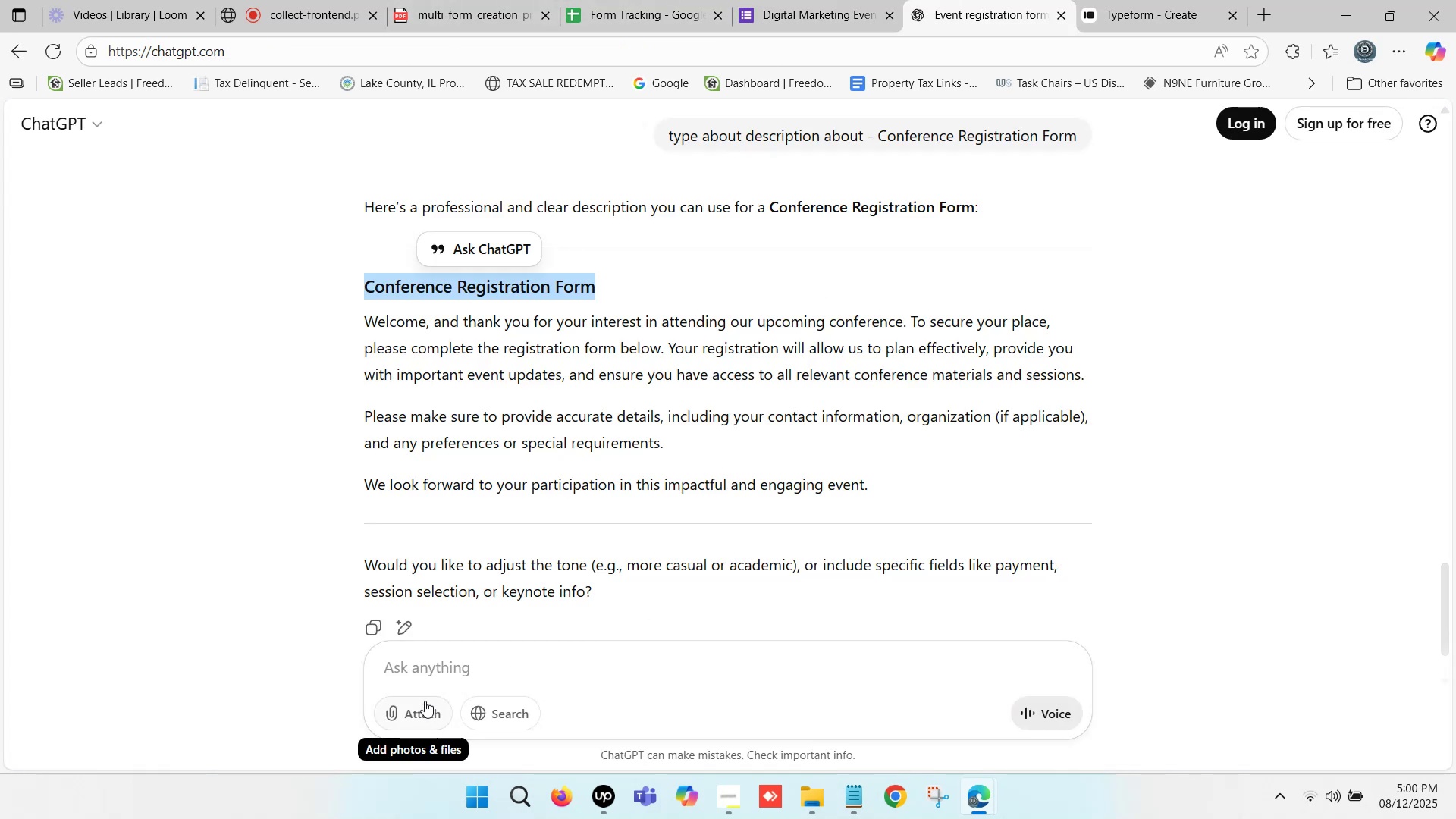 
left_click([445, 659])
 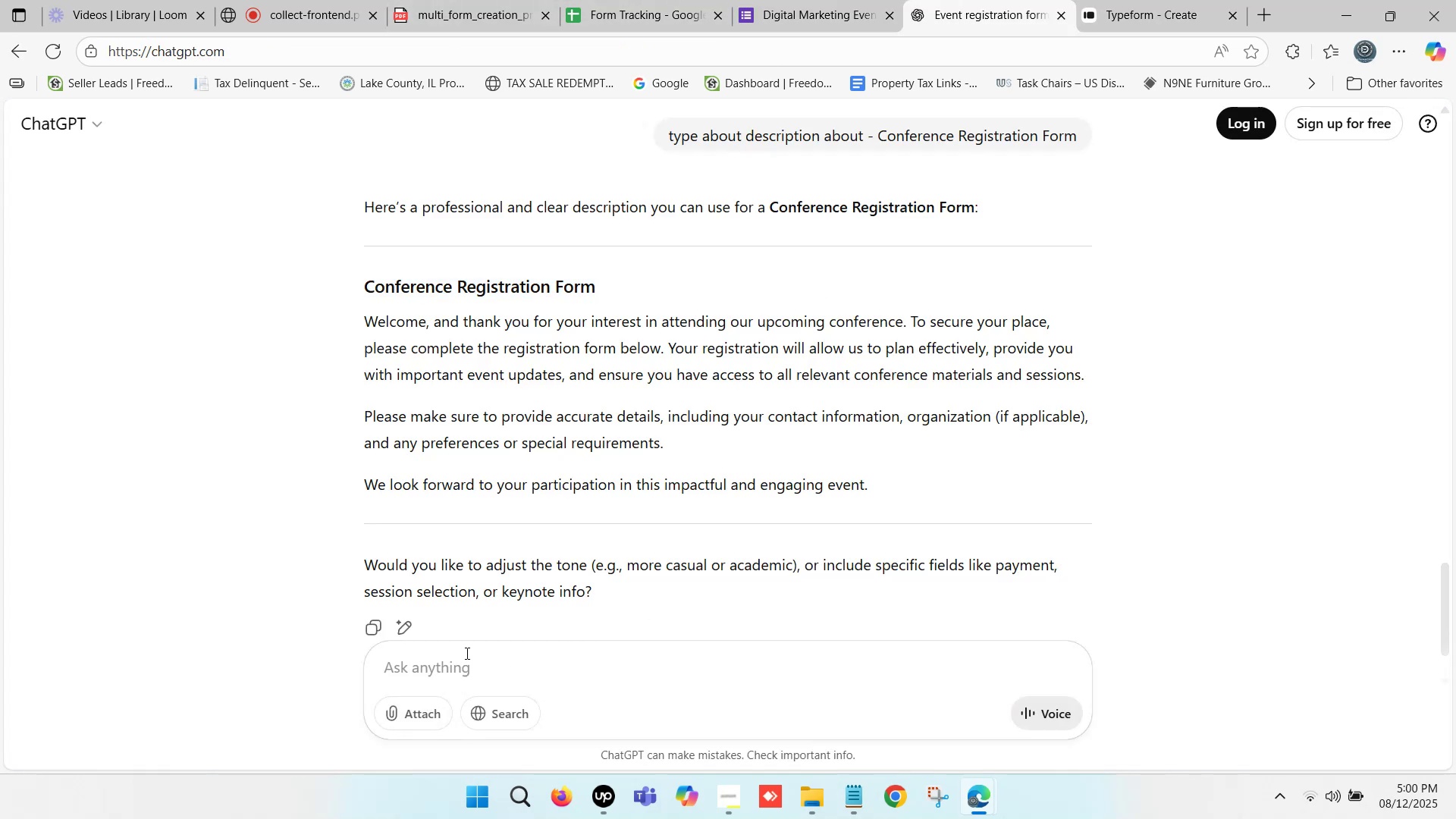 
type(Rewrite - )
 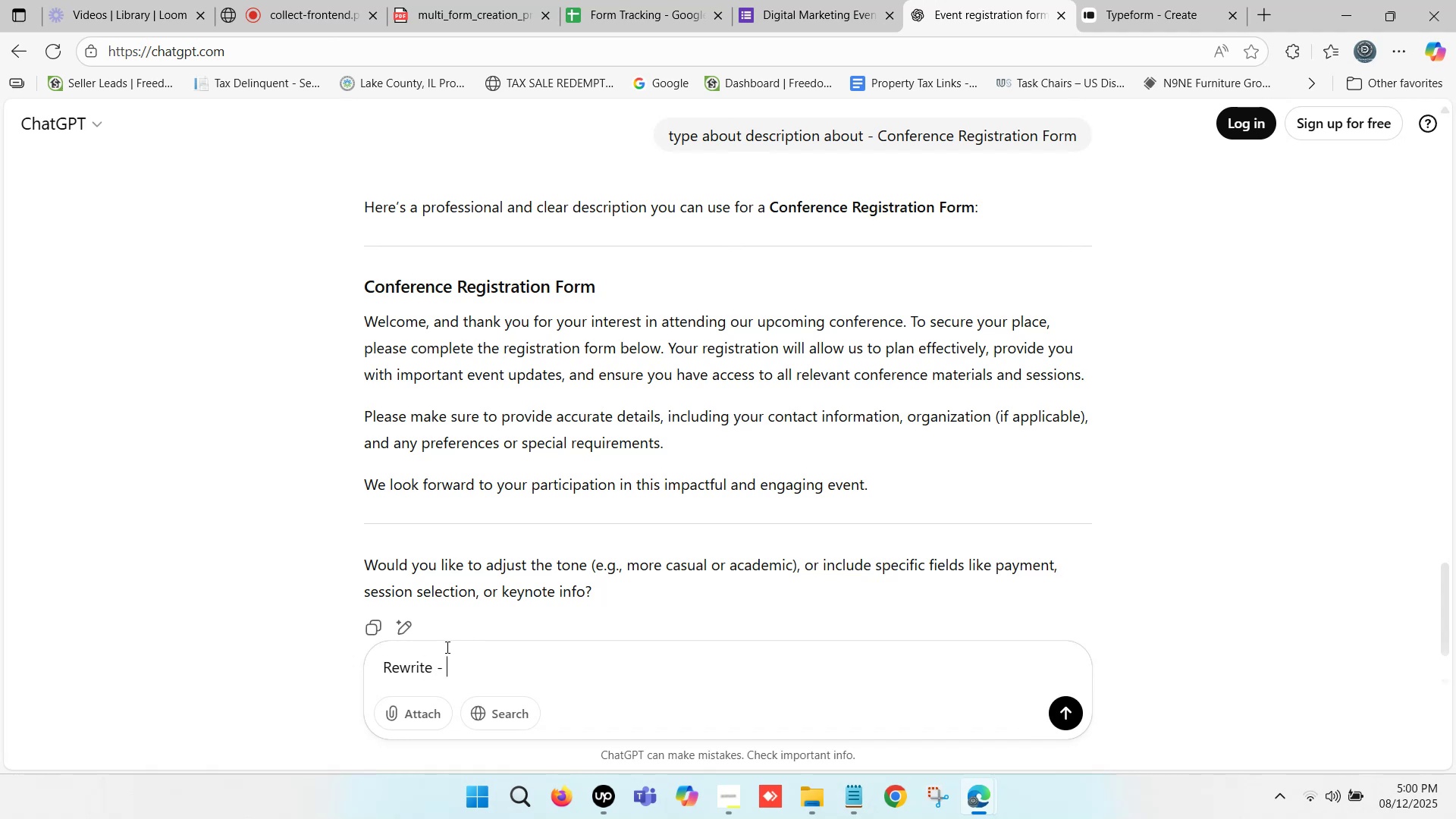 
key(Control+V)
 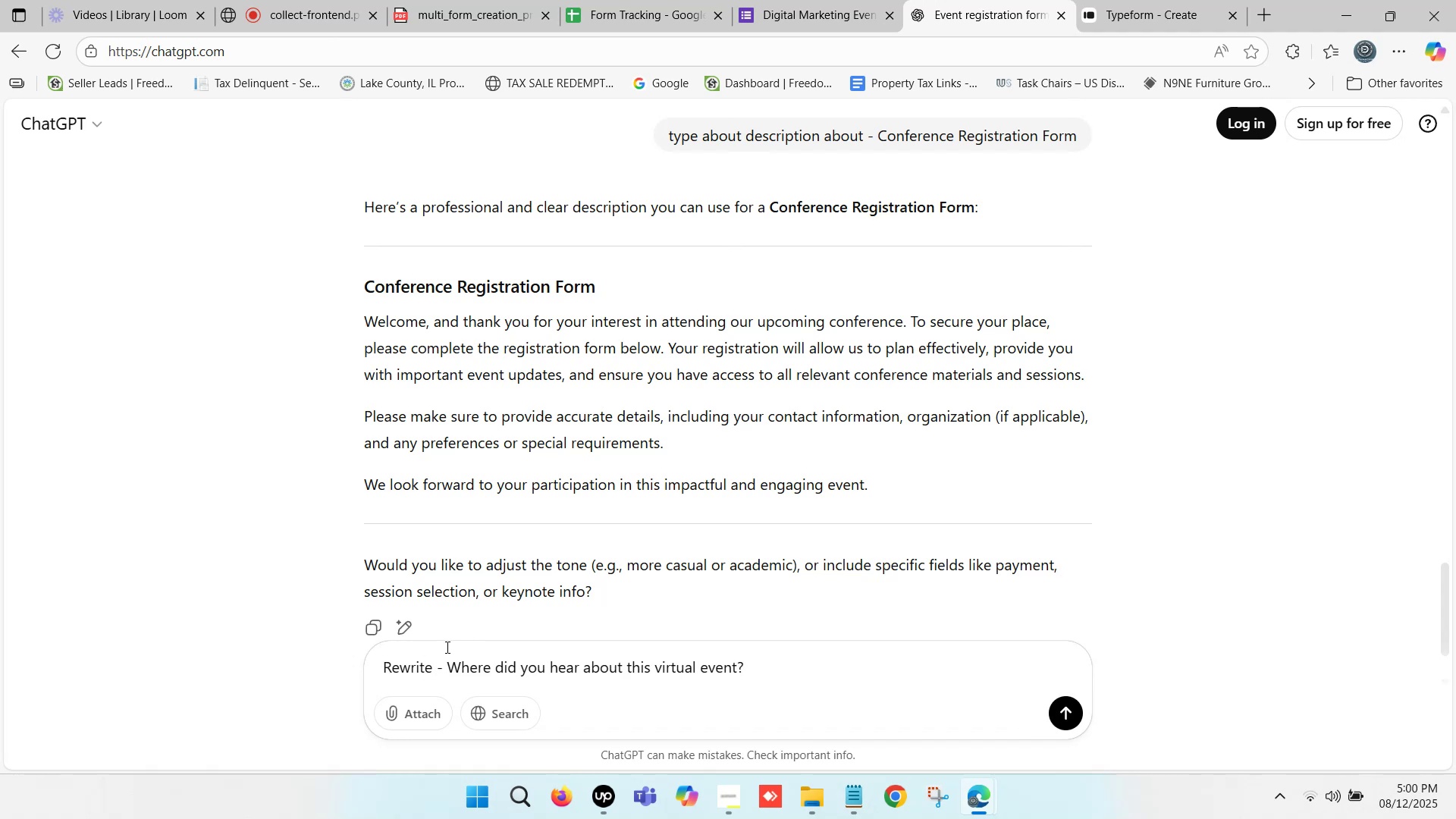 
key(Enter)
 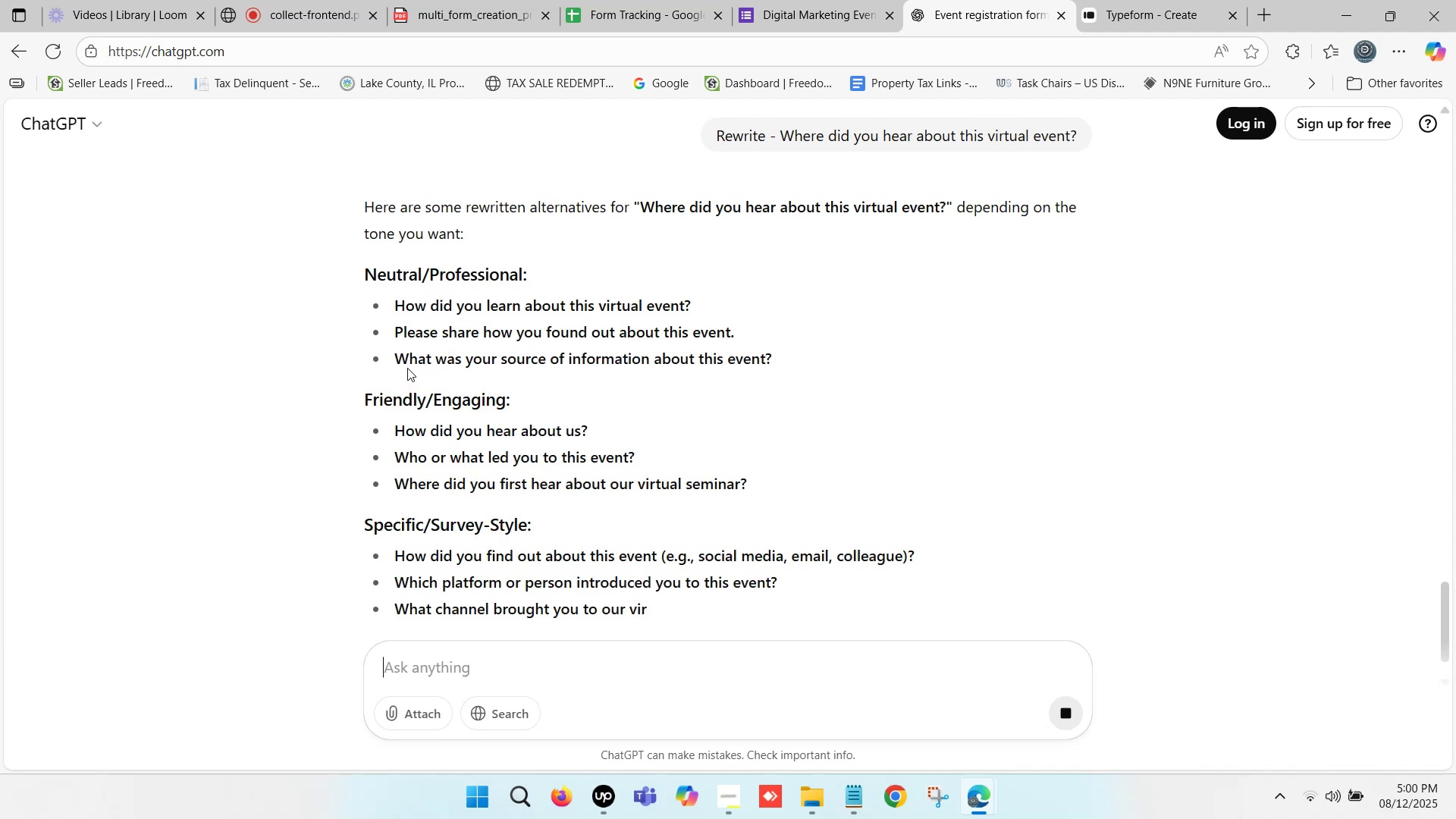 
wait(14.17)
 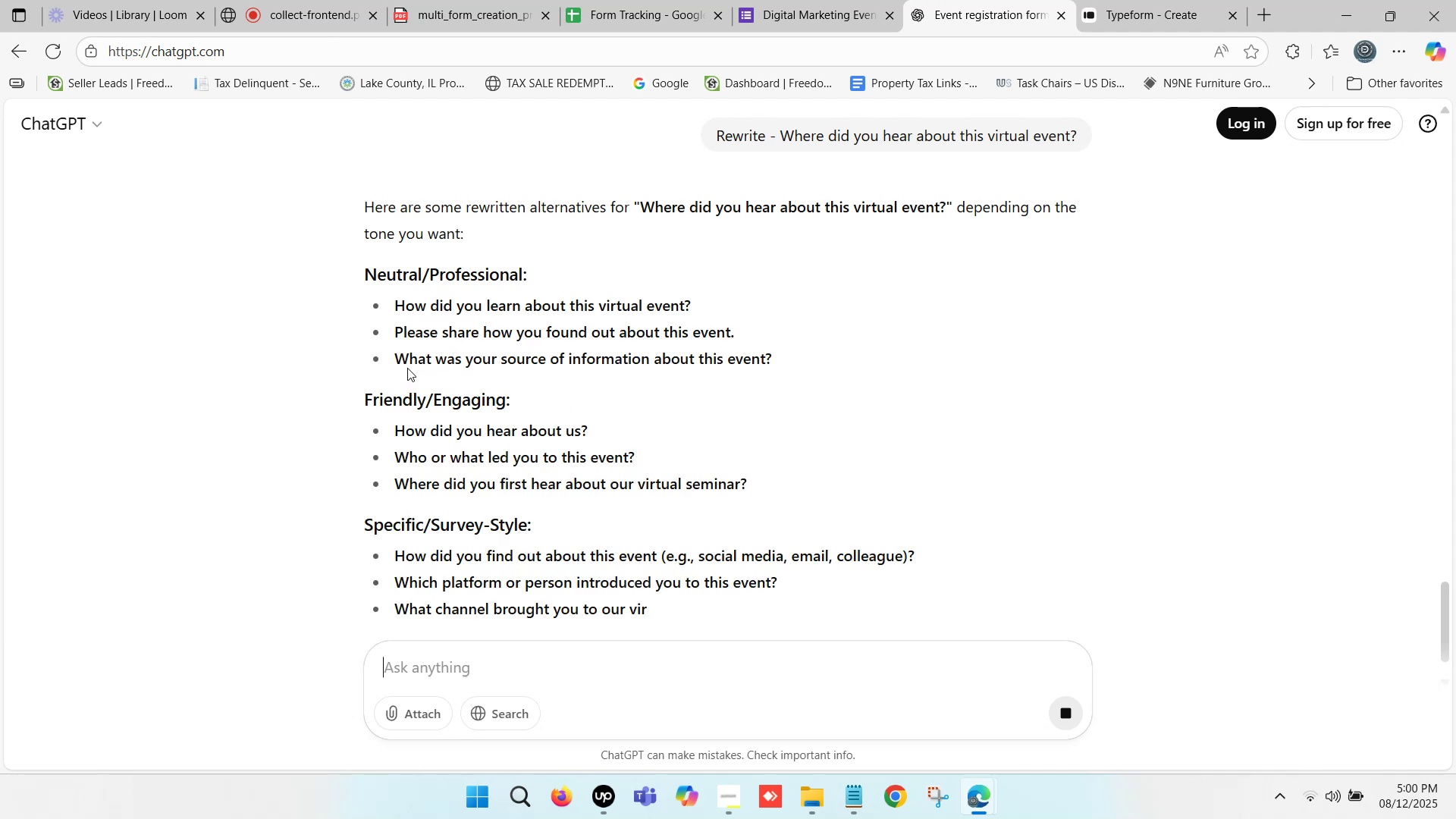 
left_click_drag(start_coordinate=[397, 482], to_coordinate=[774, 491])
 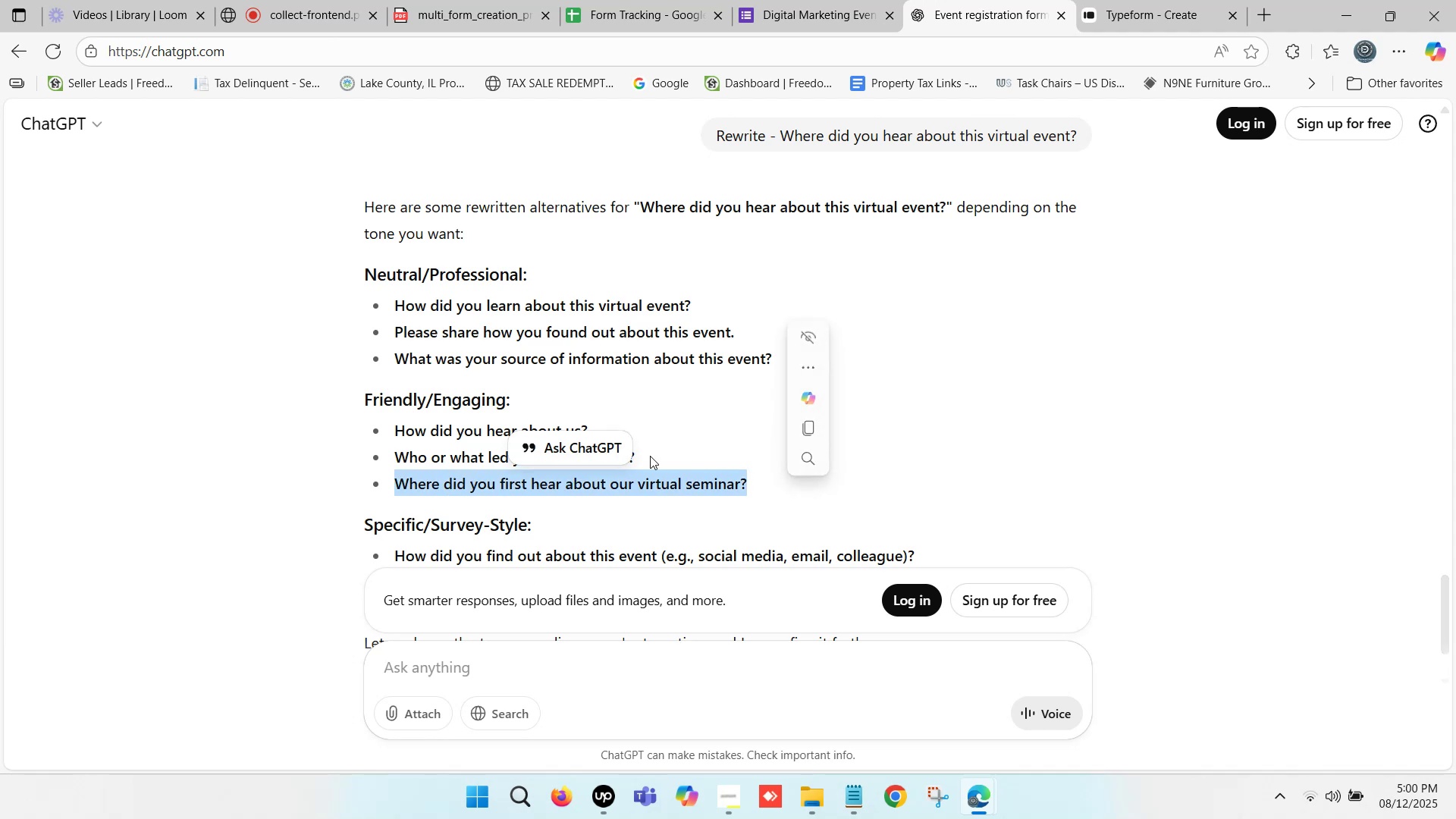 
key(Control+C)
 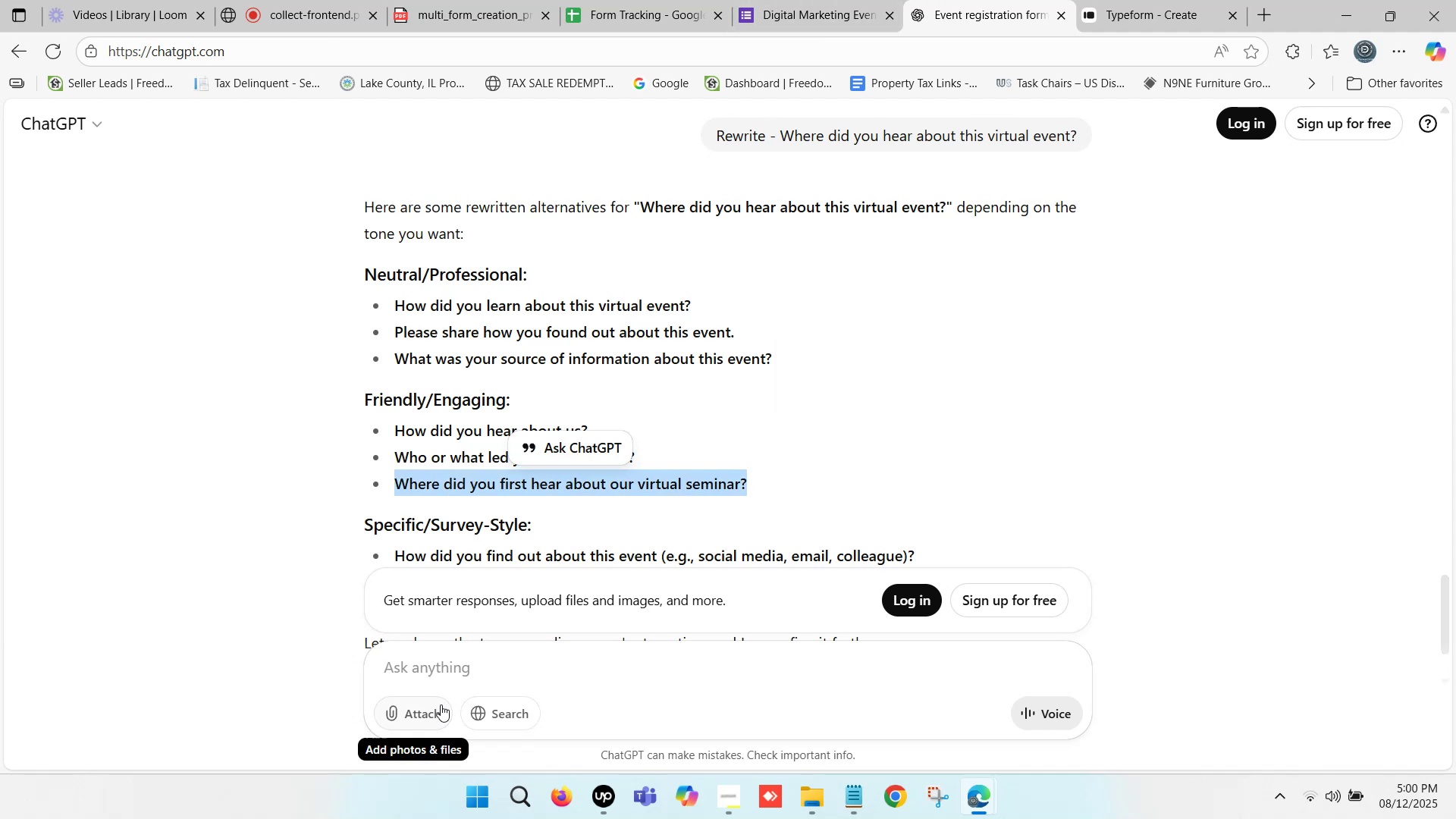 
left_click([436, 663])
 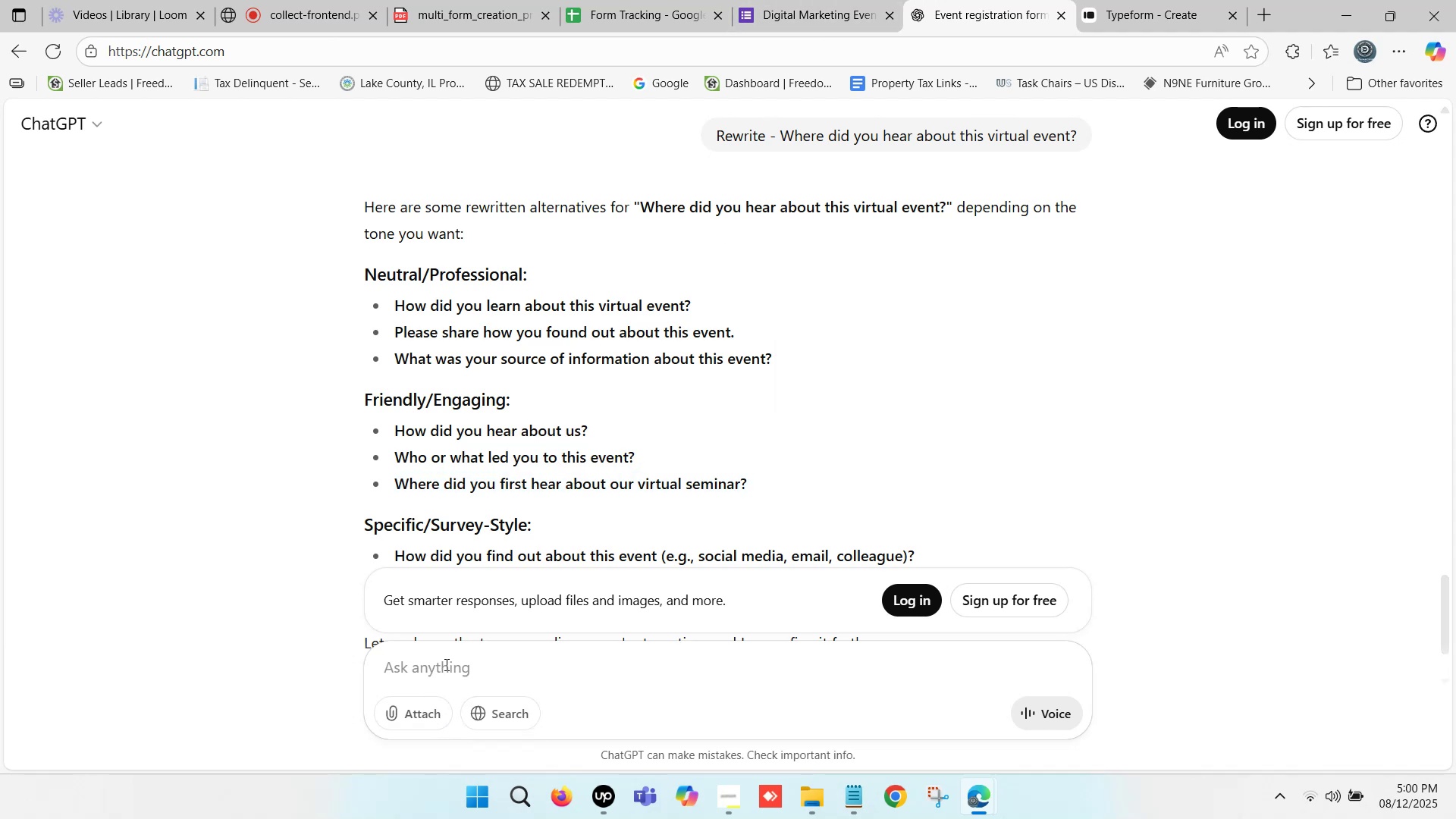 
type(Answer)
 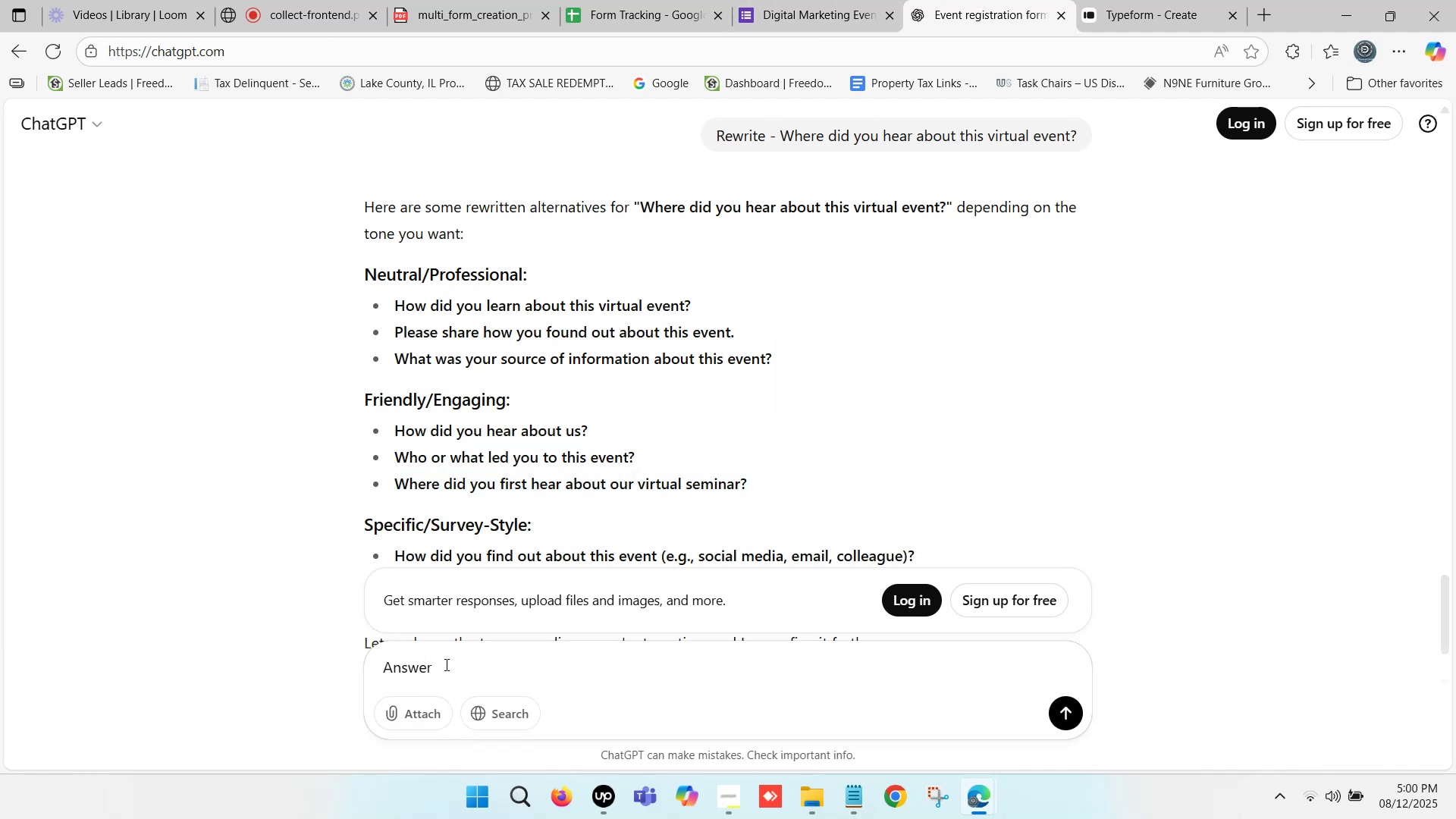 
key(Enter)
 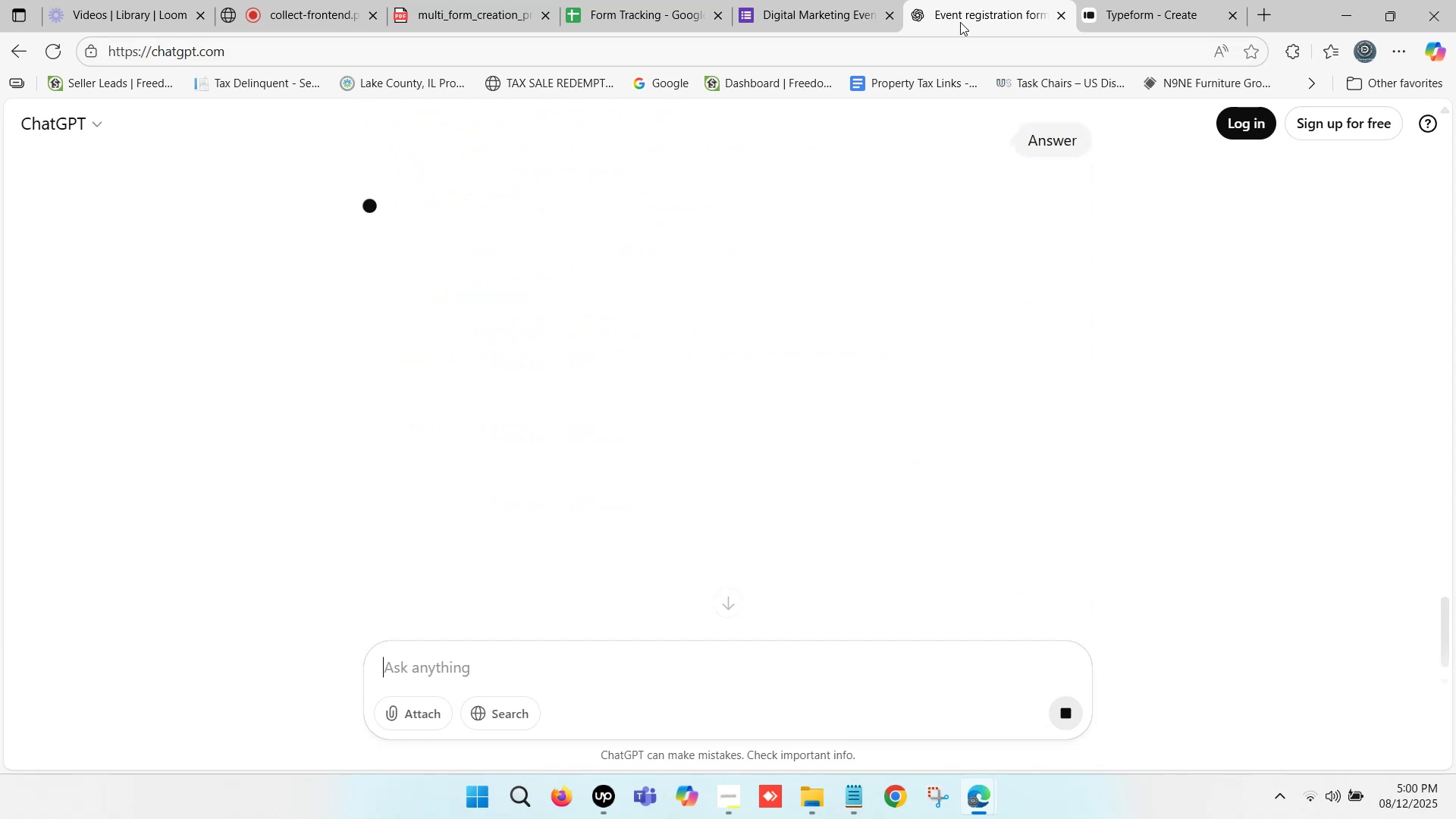 
left_click([1094, 0])
 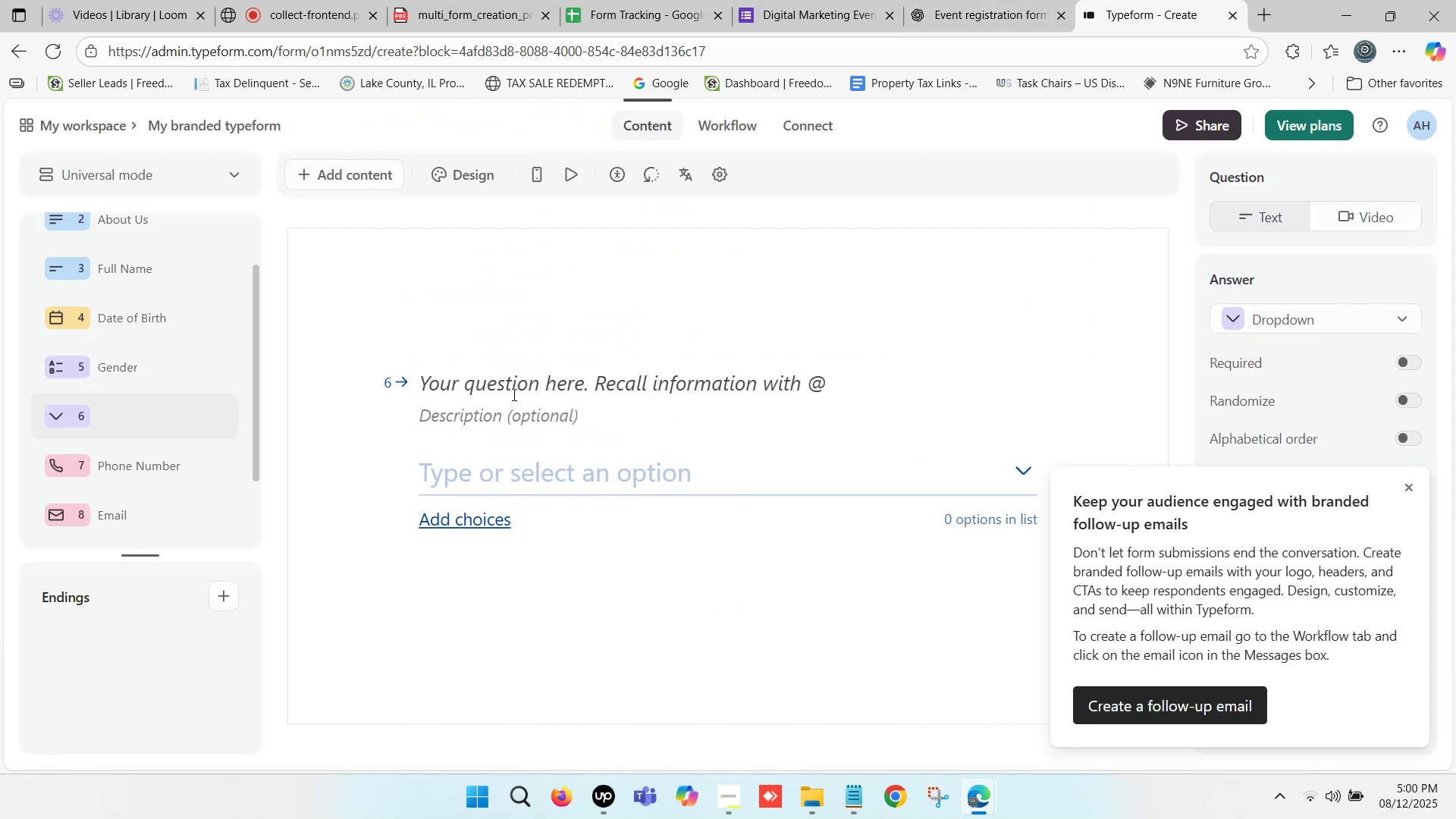 
left_click([507, 457])
 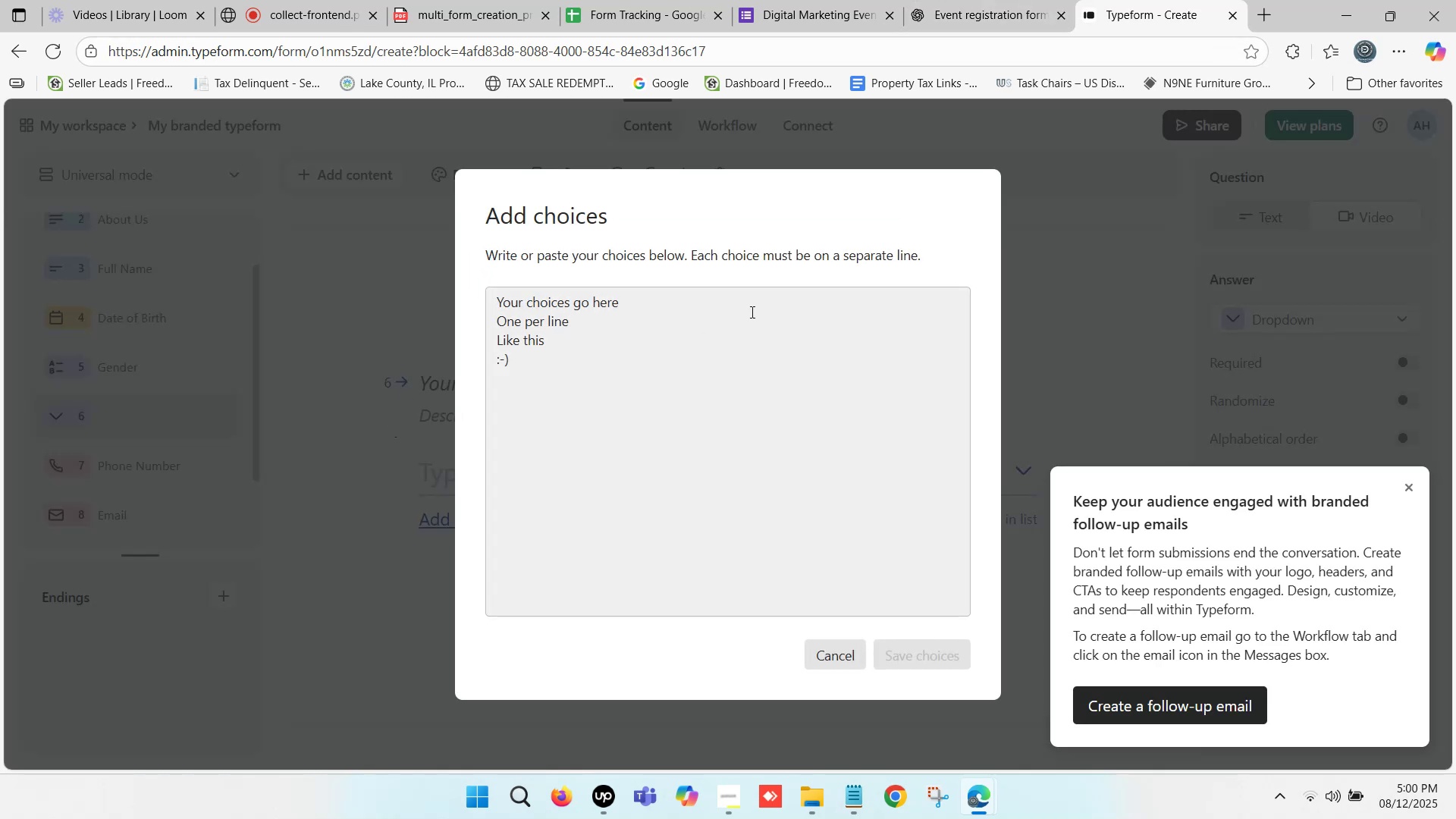 
left_click([833, 651])
 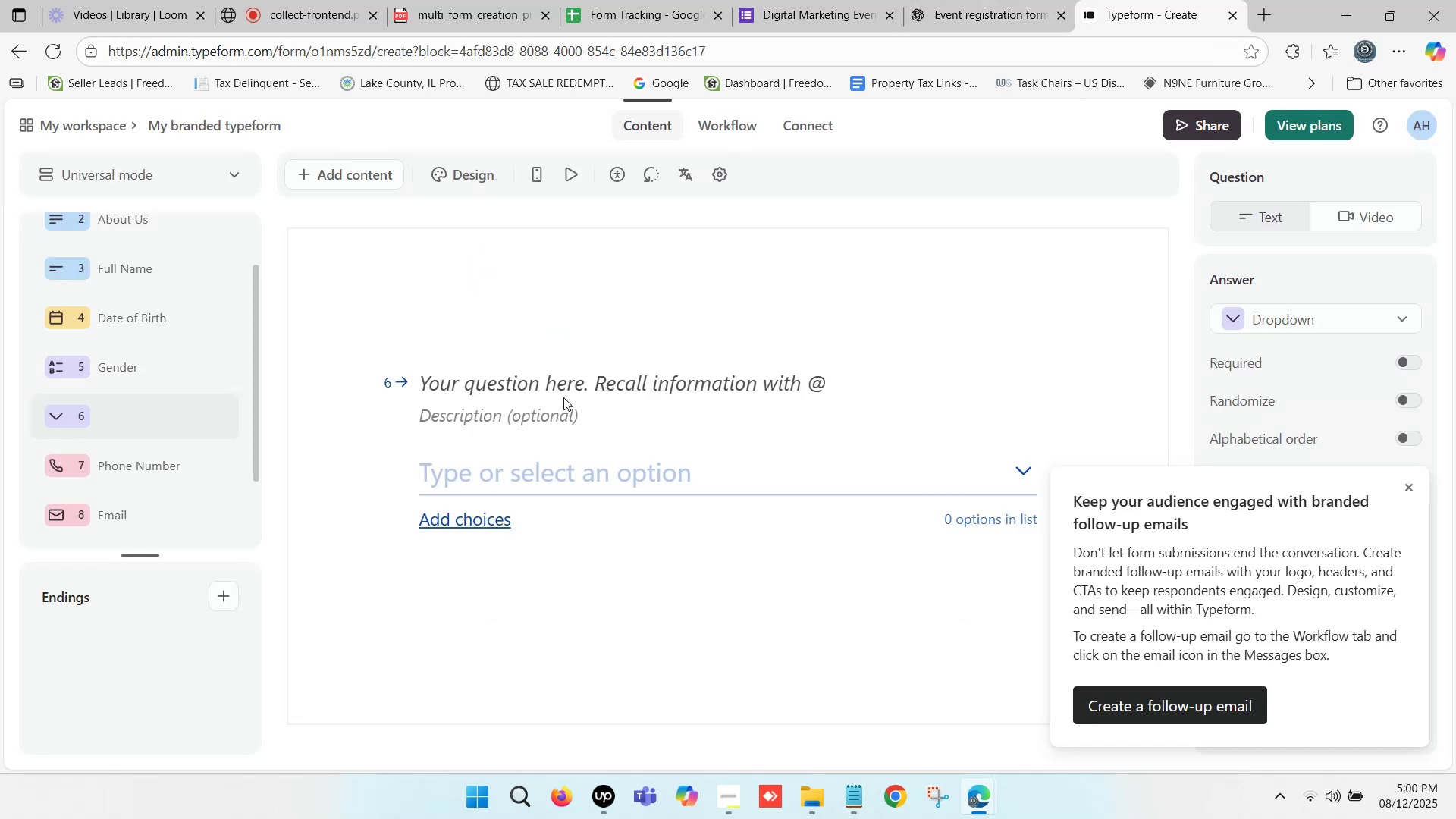 
left_click([577, 384])
 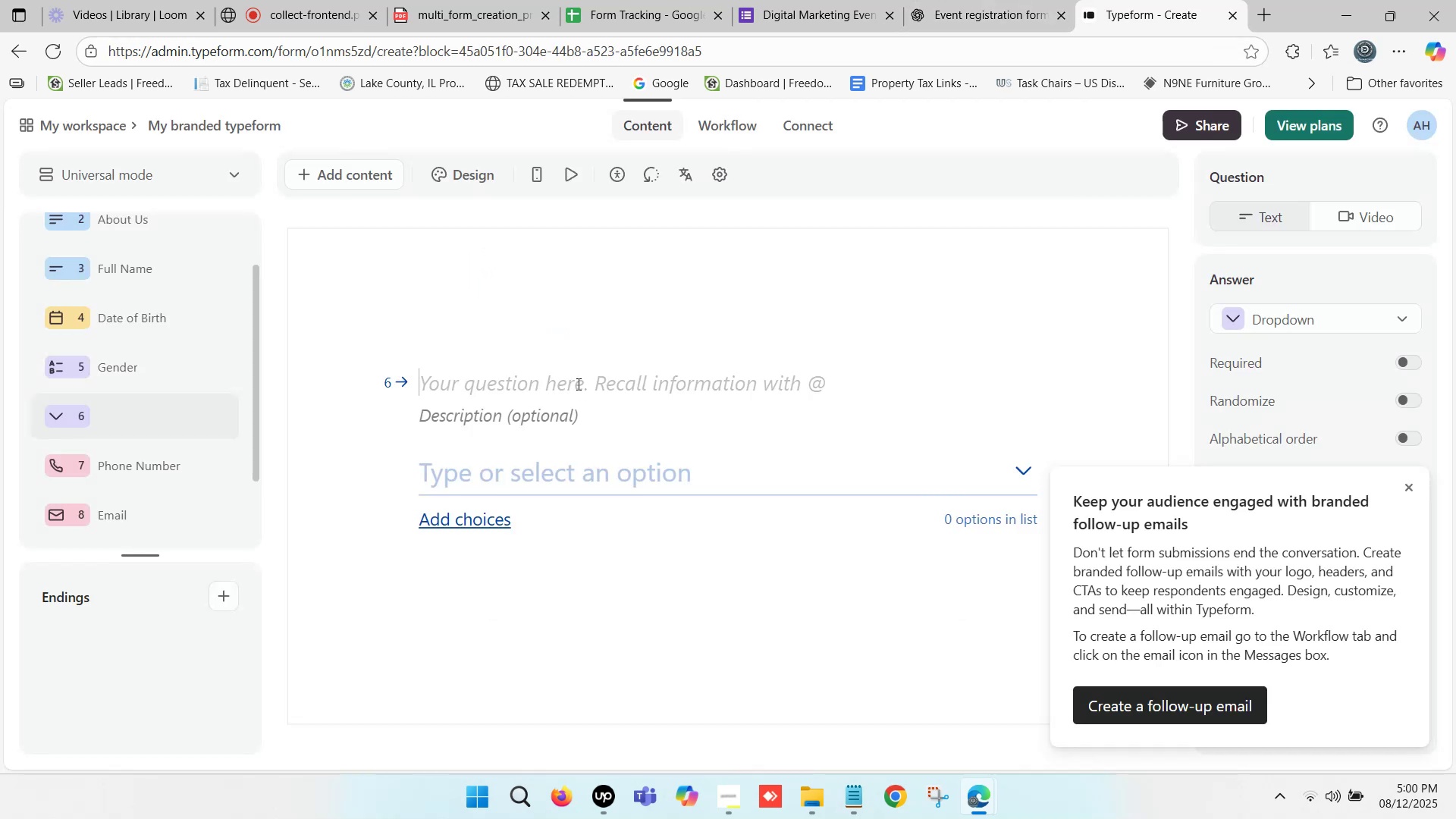 
key(Control+ControlLeft)
 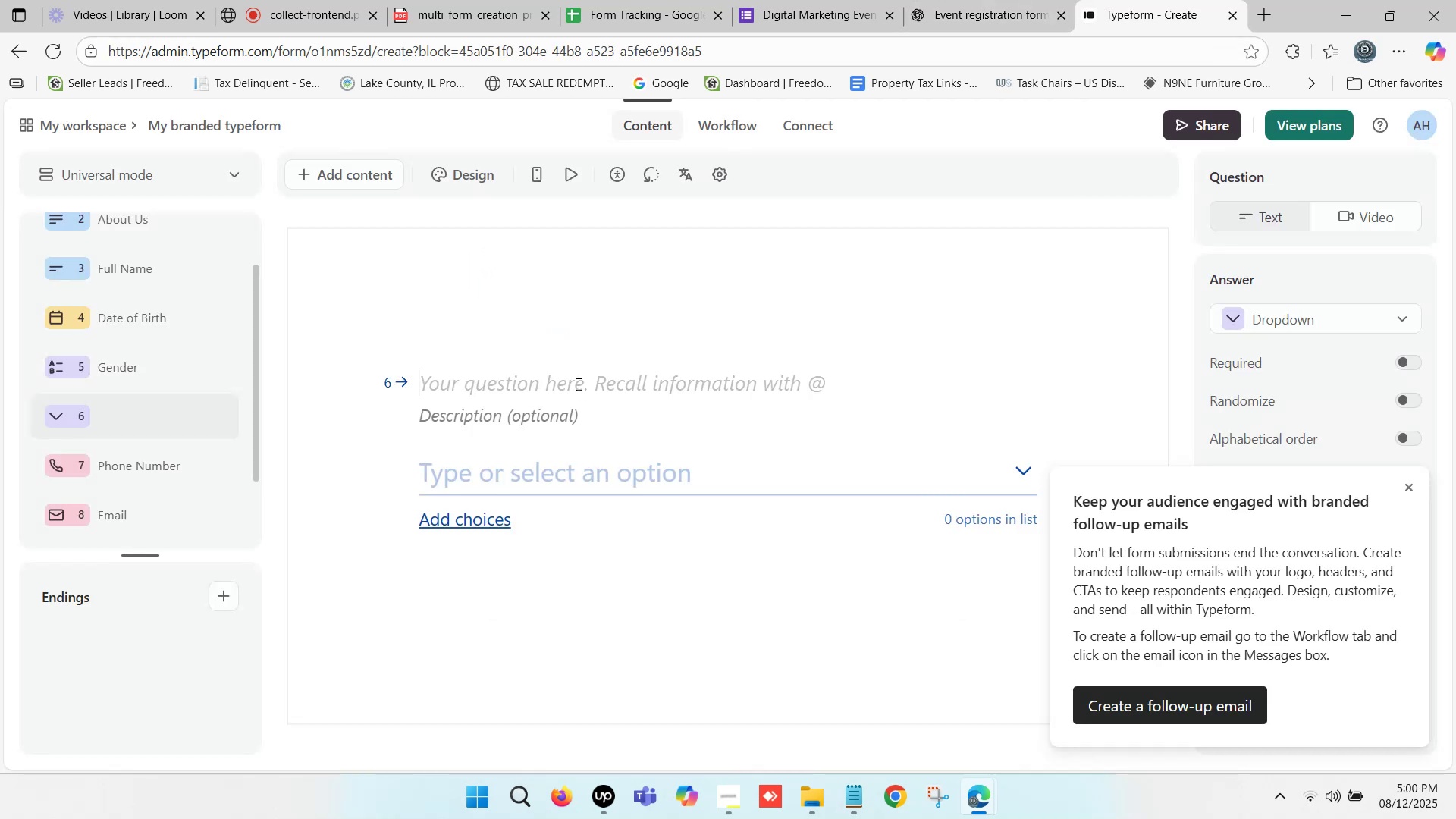 
key(Control+V)
 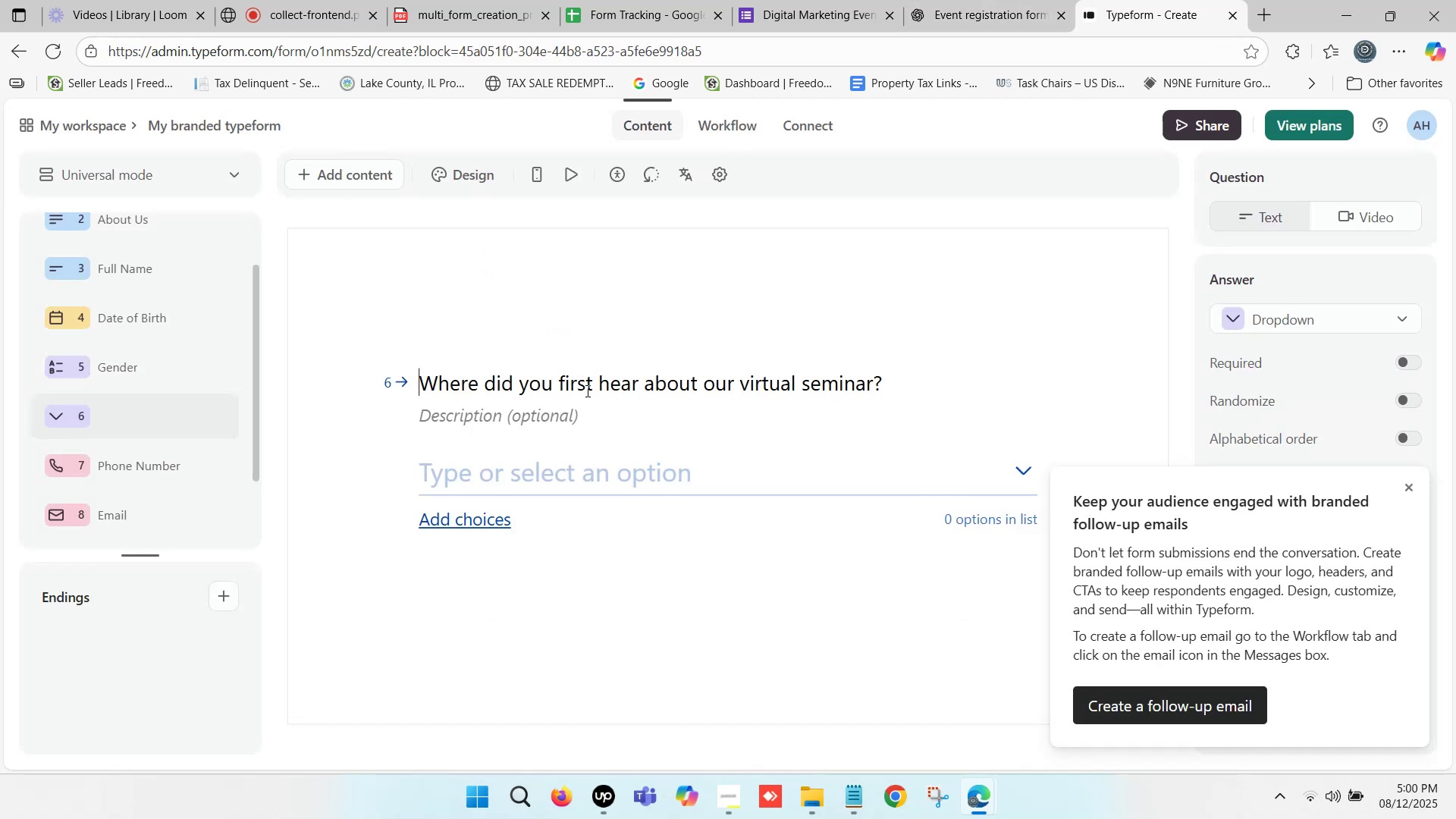 
left_click([489, 482])
 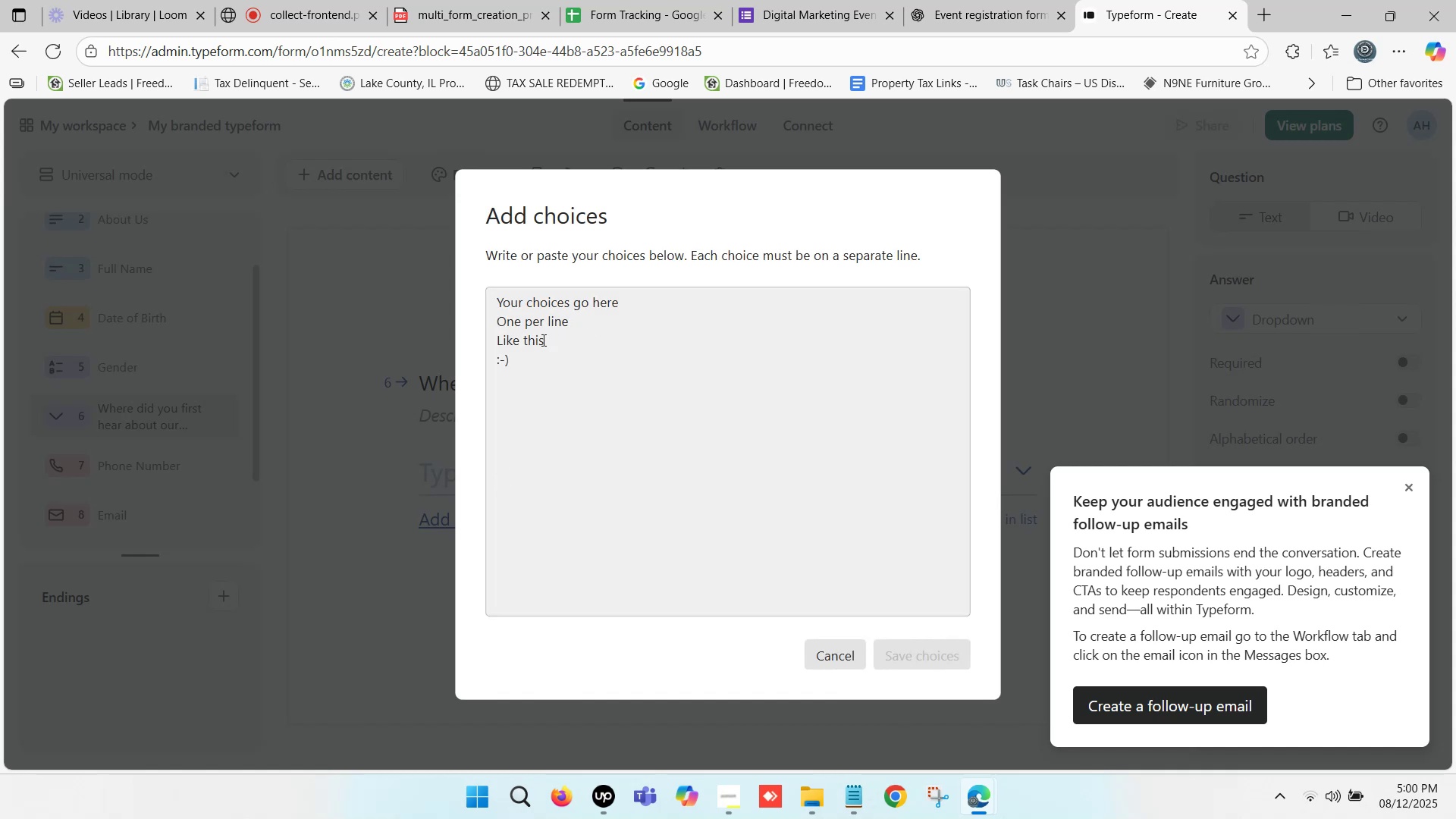 
left_click([526, 361])
 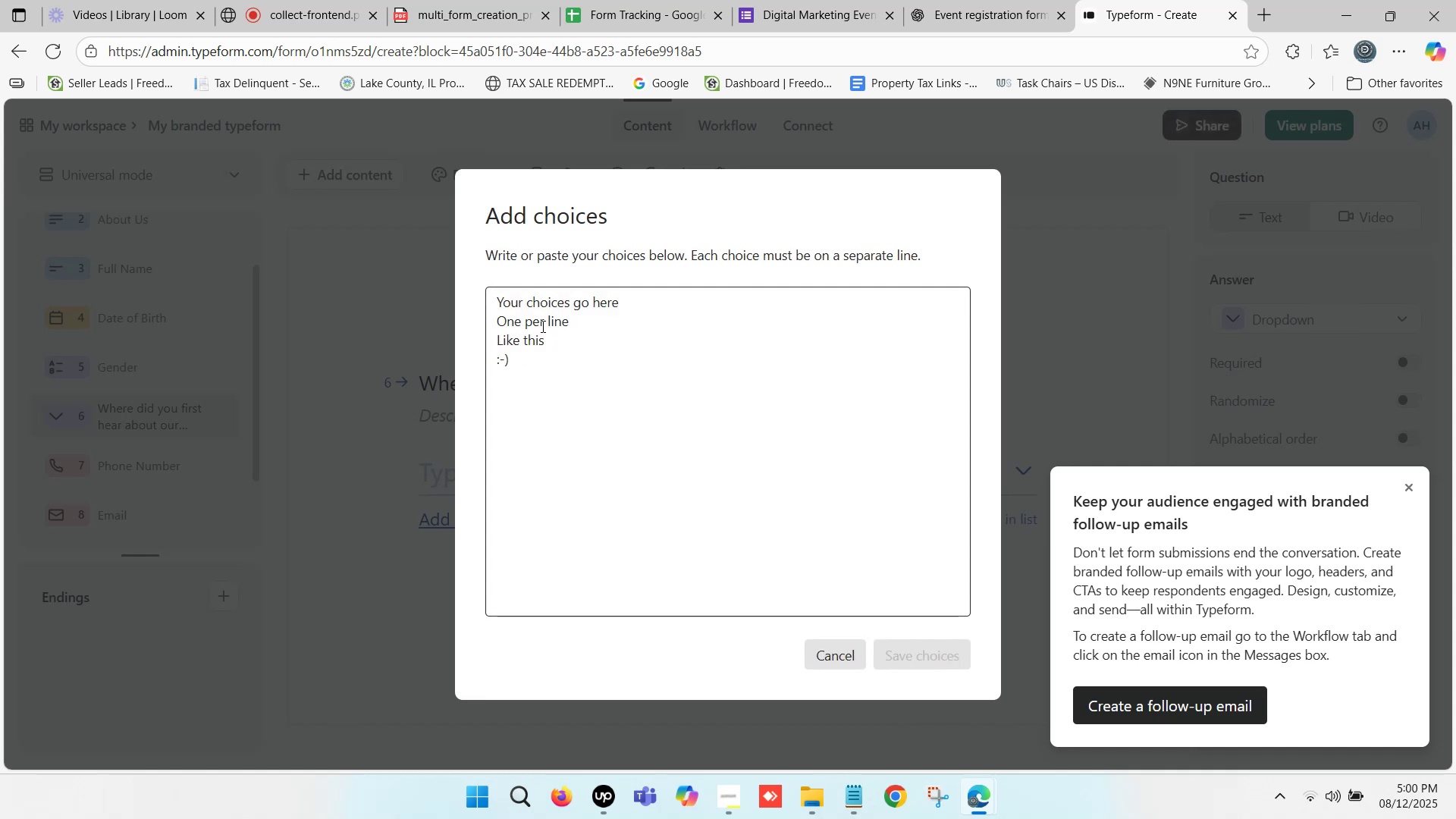 
left_click_drag(start_coordinate=[607, 309], to_coordinate=[481, 309])
 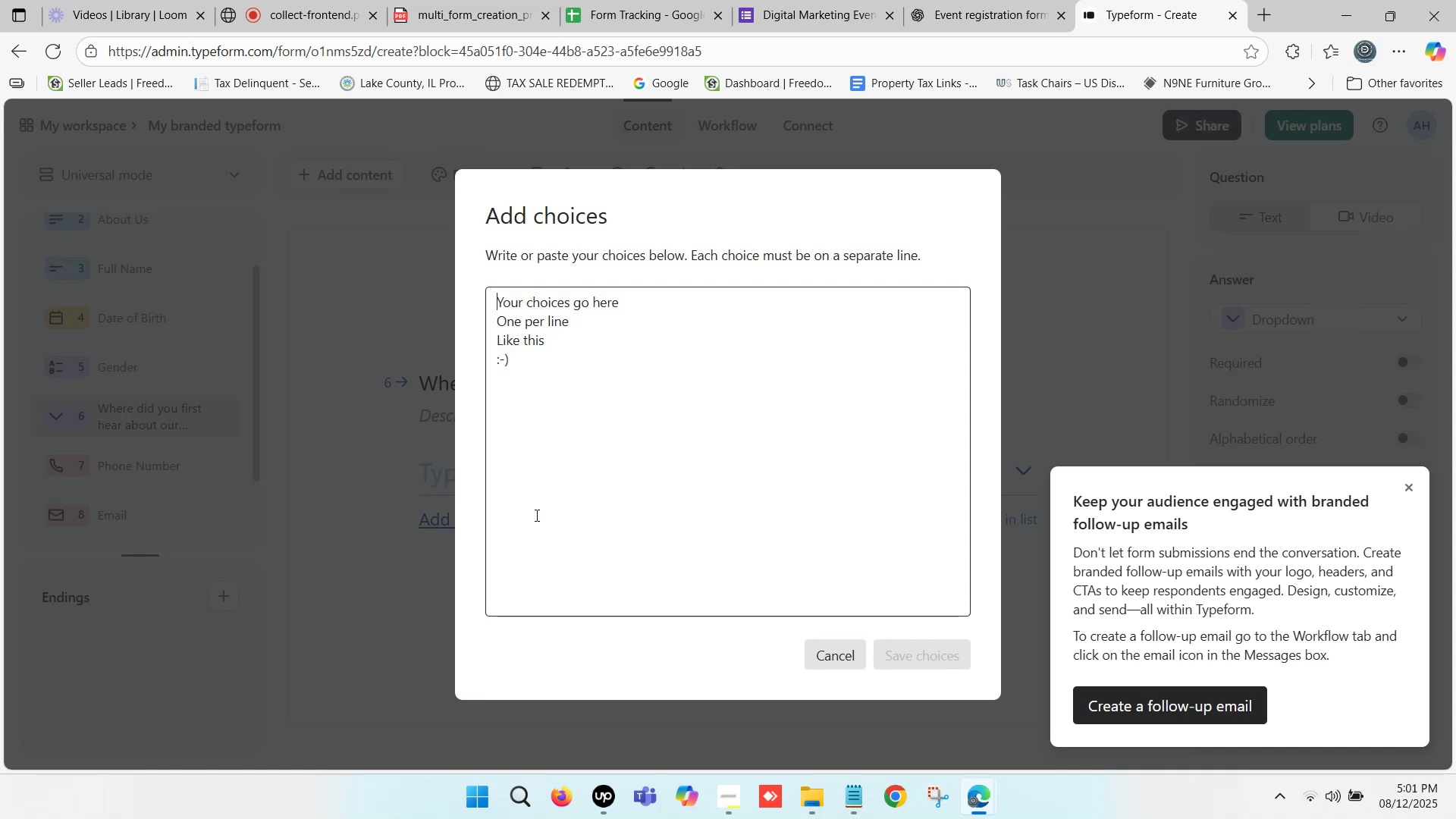 
left_click([974, 0])
 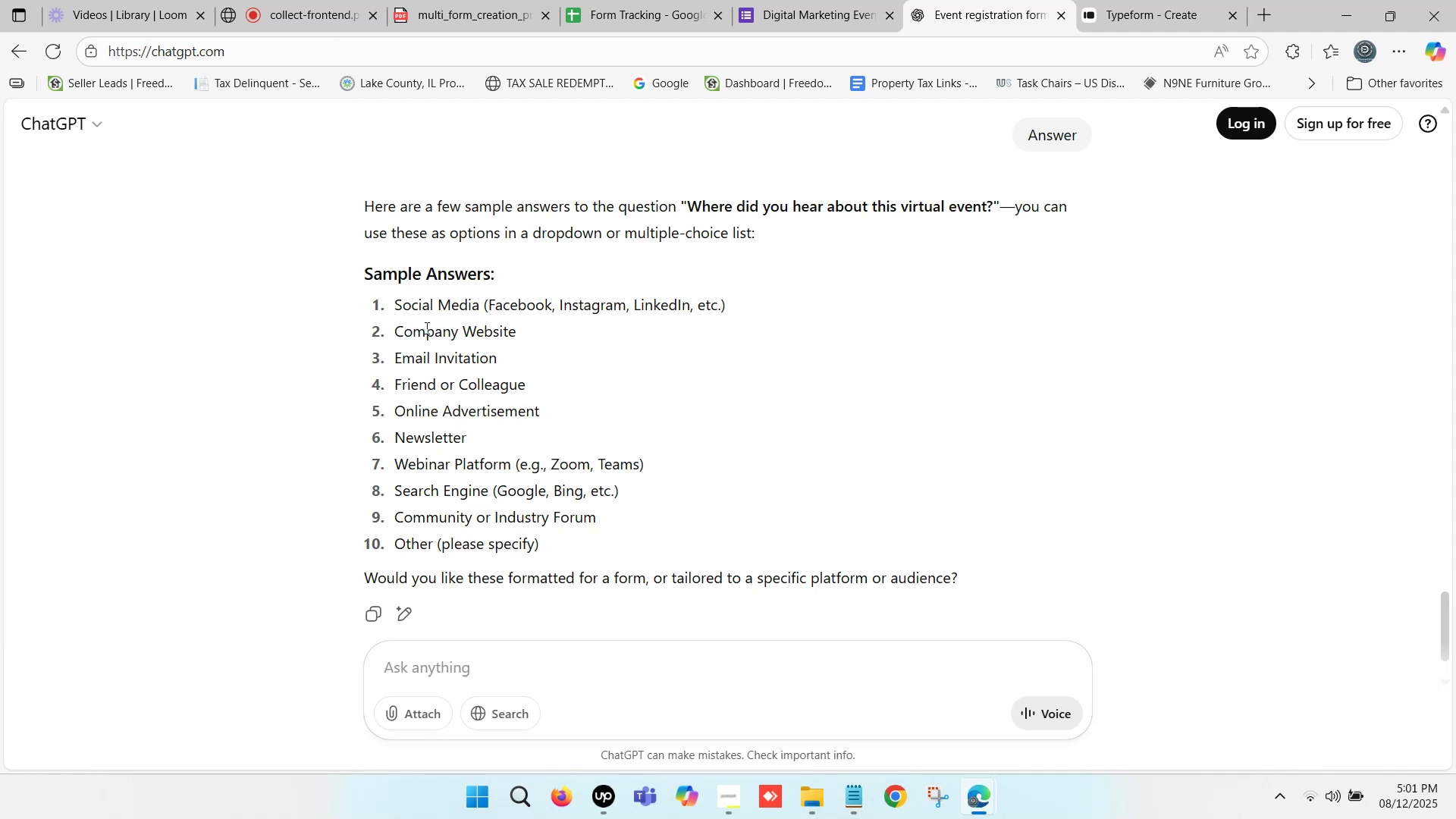 
left_click_drag(start_coordinate=[396, 300], to_coordinate=[620, 311])
 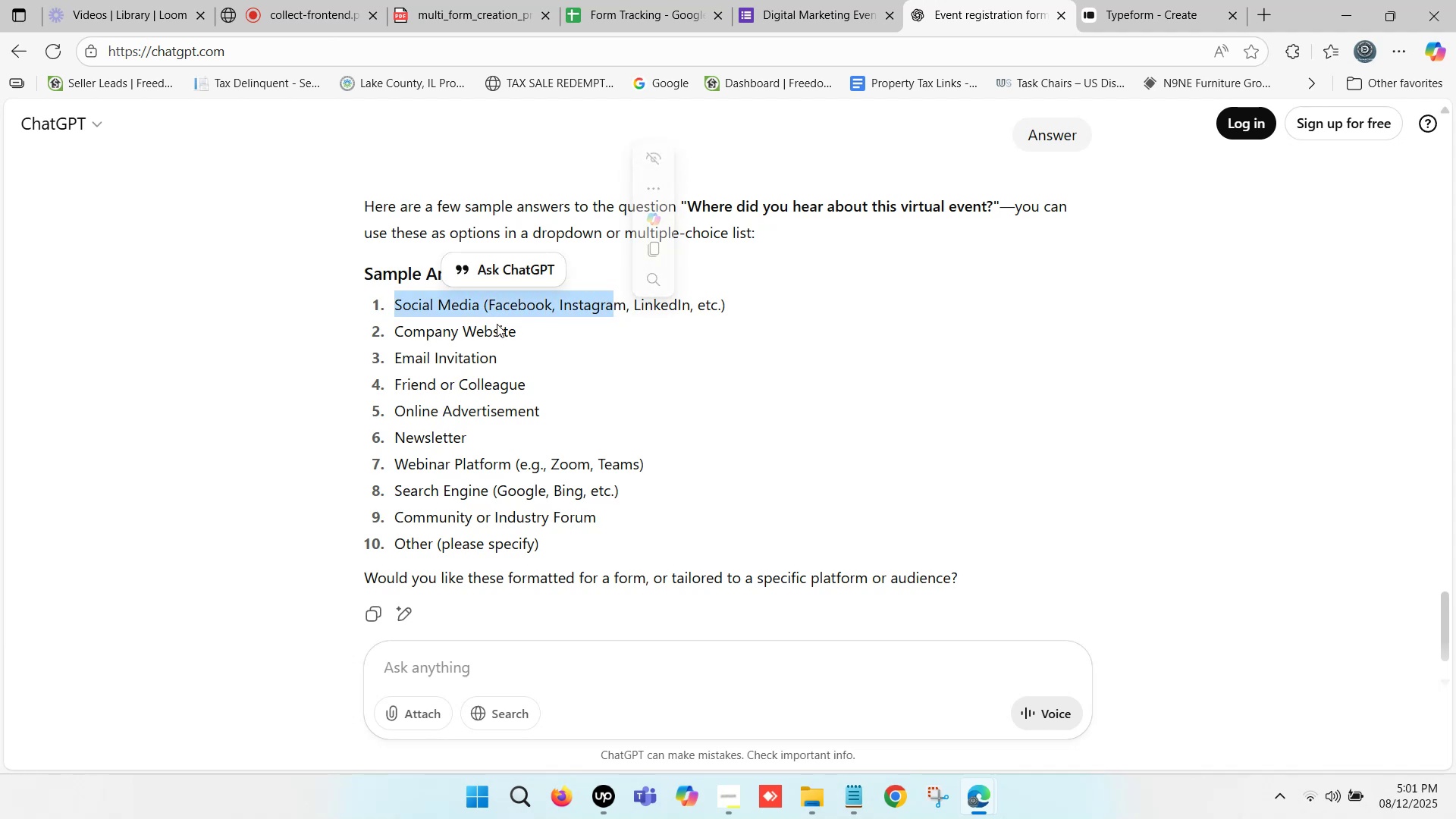 
left_click([495, 317])
 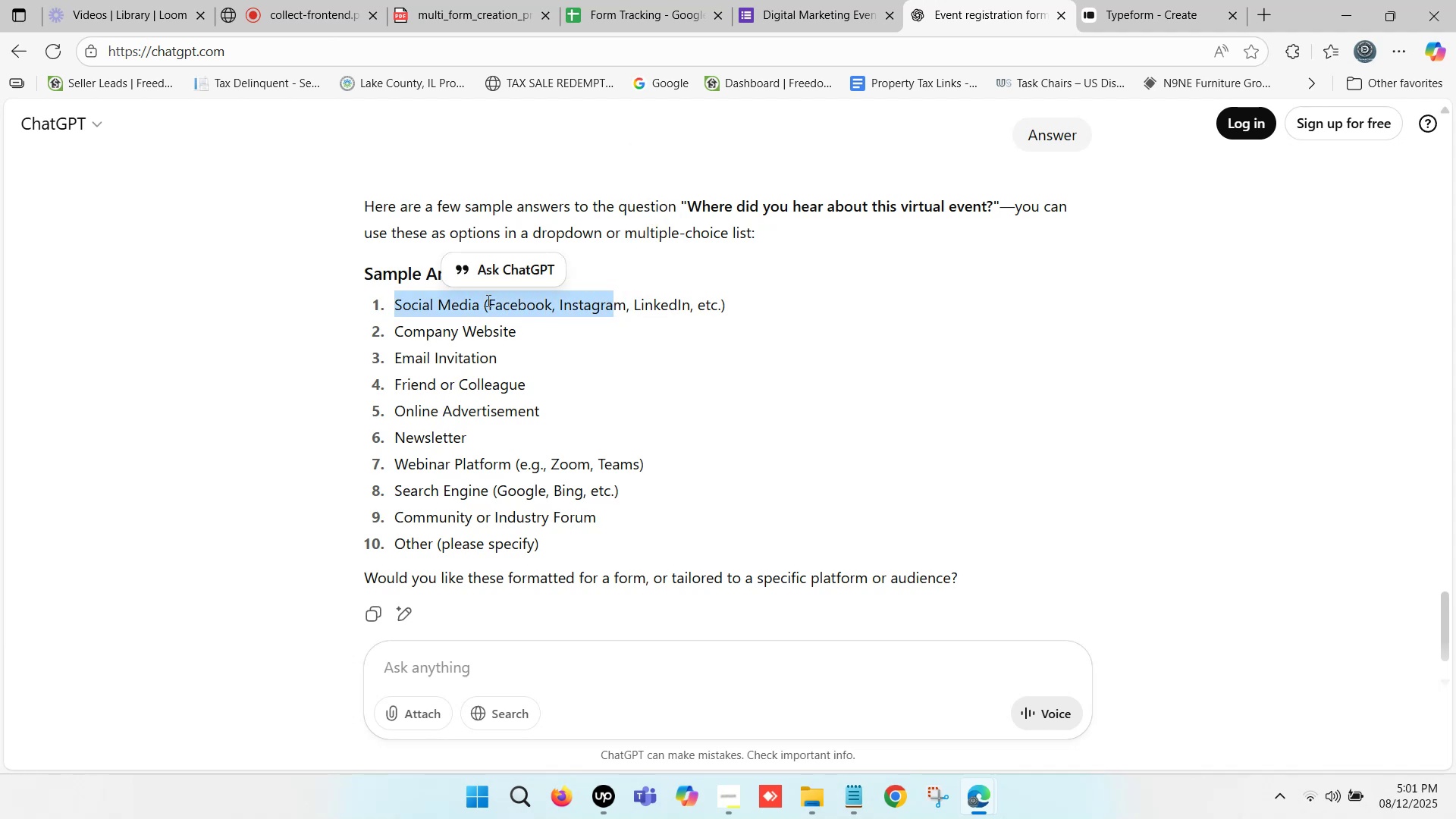 
left_click([487, 300])
 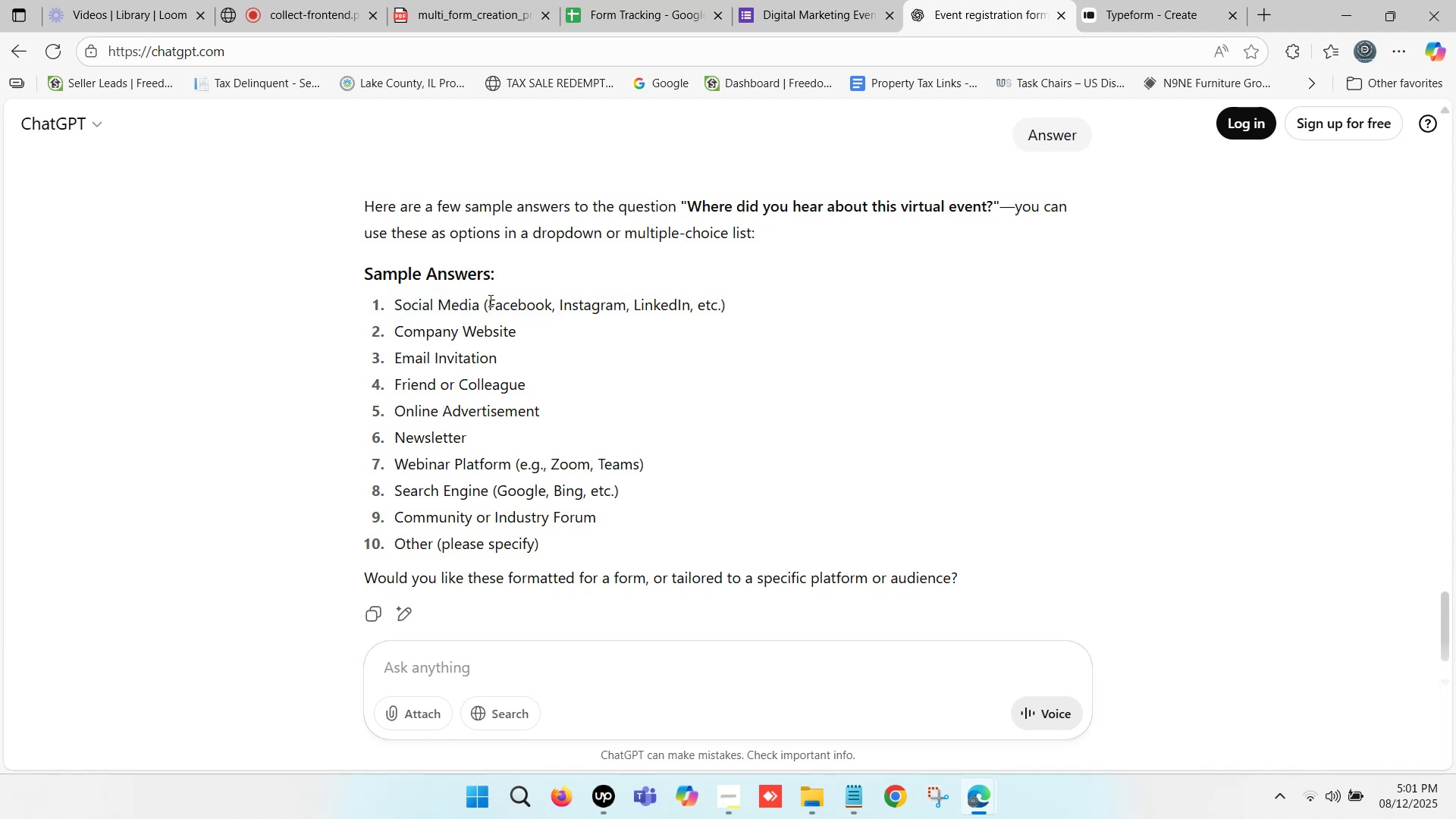 
left_click_drag(start_coordinate=[489, 300], to_coordinate=[655, 309])
 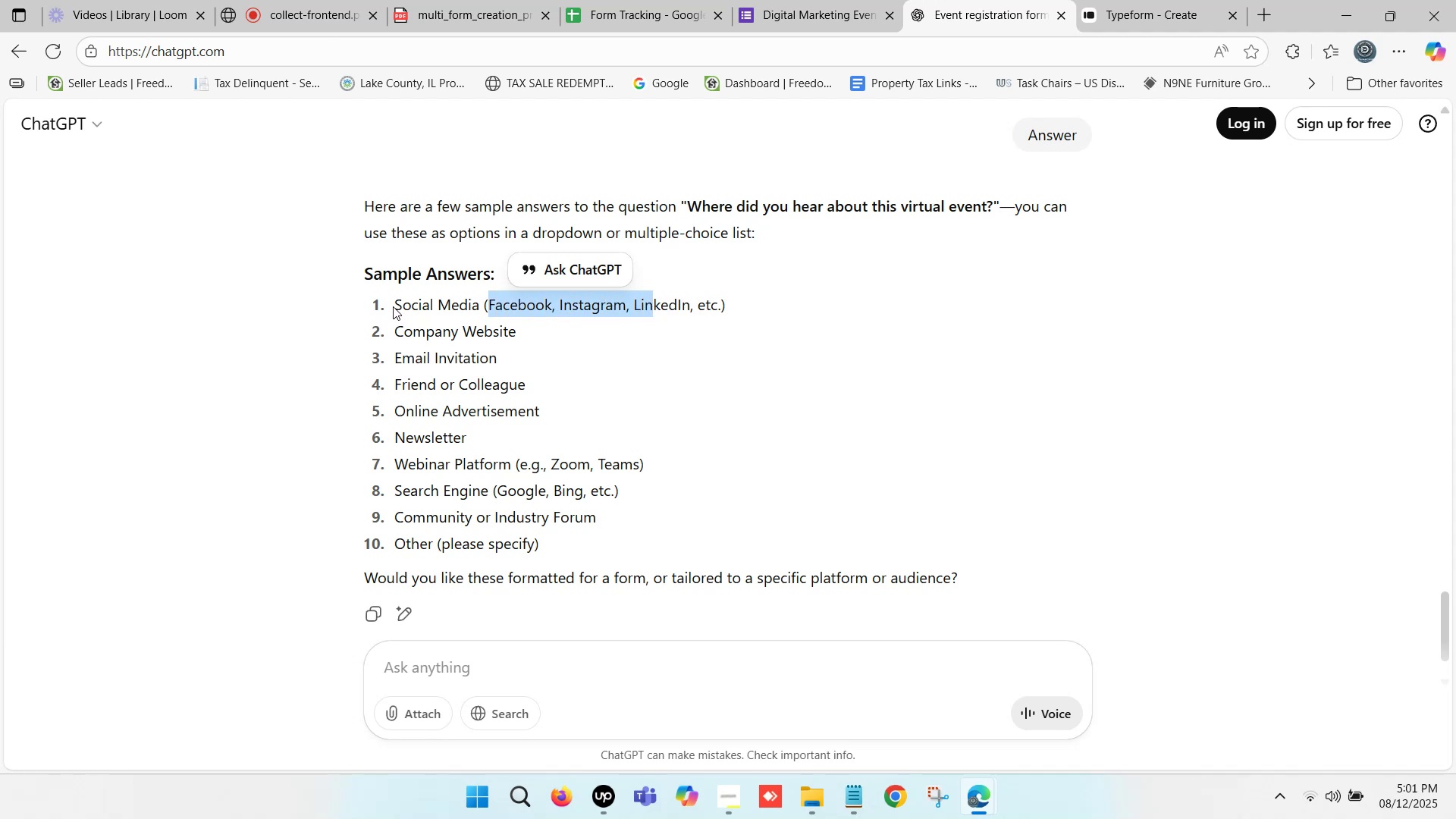 
left_click_drag(start_coordinate=[395, 301], to_coordinate=[725, 306])
 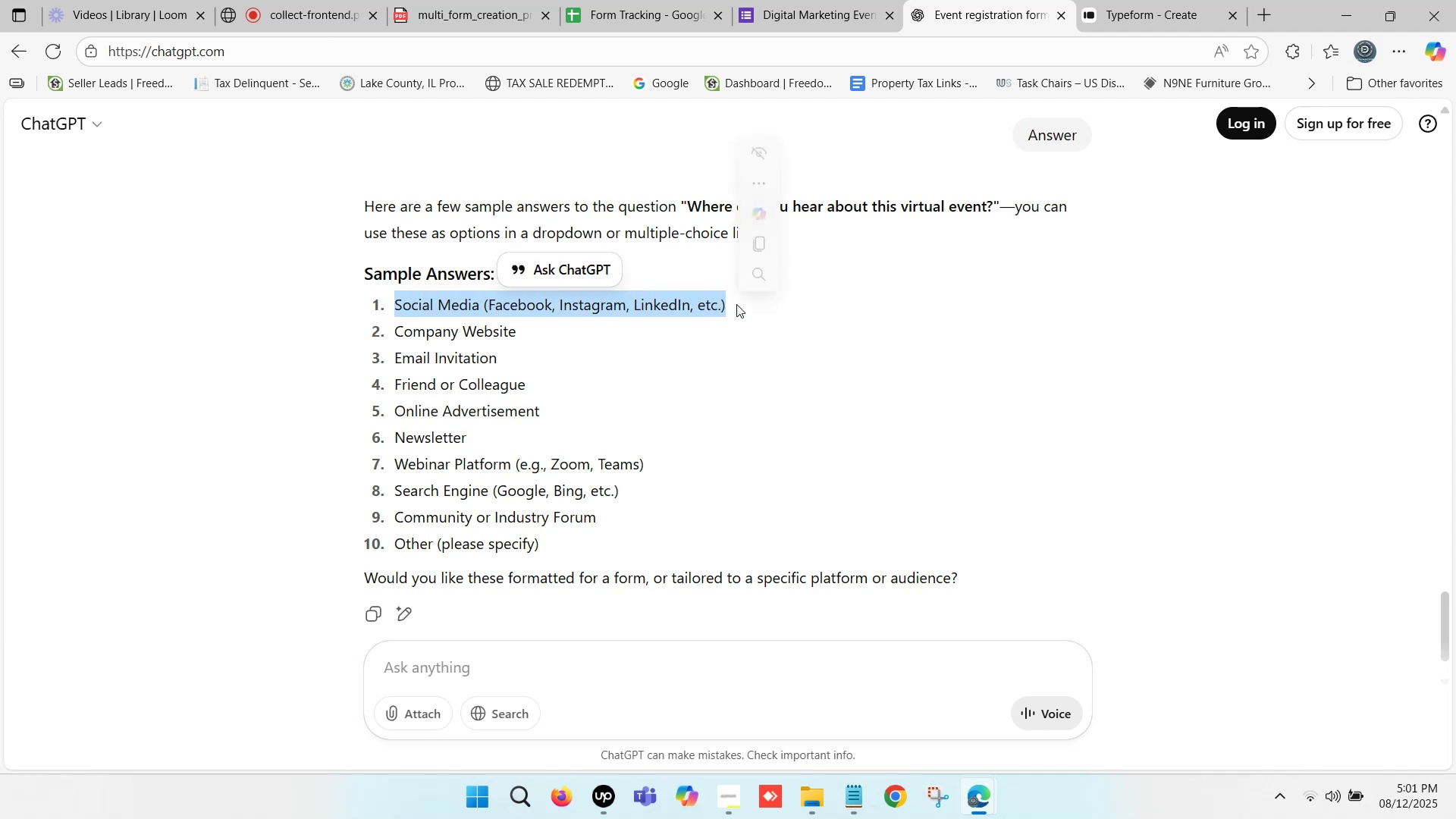 
key(Control+C)
 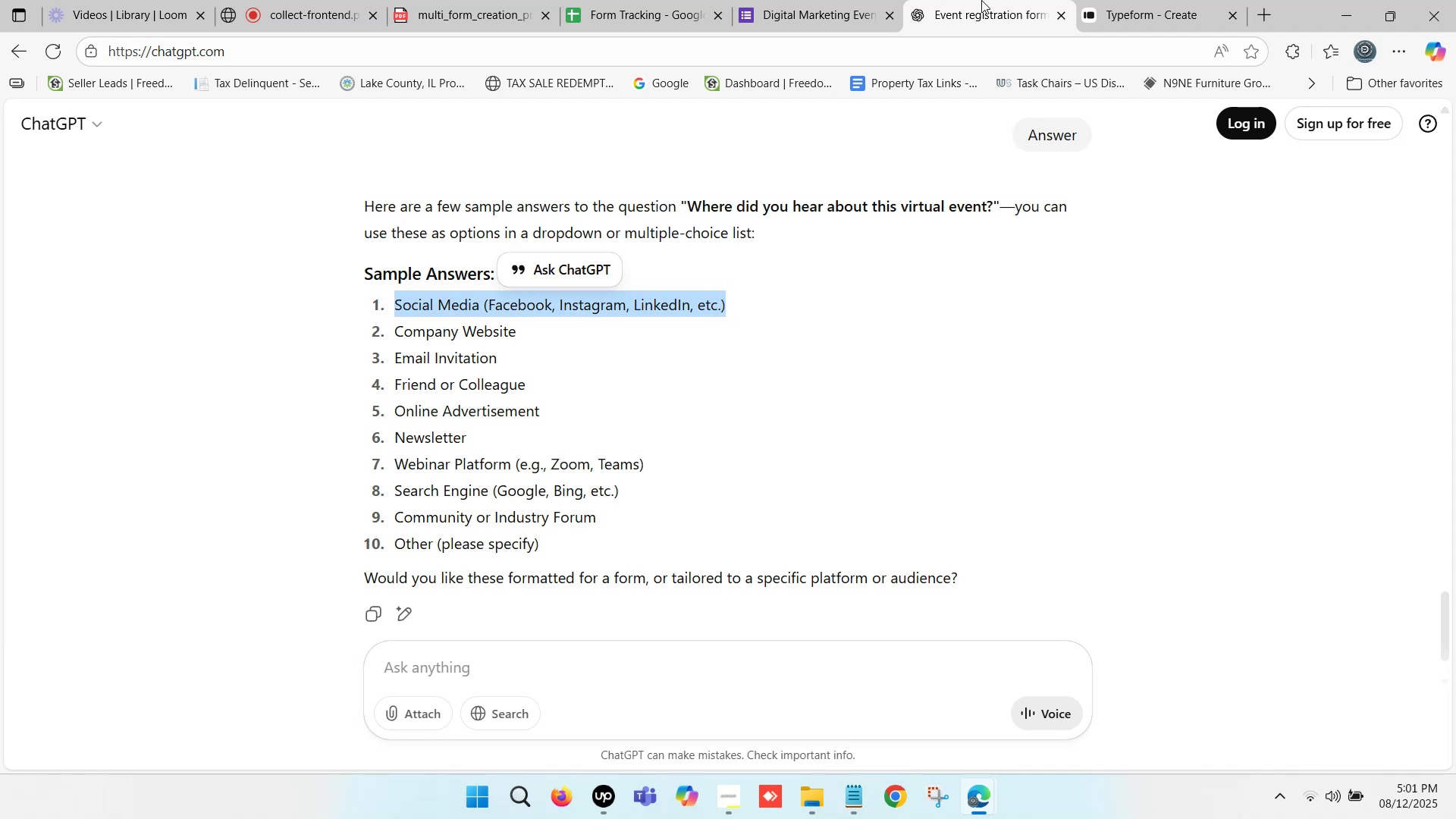 
left_click([1172, 0])
 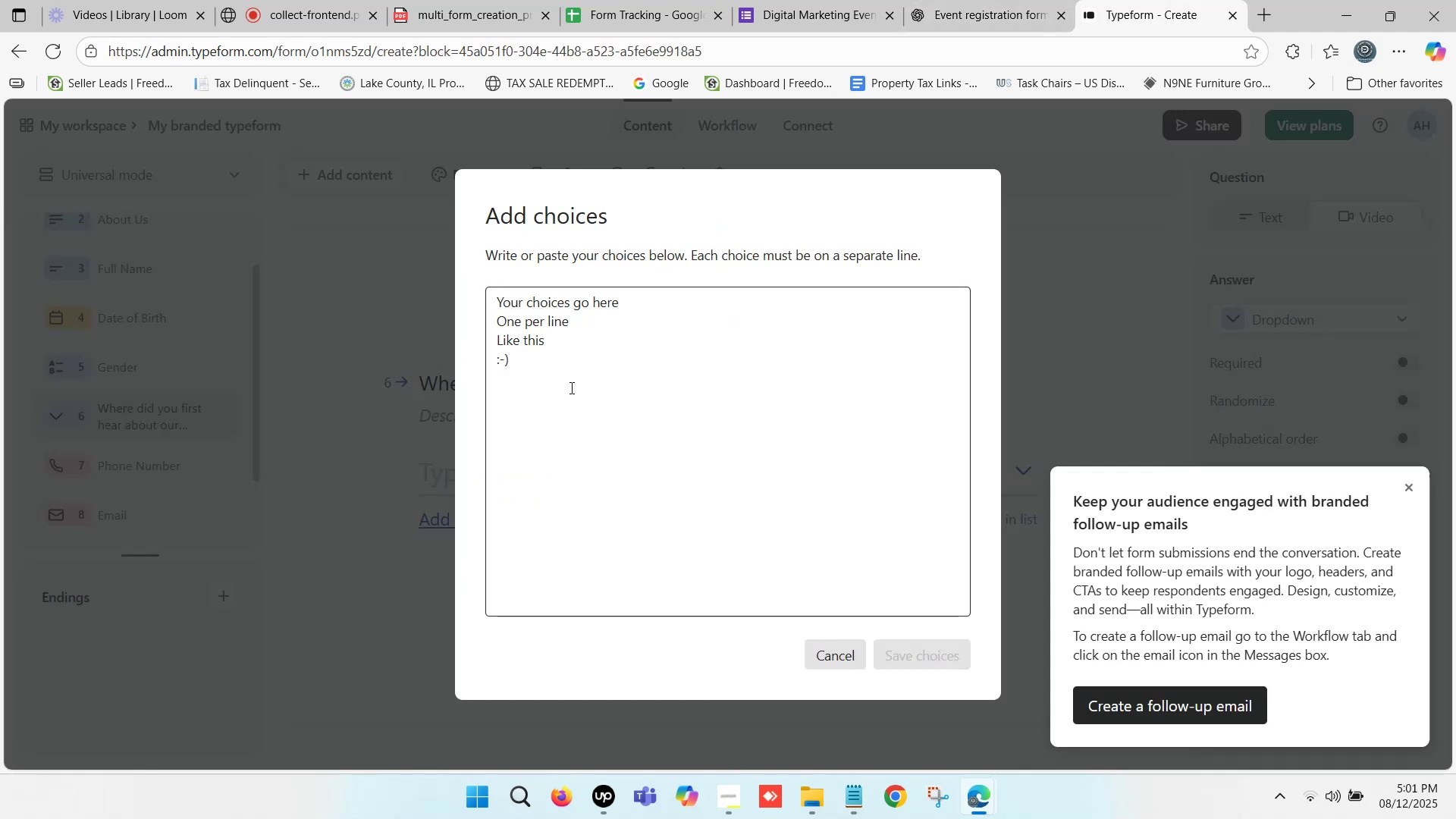 
key(Control+ControlLeft)
 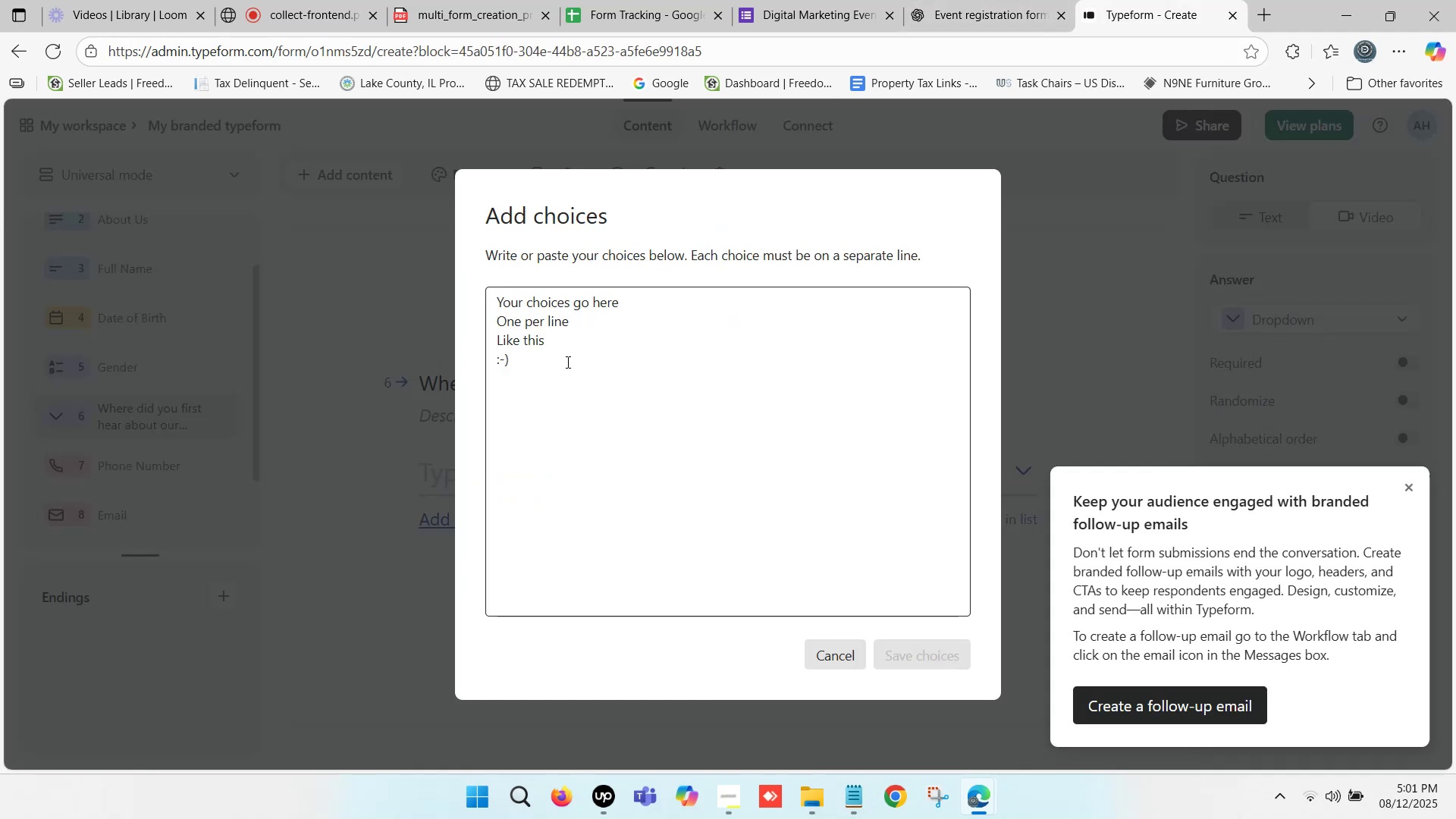 
key(Control+V)
 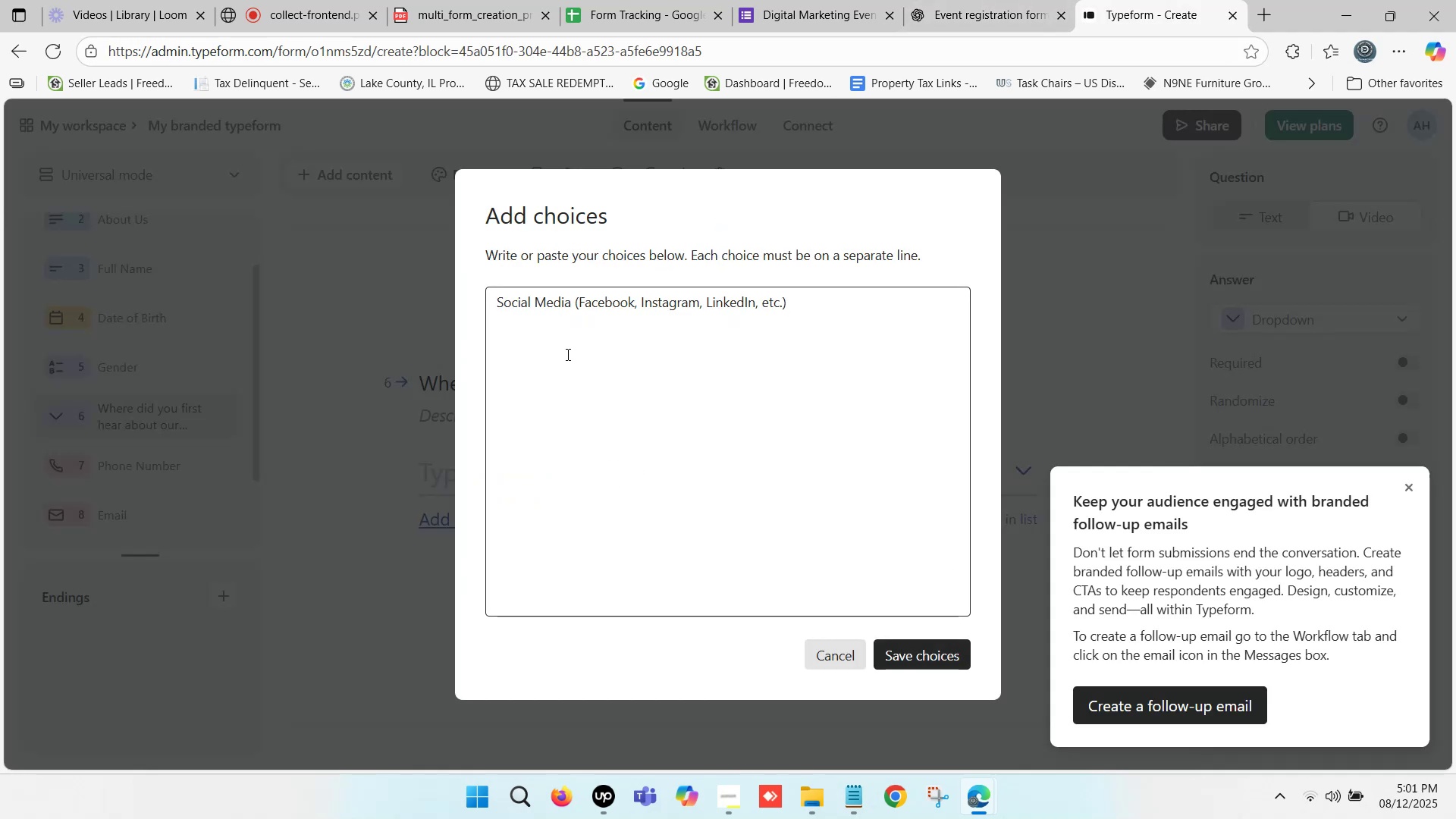 
key(Enter)
 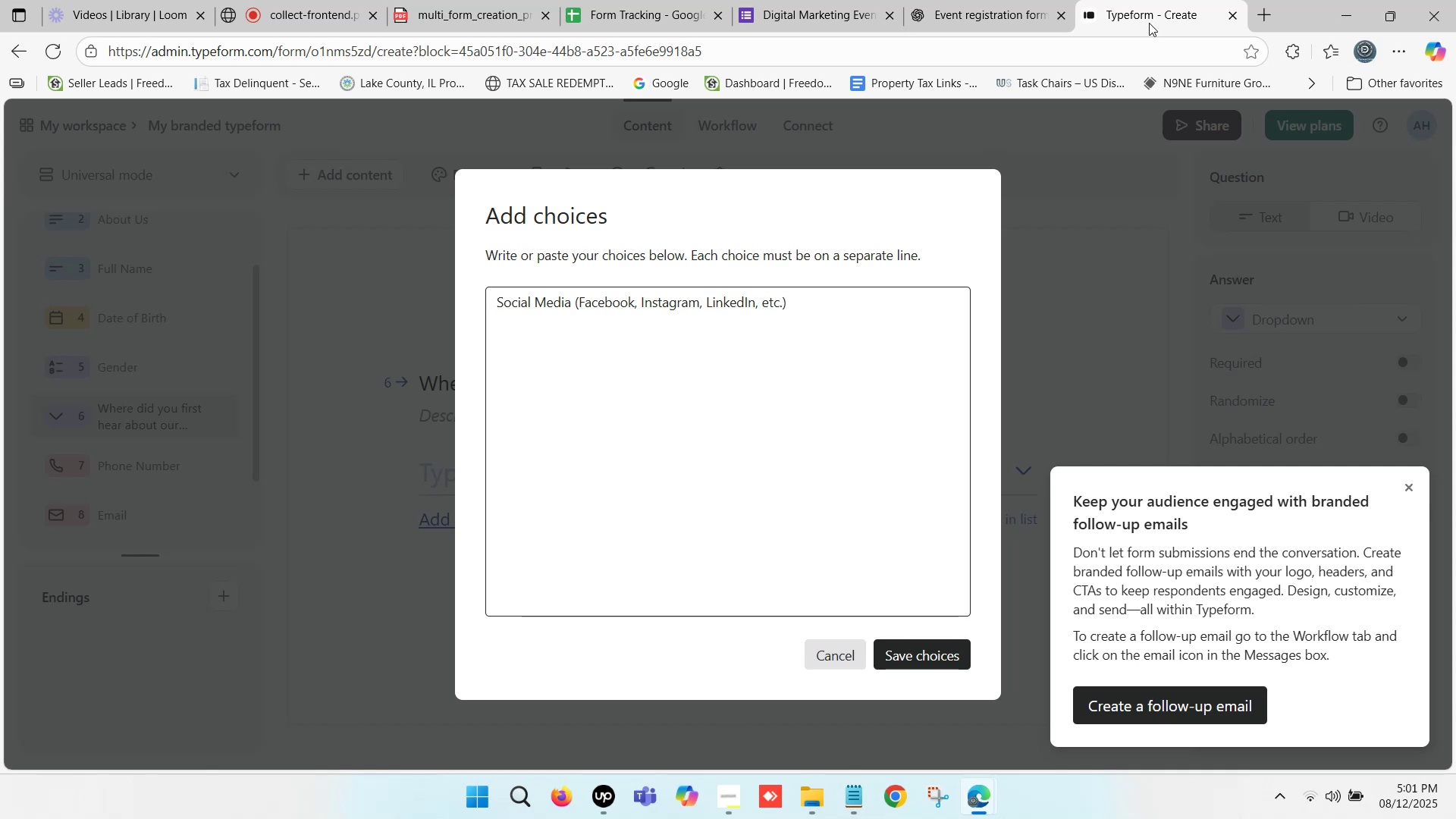 
left_click([969, 0])
 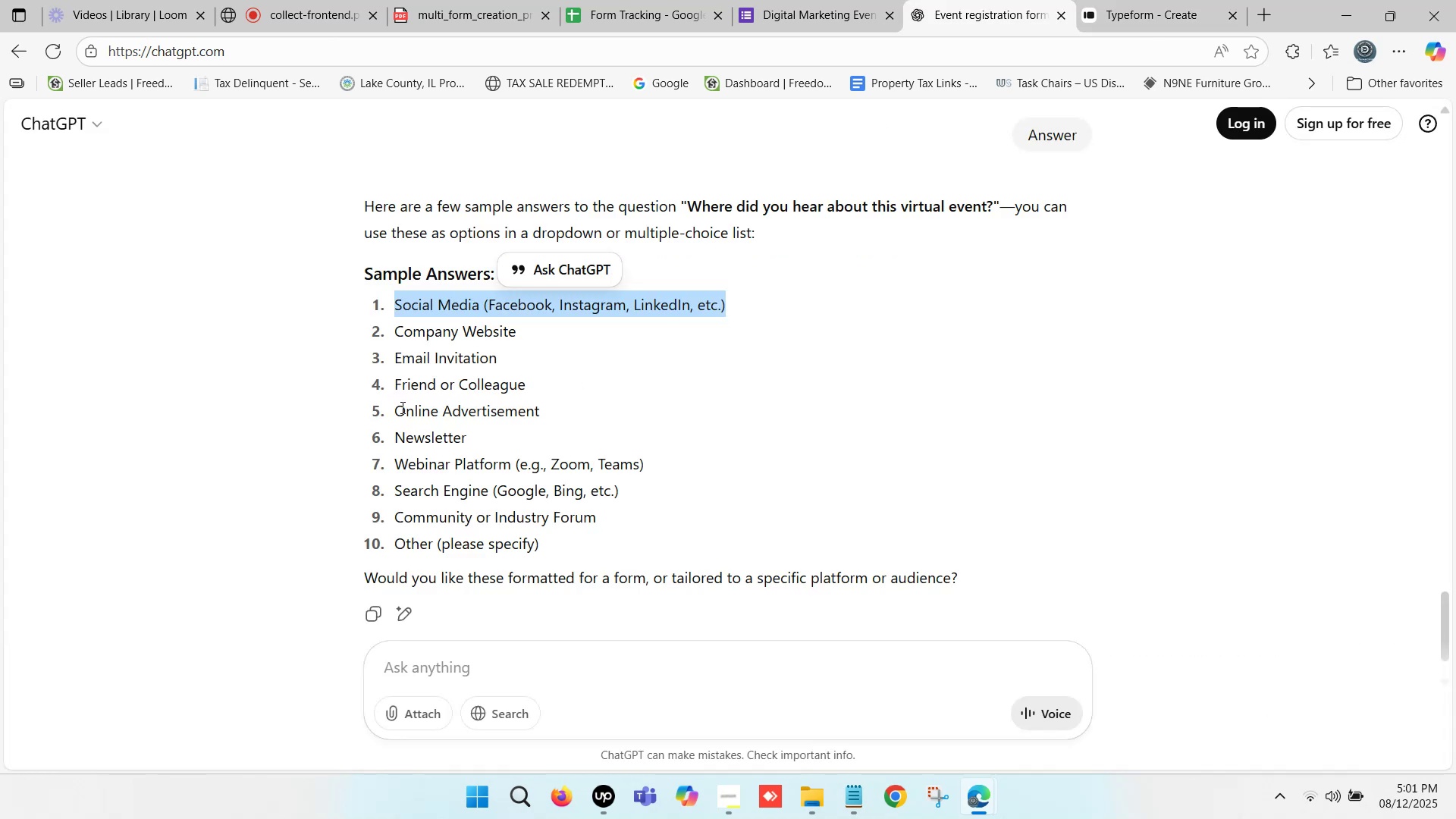 
left_click_drag(start_coordinate=[395, 411], to_coordinate=[547, 411])
 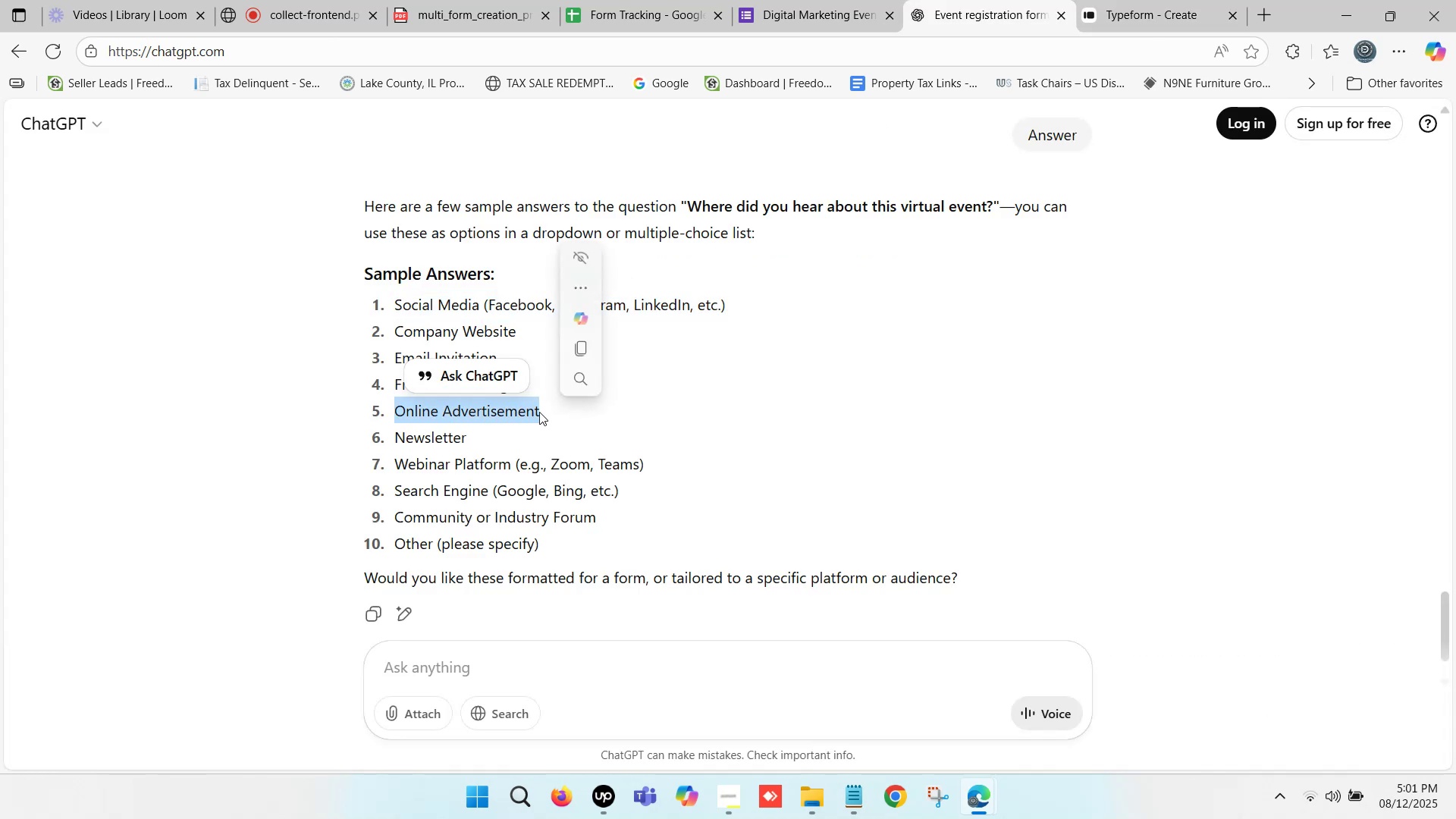 
key(Control+C)
 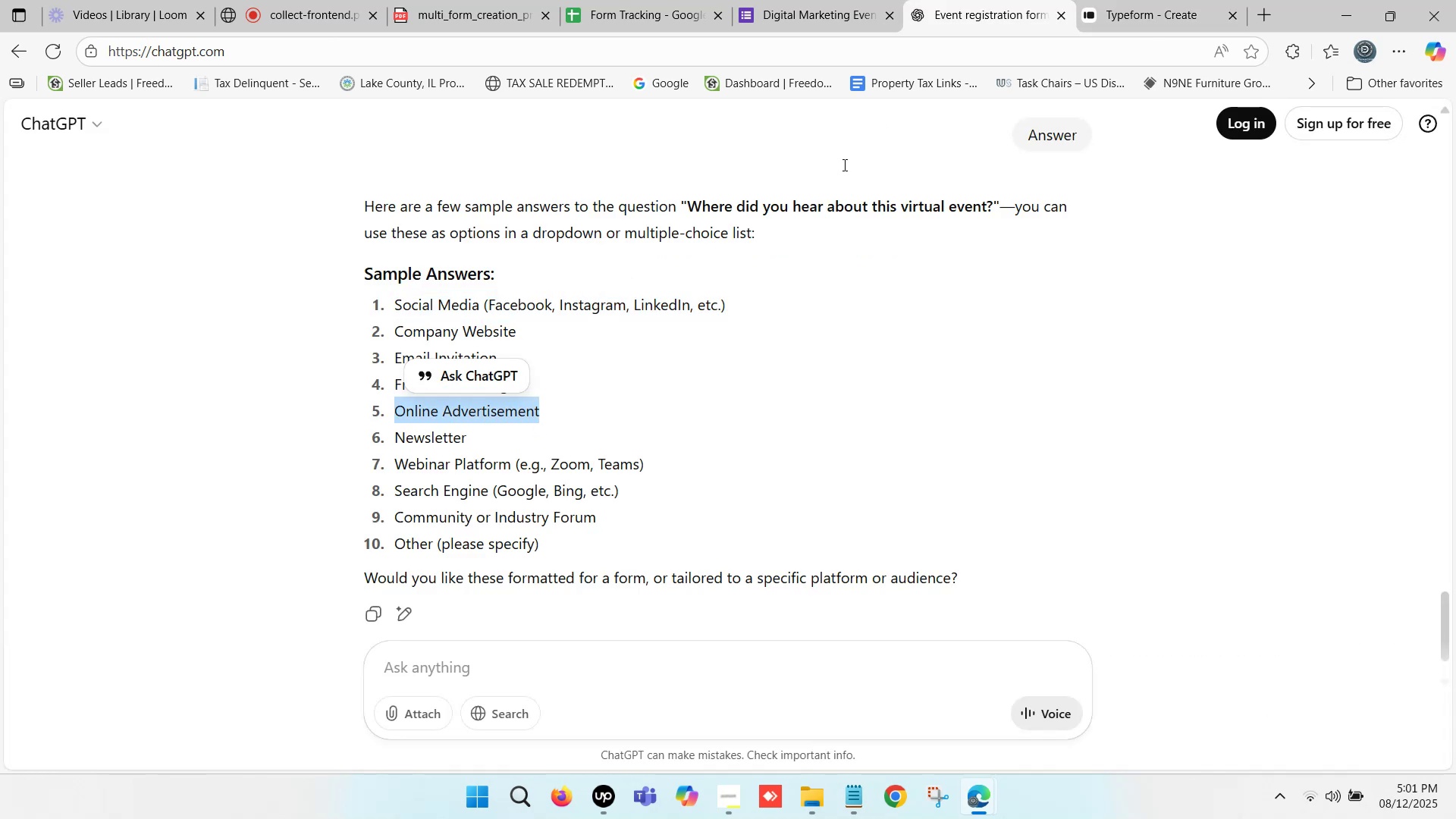 
left_click([1116, 0])
 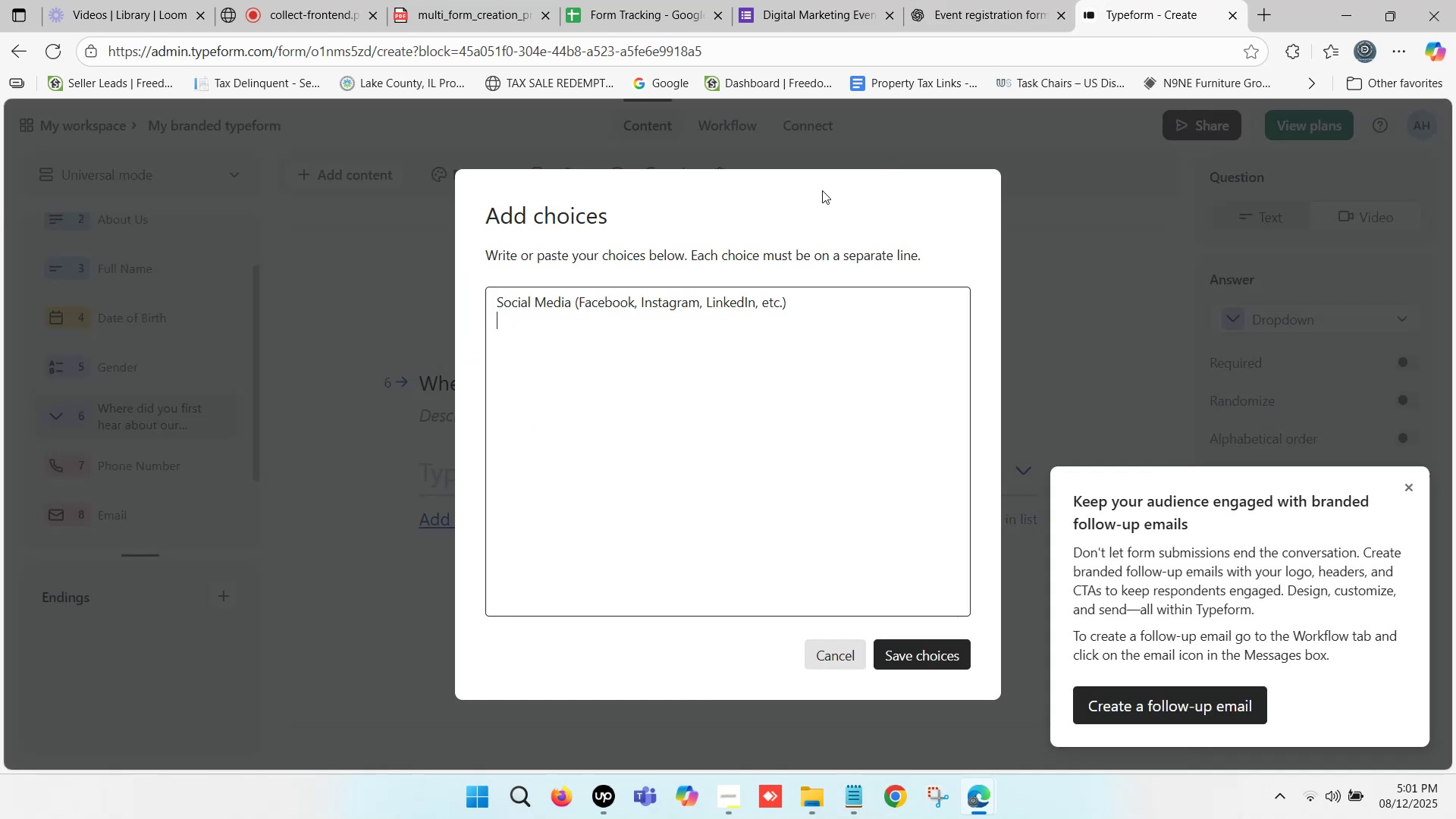 
key(Control+V)
 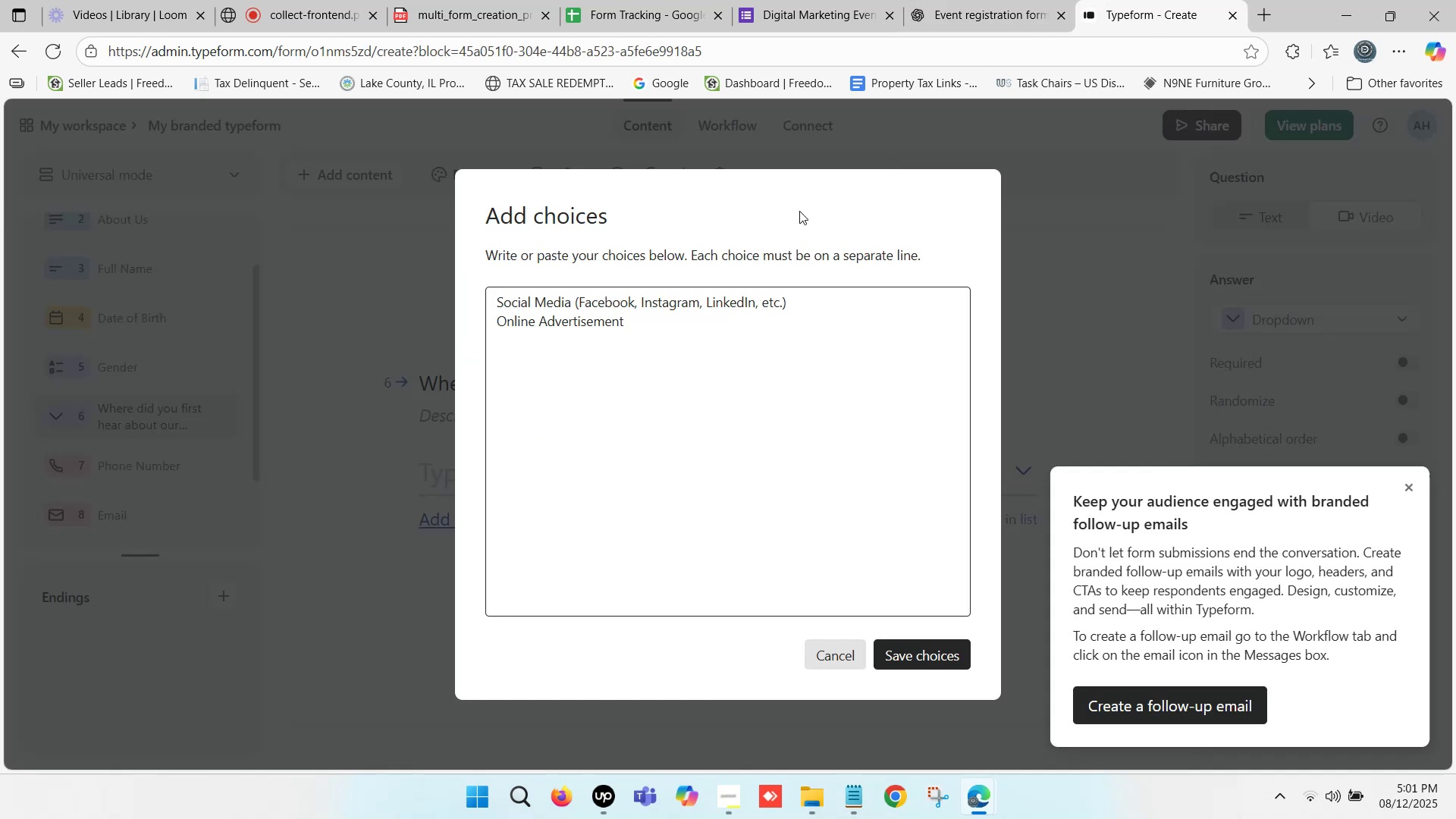 
key(Enter)
 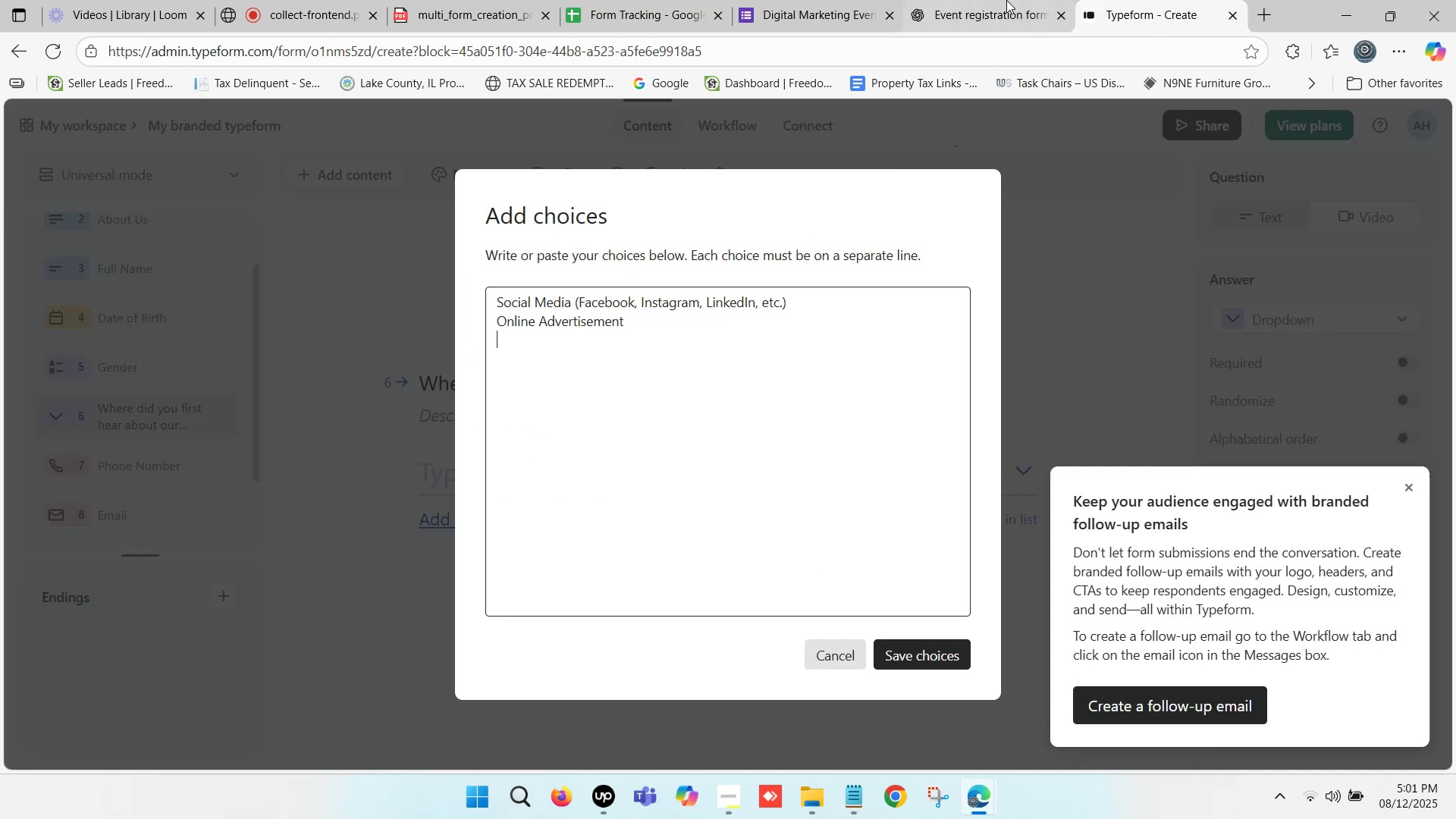 
left_click([1006, 0])
 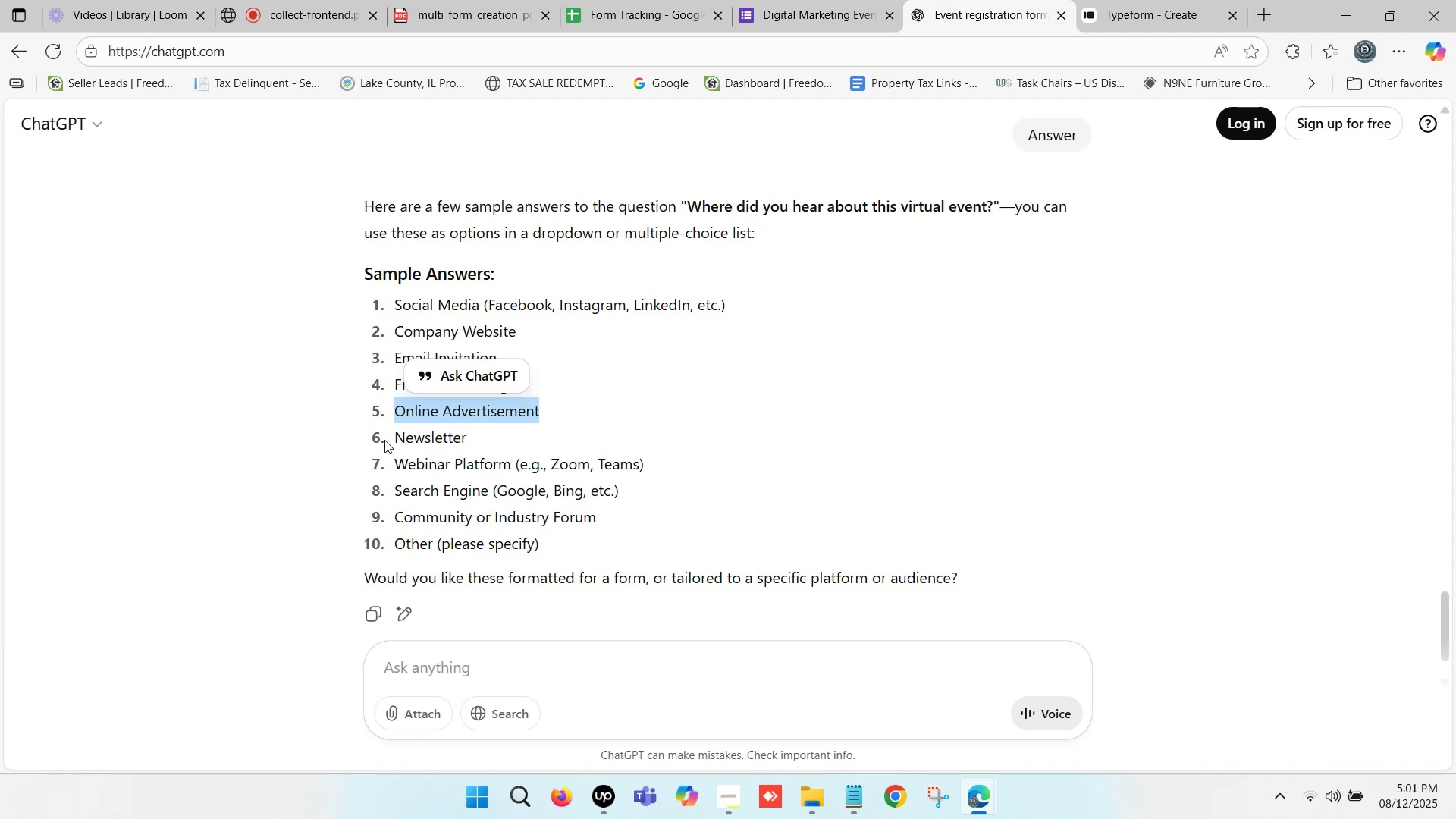 
left_click_drag(start_coordinate=[394, 435], to_coordinate=[466, 436])
 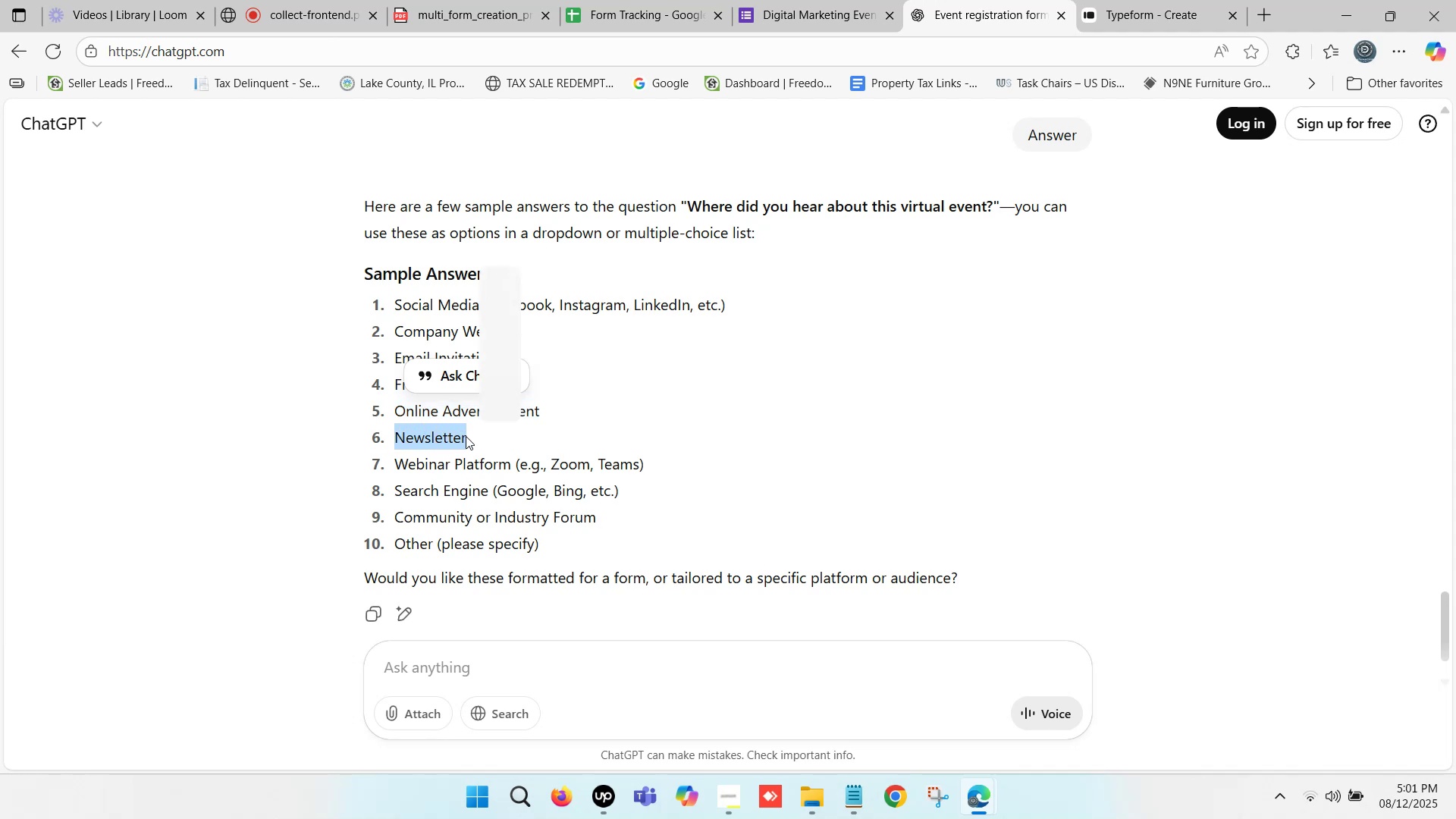 
key(Control+C)
 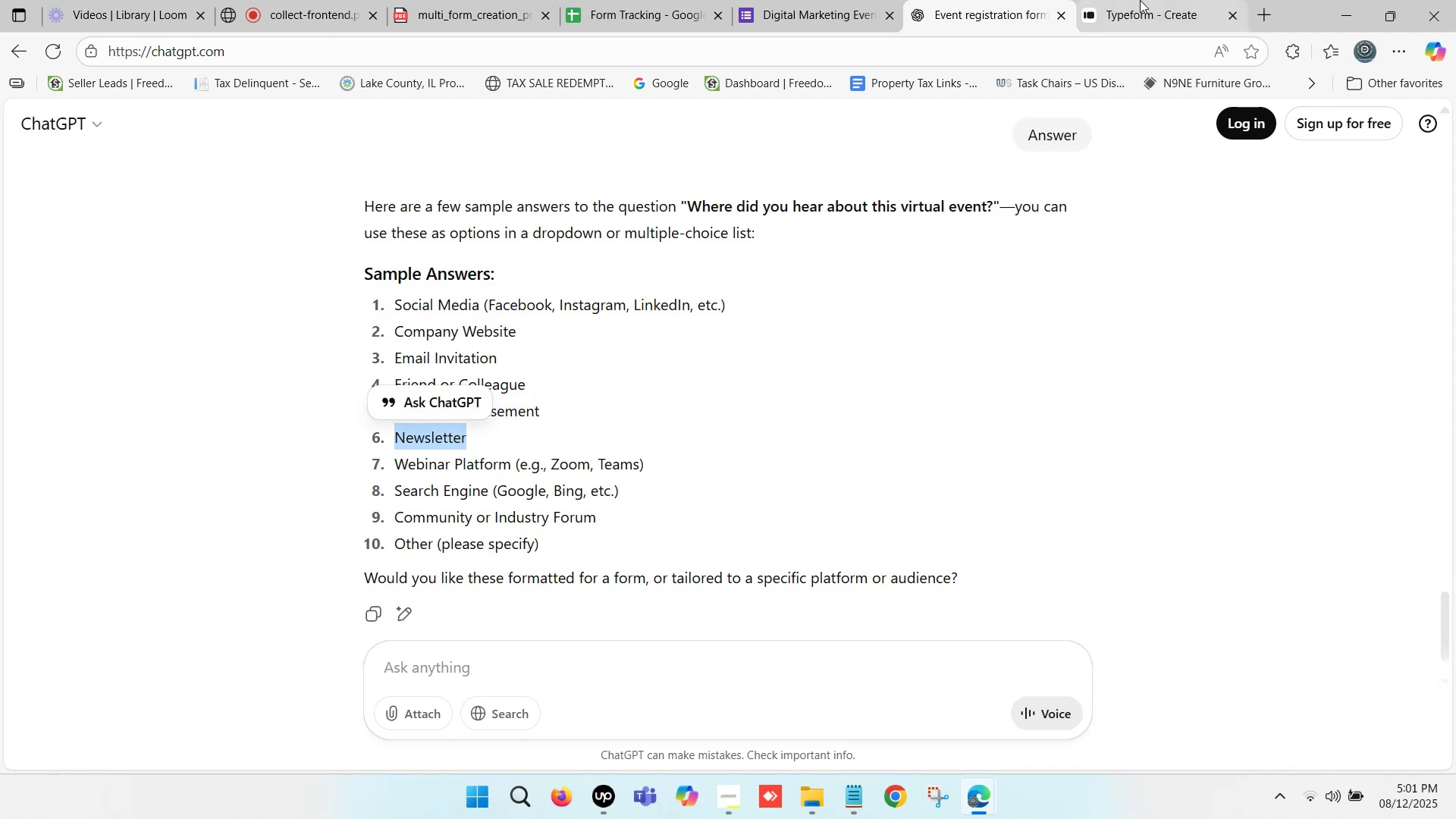 
left_click([1142, 0])
 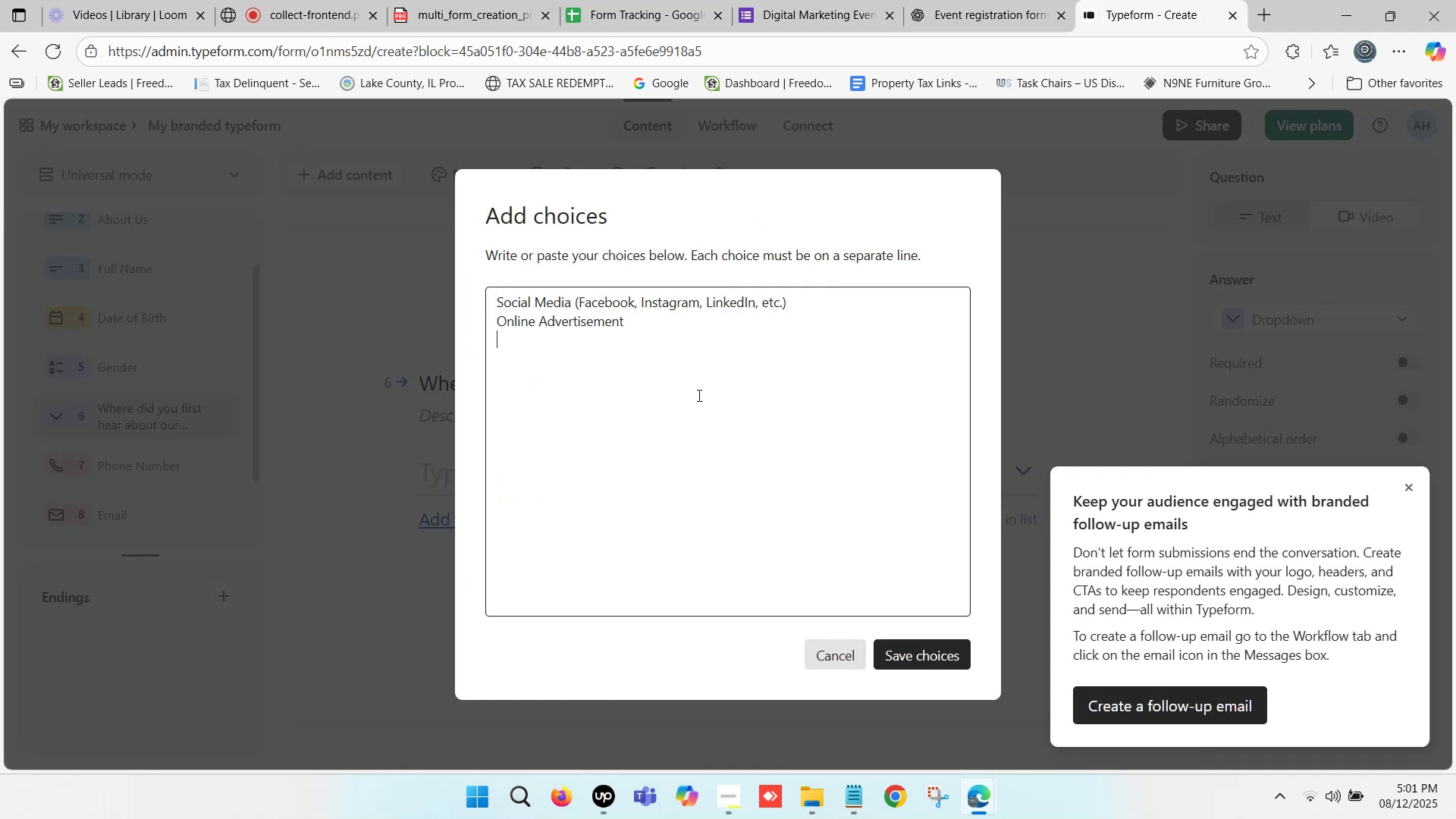 
key(Control+V)
 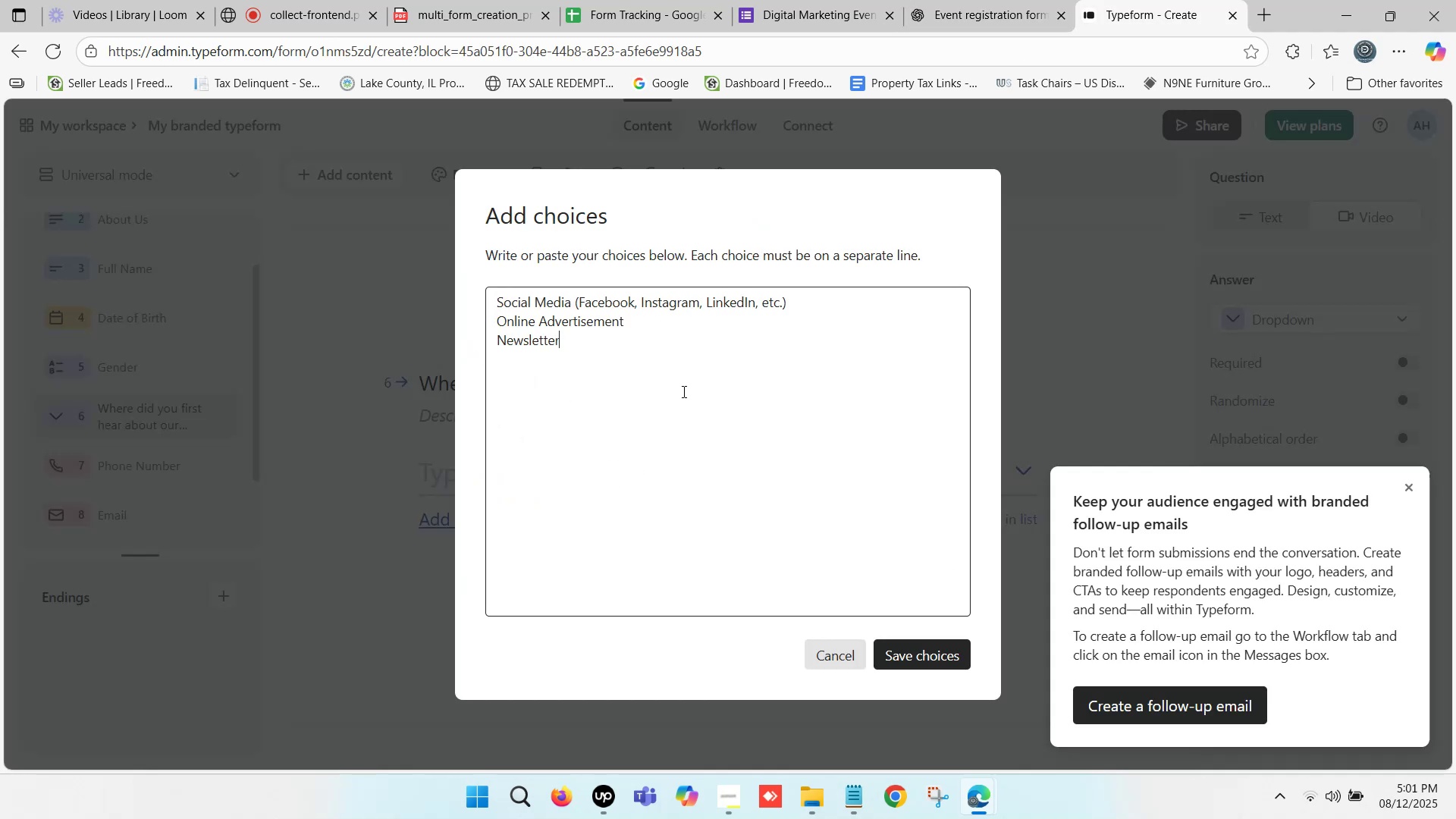 
key(Enter)
 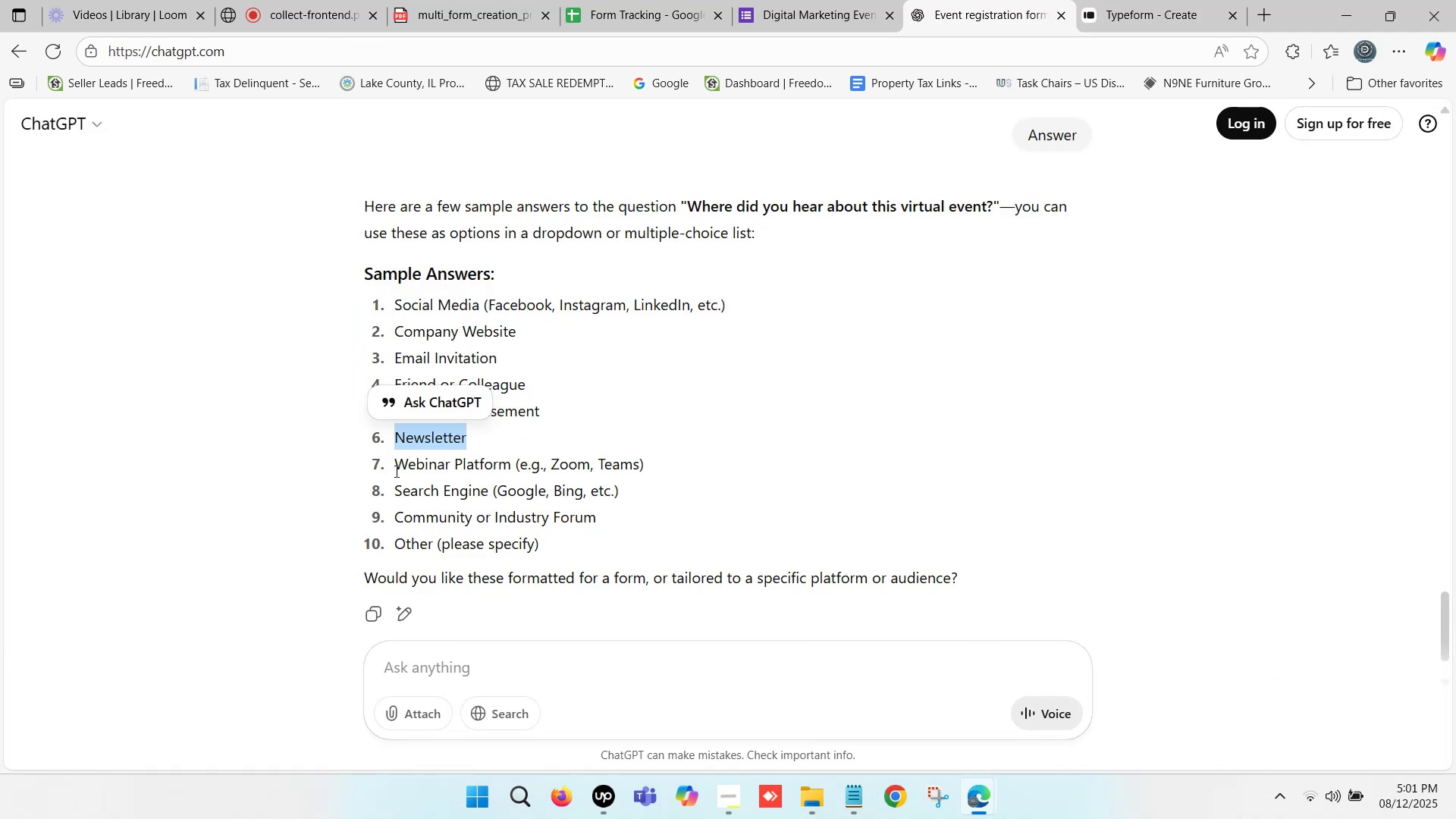 
left_click_drag(start_coordinate=[396, 464], to_coordinate=[640, 469])
 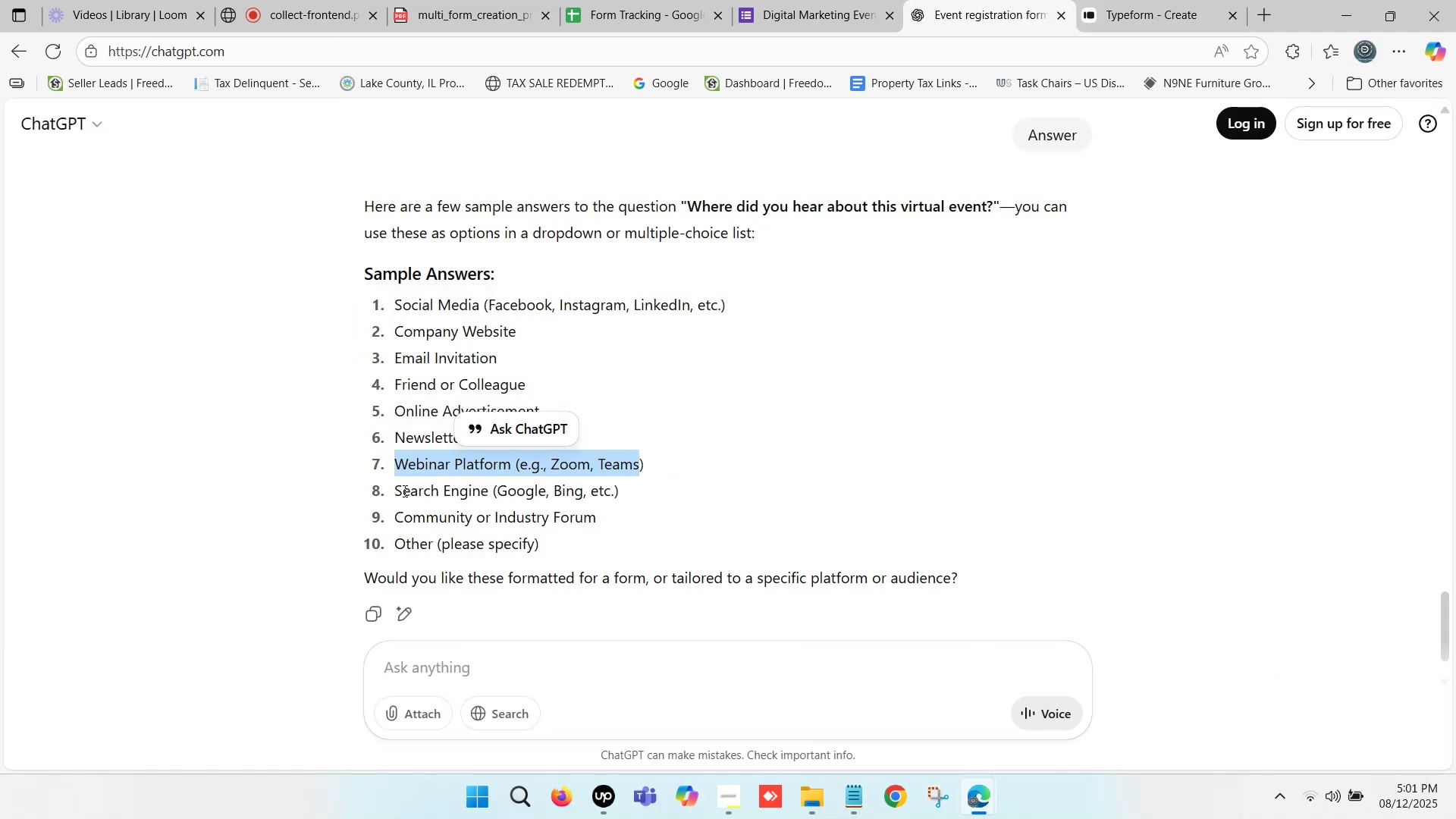 
left_click_drag(start_coordinate=[397, 491], to_coordinate=[617, 491])
 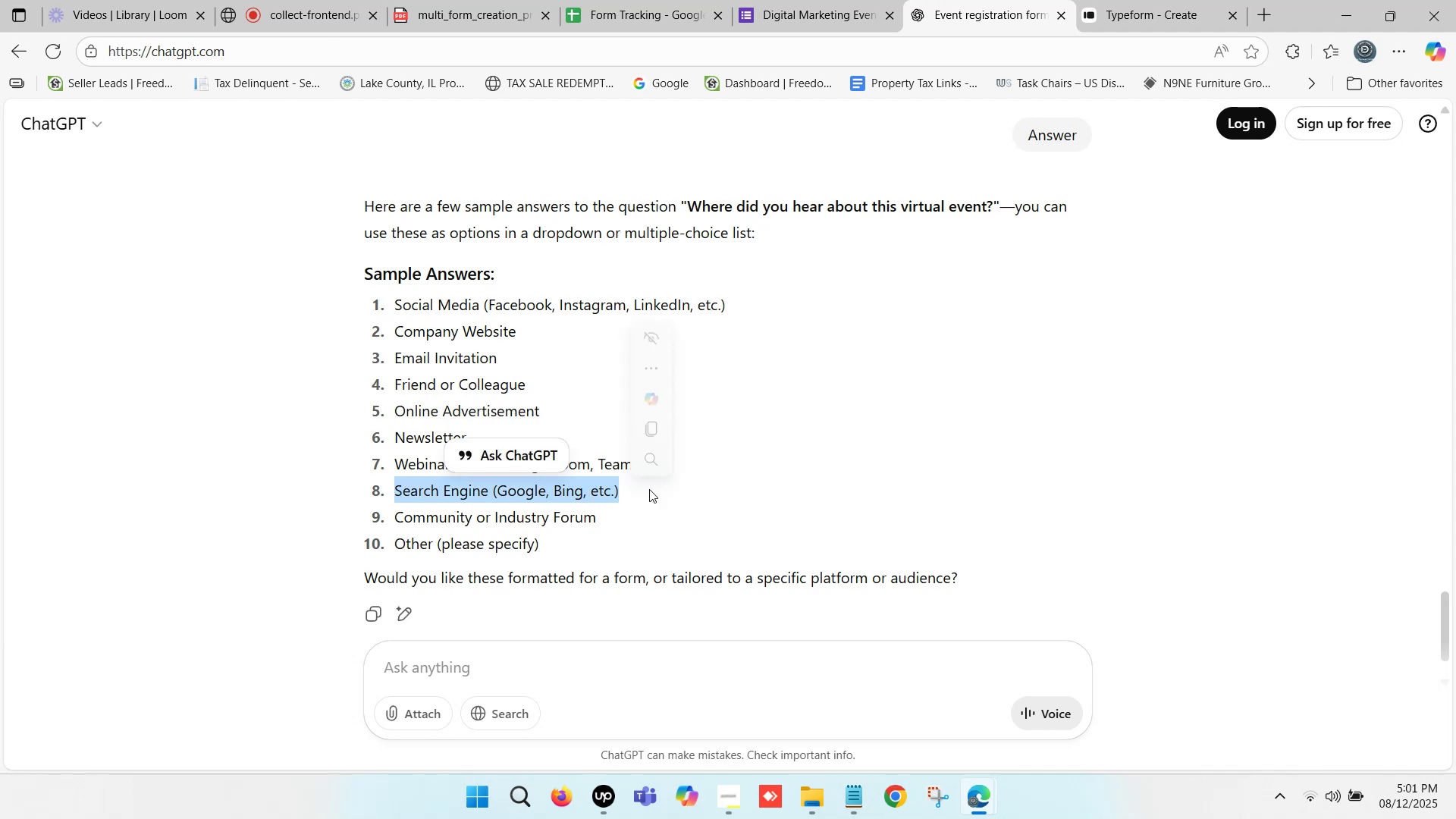 
key(Control+C)
 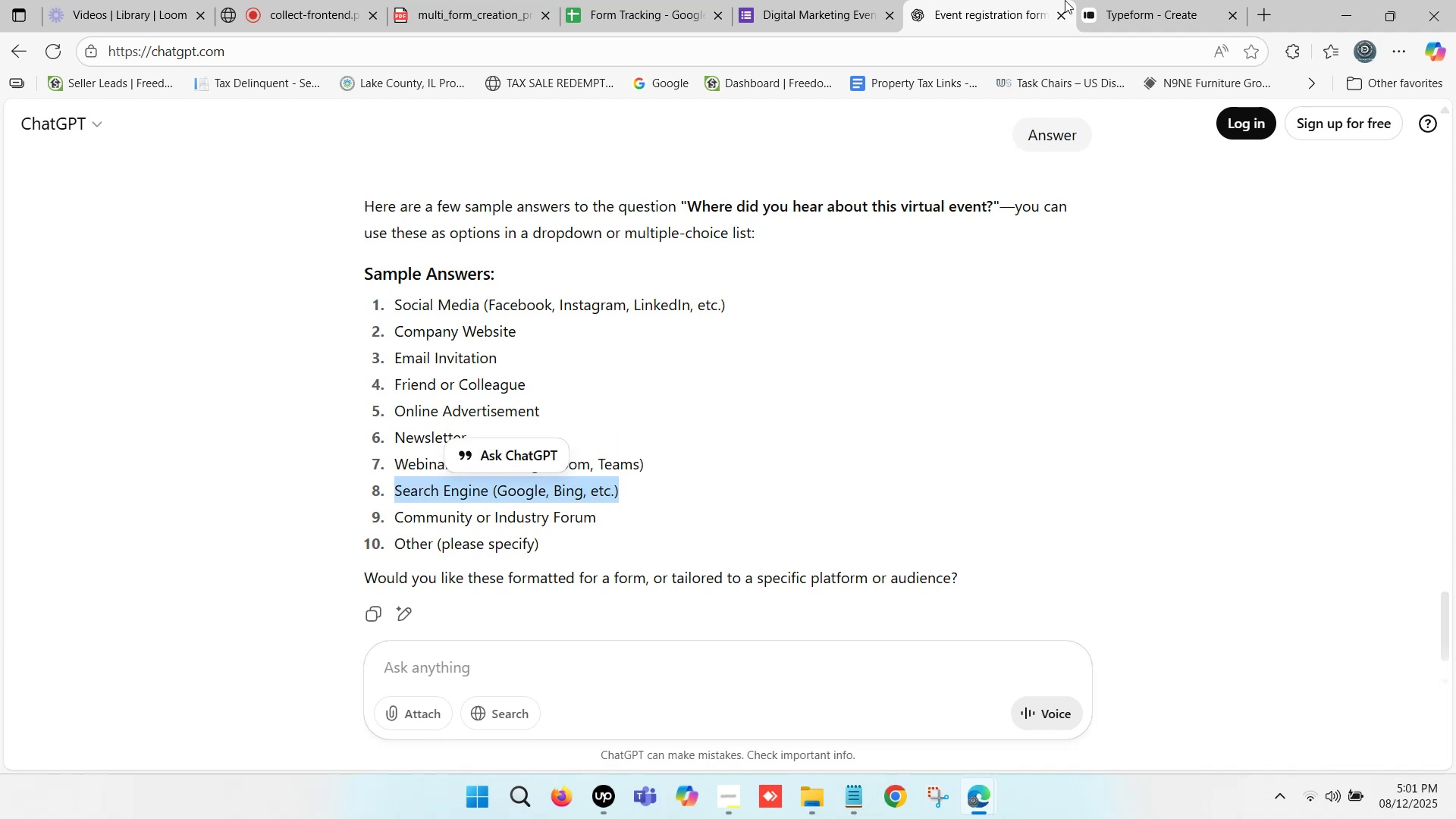 
left_click([1159, 0])
 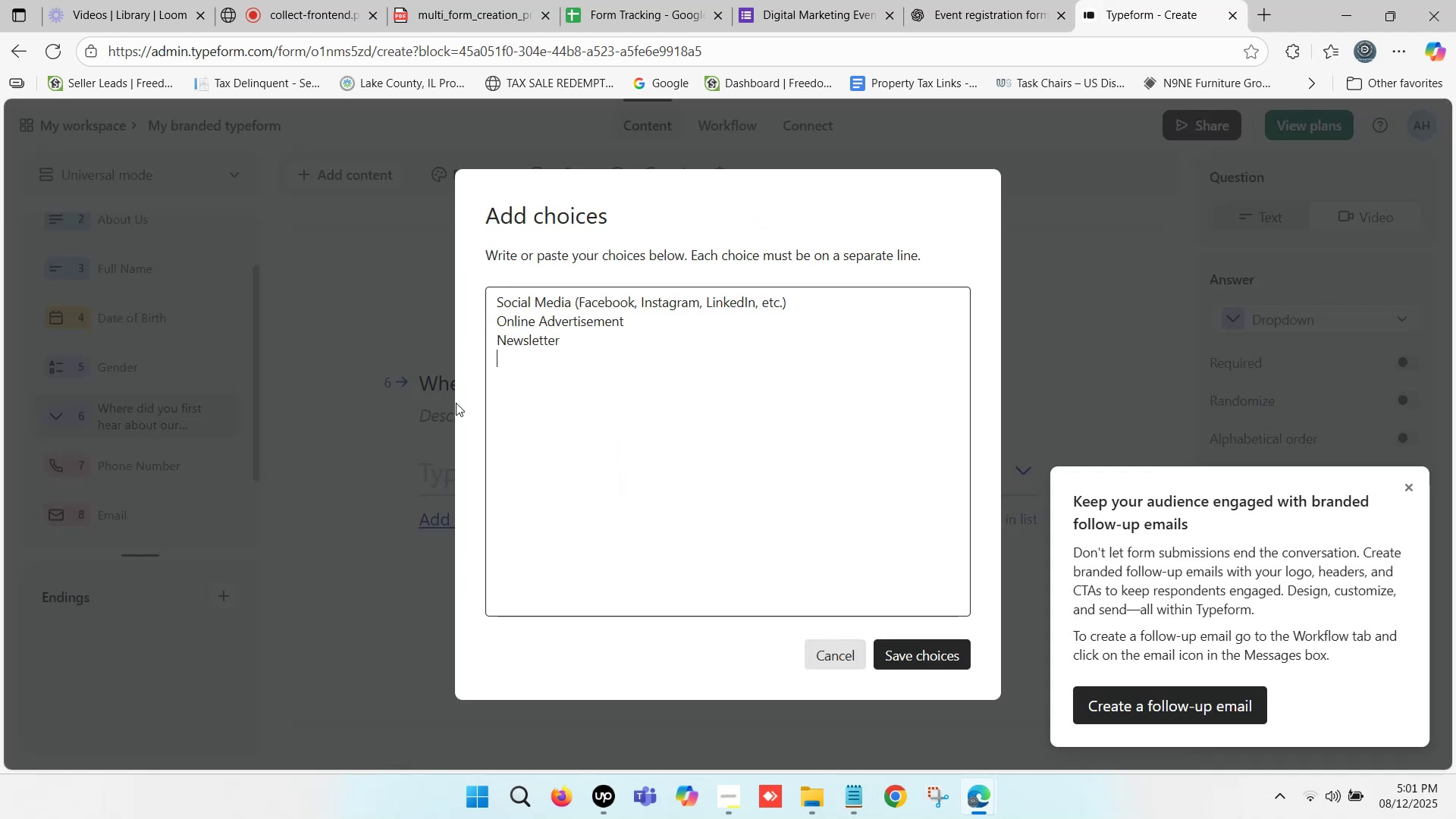 
key(Control+V)
 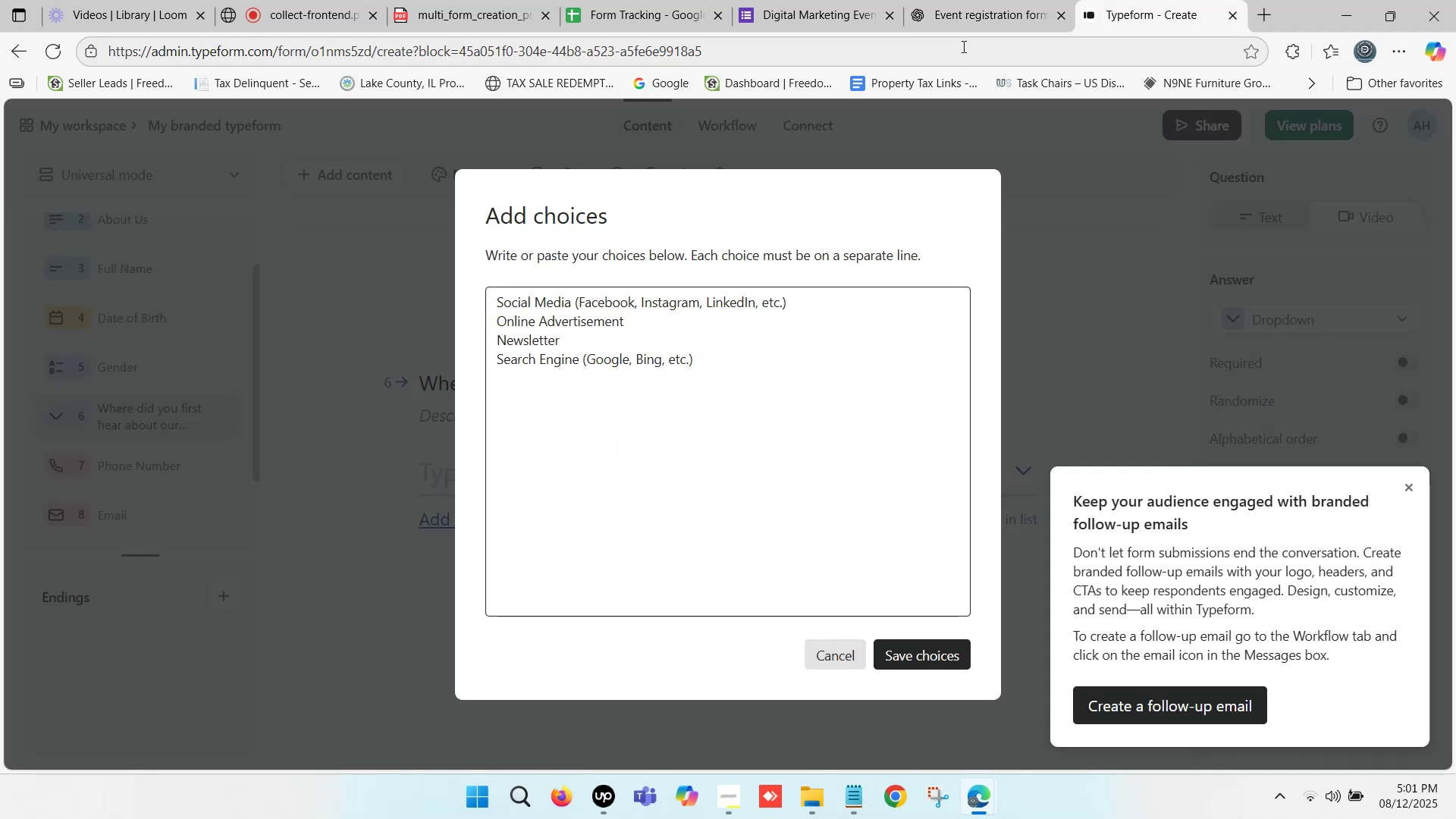 
left_click([993, 0])
 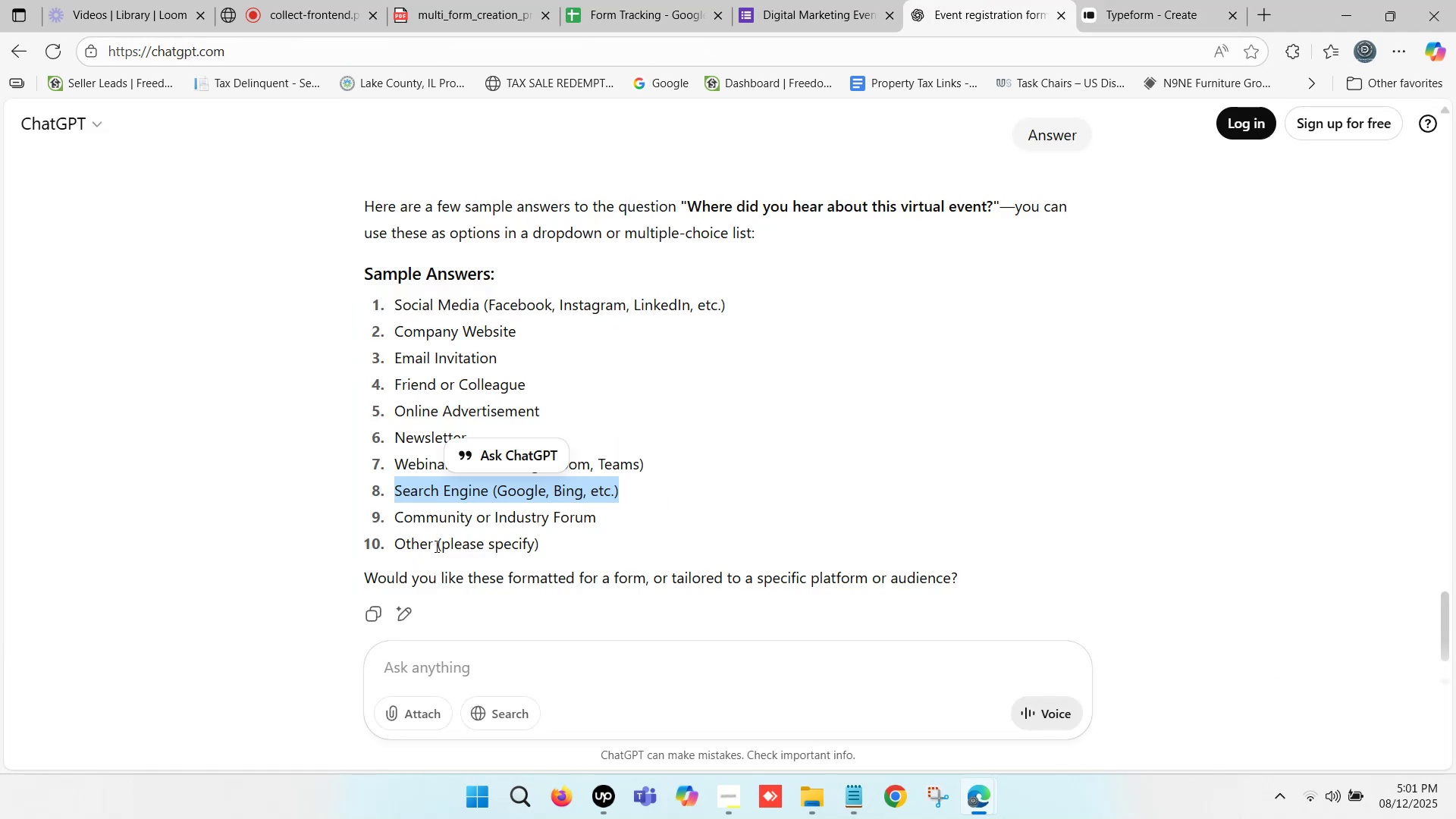 
left_click_drag(start_coordinate=[397, 521], to_coordinate=[595, 522])
 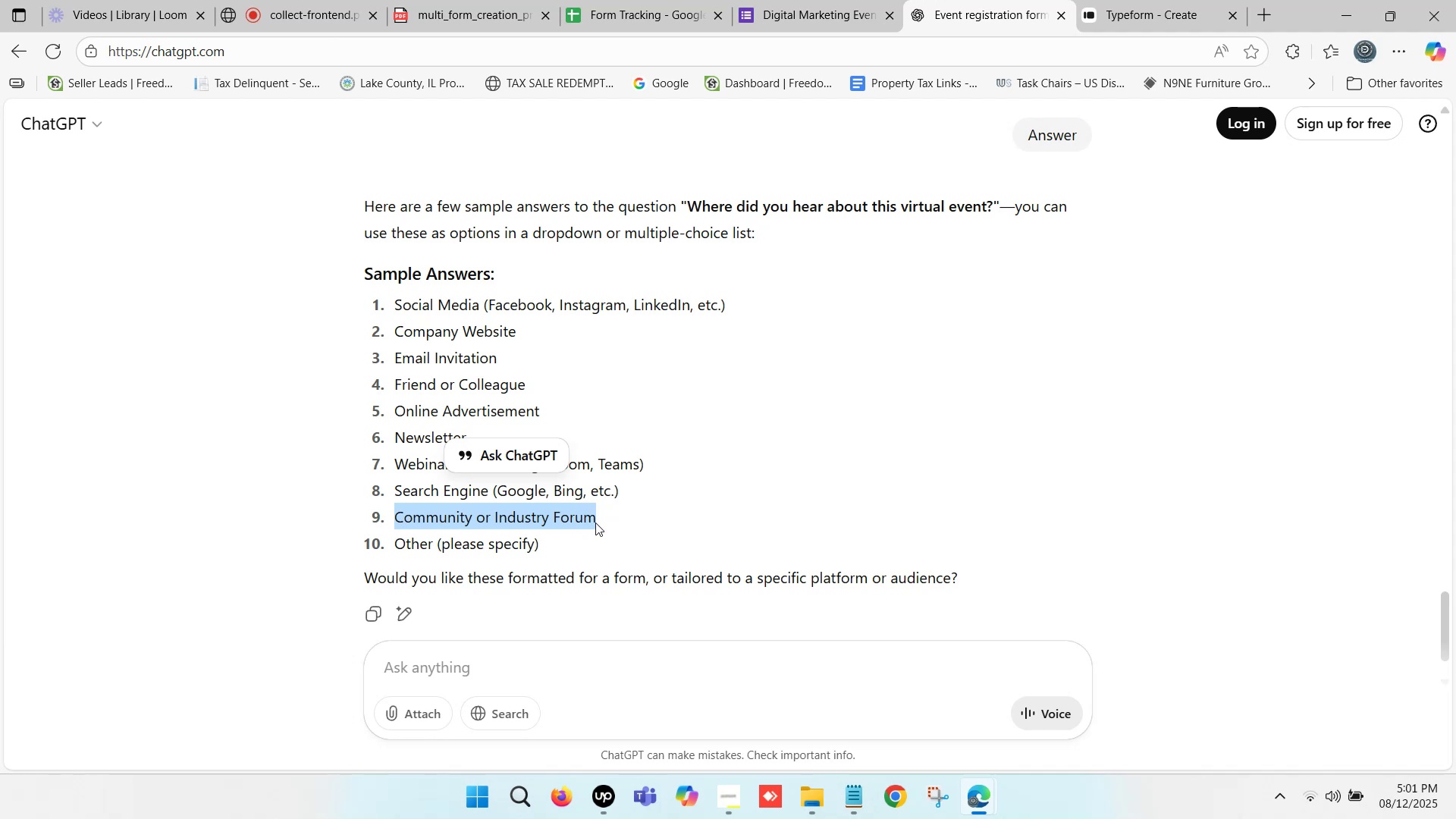 
key(Control+C)
 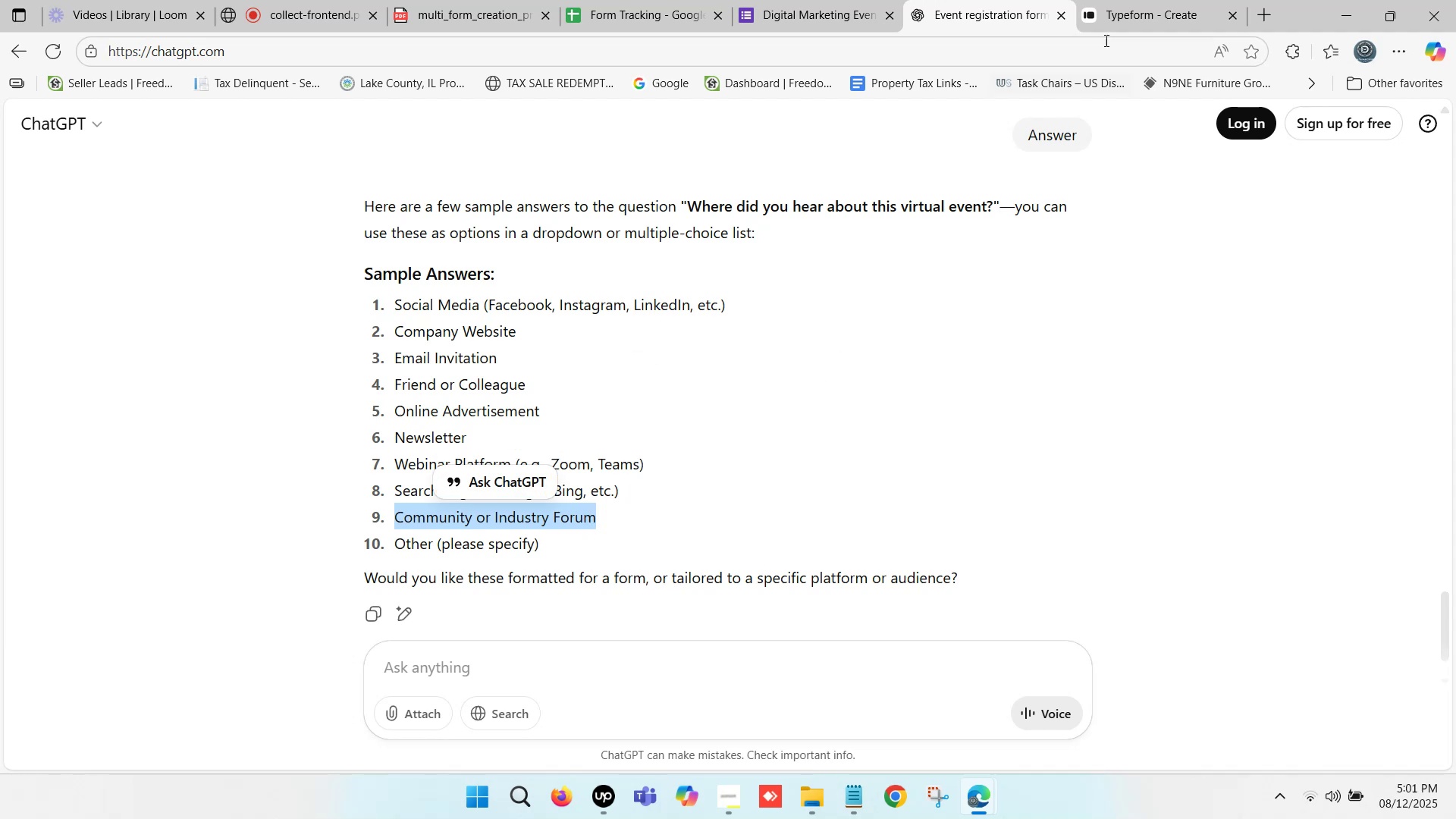 
left_click([1135, 3])
 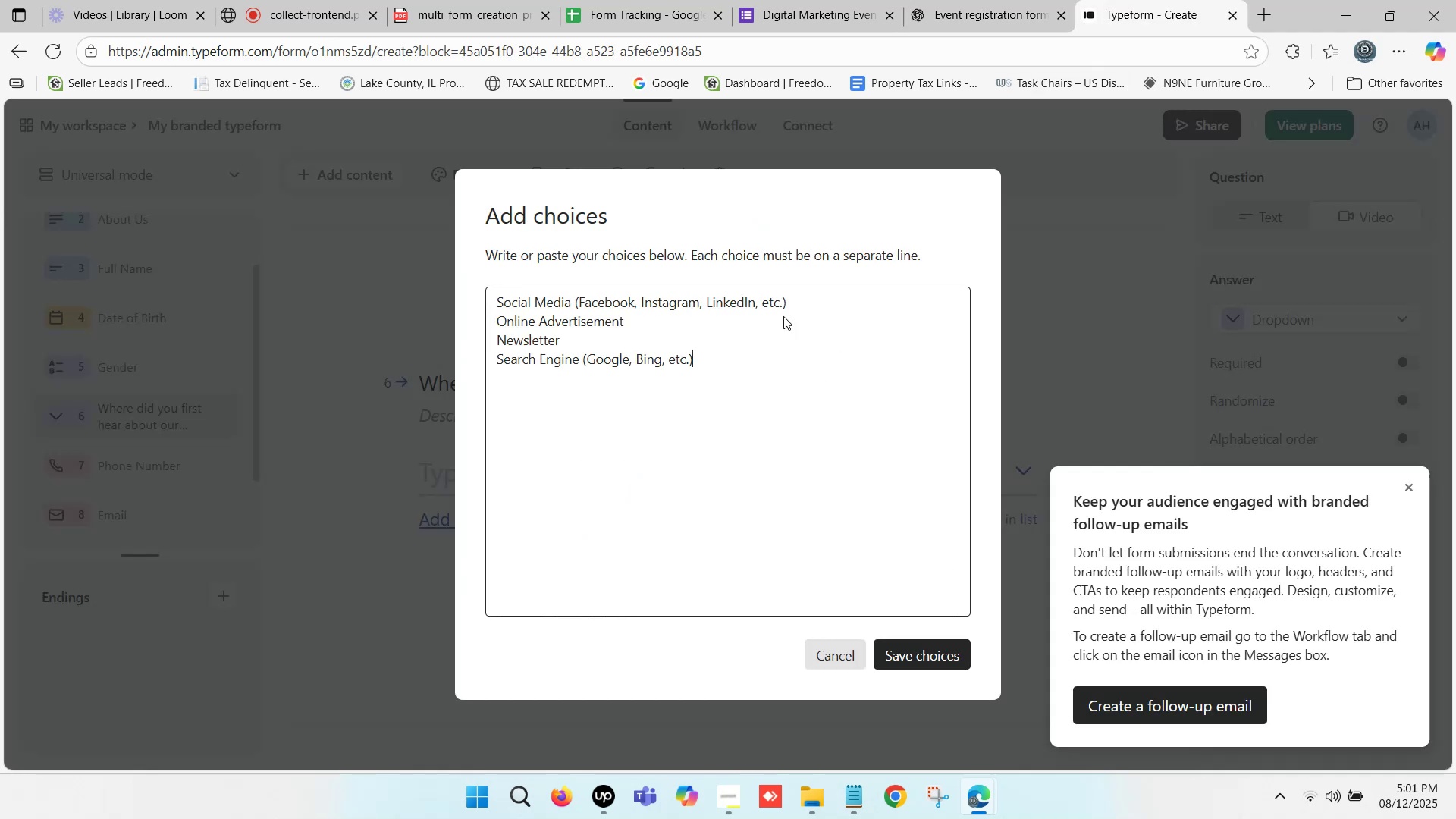 
hold_key(key=ControlLeft, duration=0.39)
 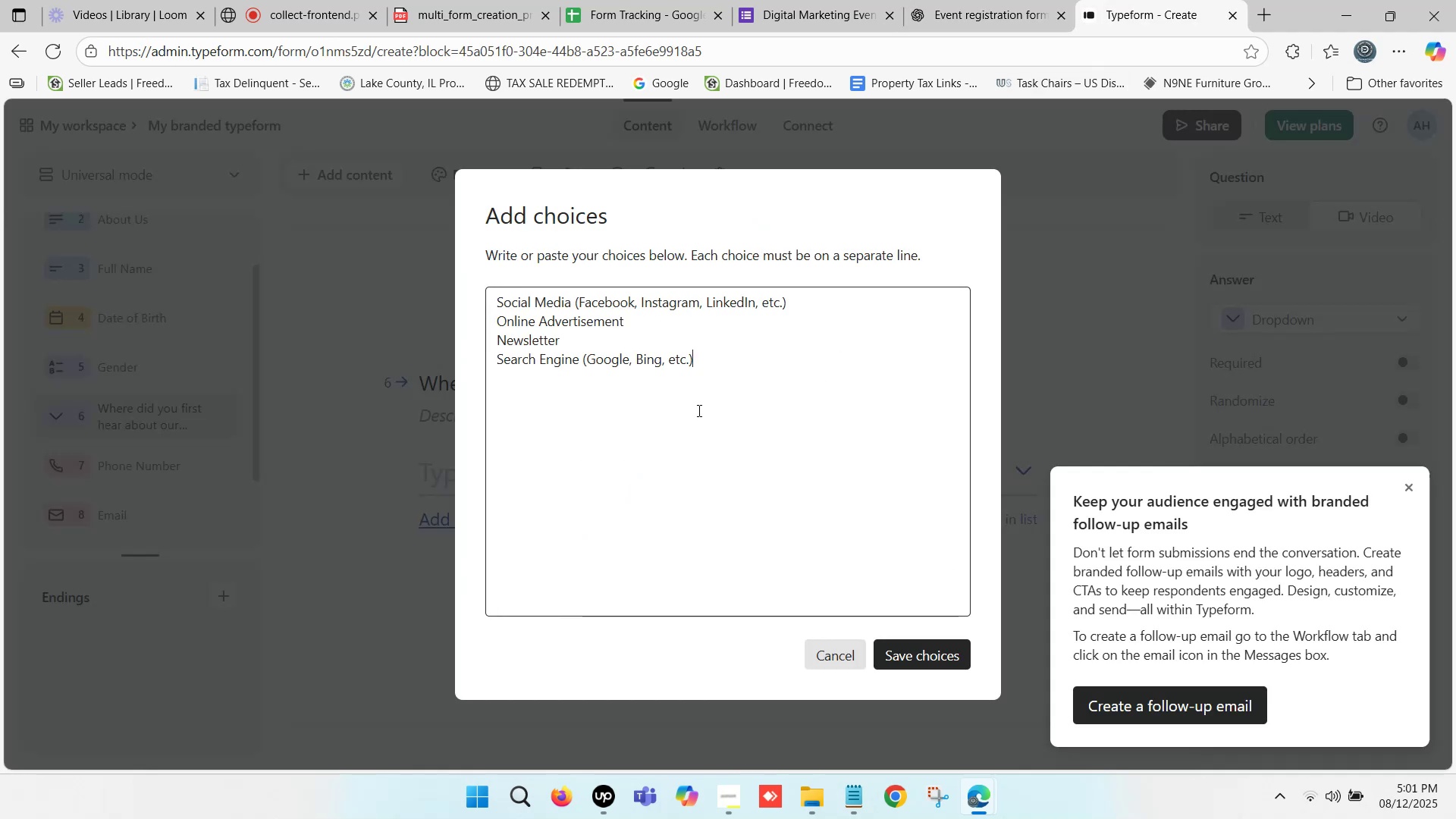 
key(Enter)
 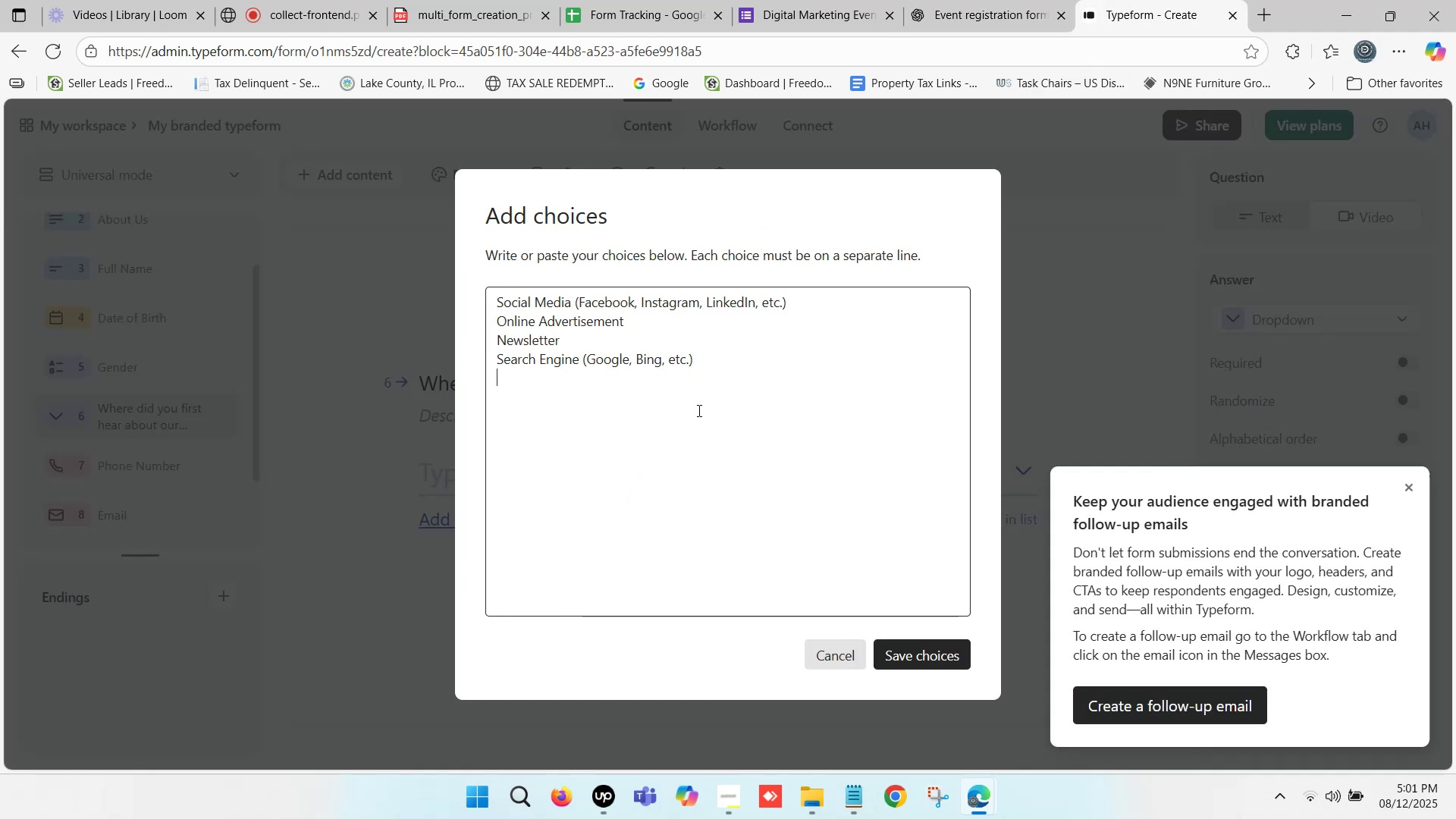 
key(Control+V)
 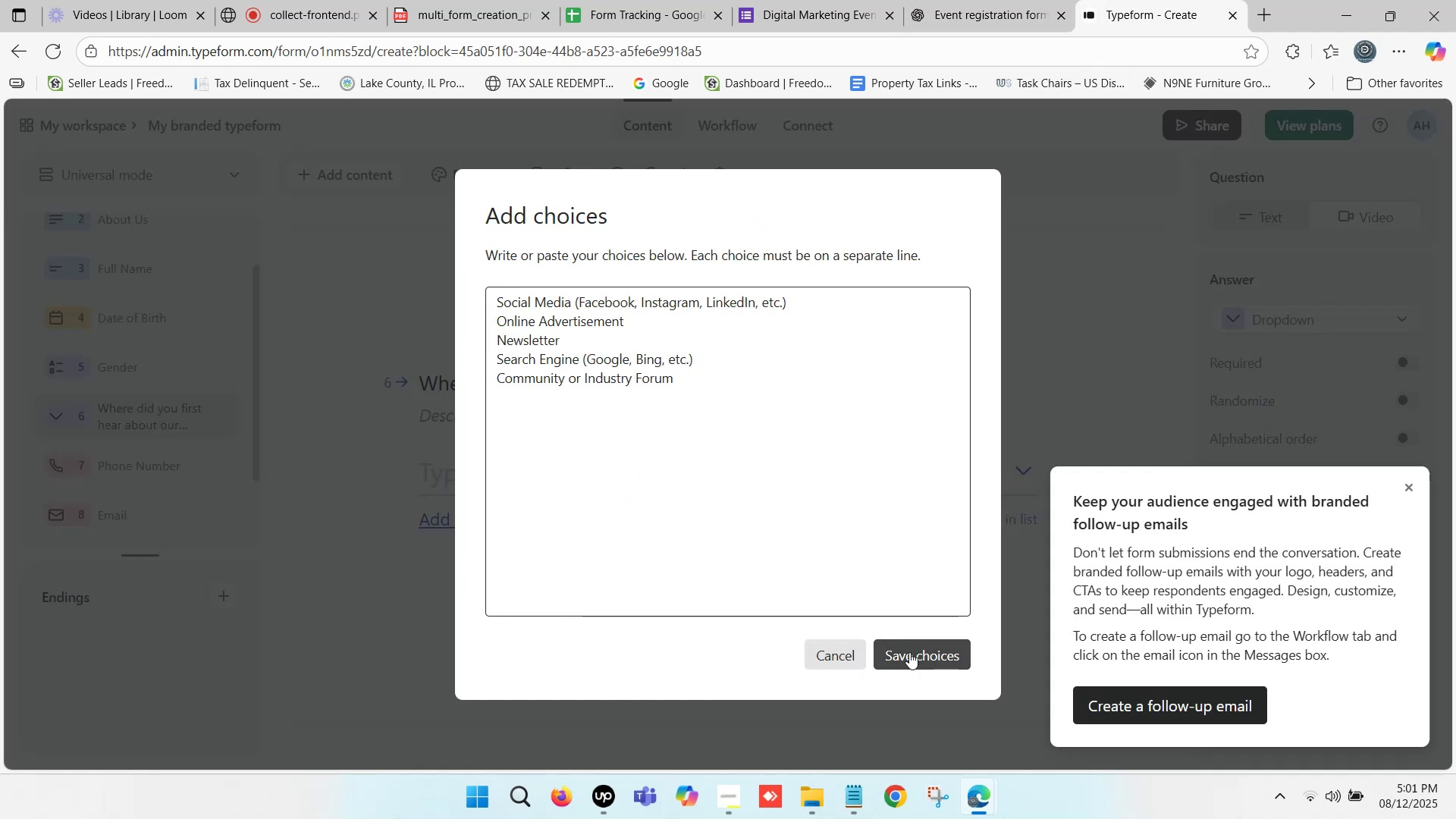 
left_click([909, 652])
 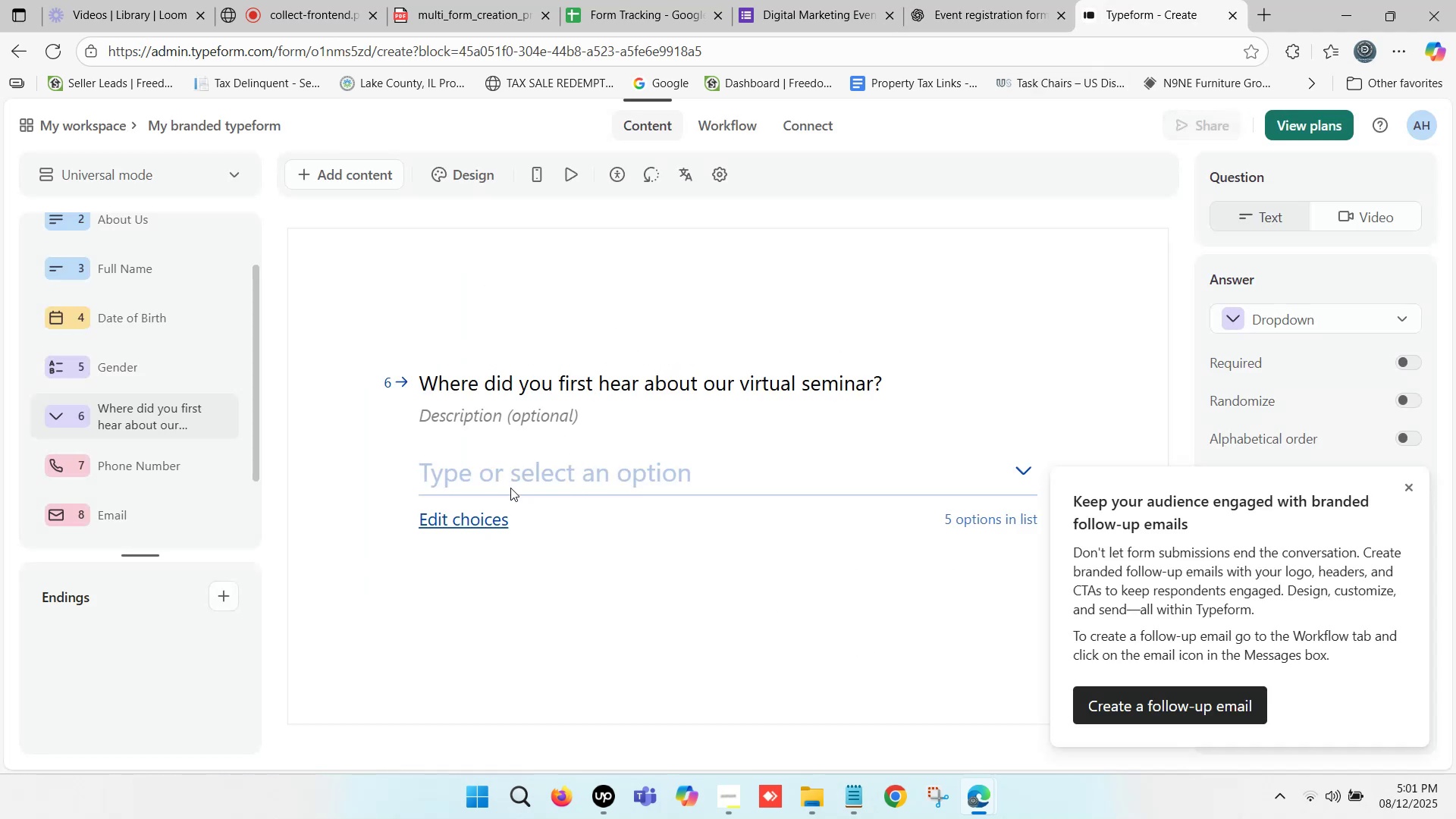 
scroll: coordinate [549, 464], scroll_direction: down, amount: 4.0
 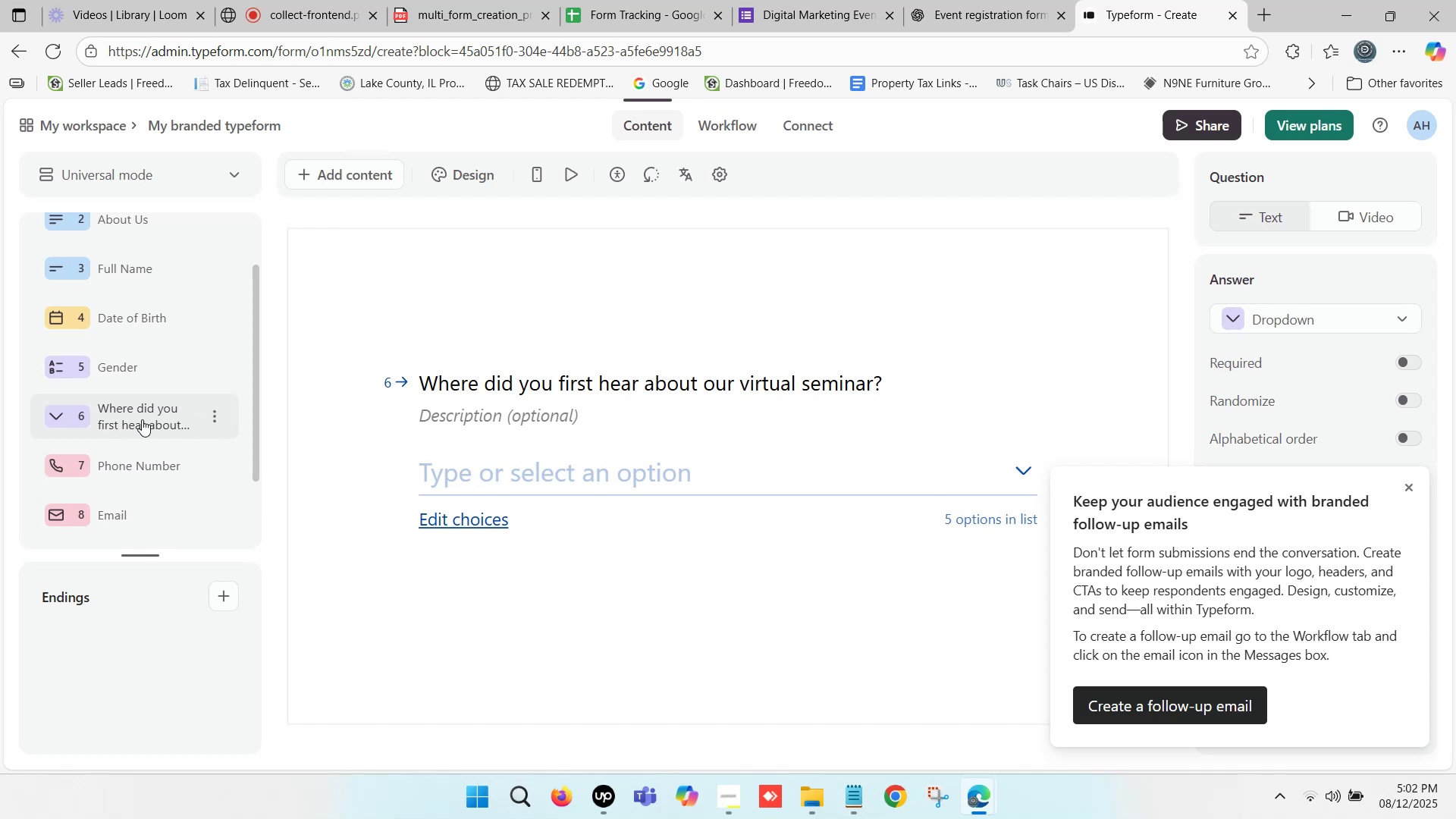 
left_click_drag(start_coordinate=[147, 404], to_coordinate=[149, 508])
 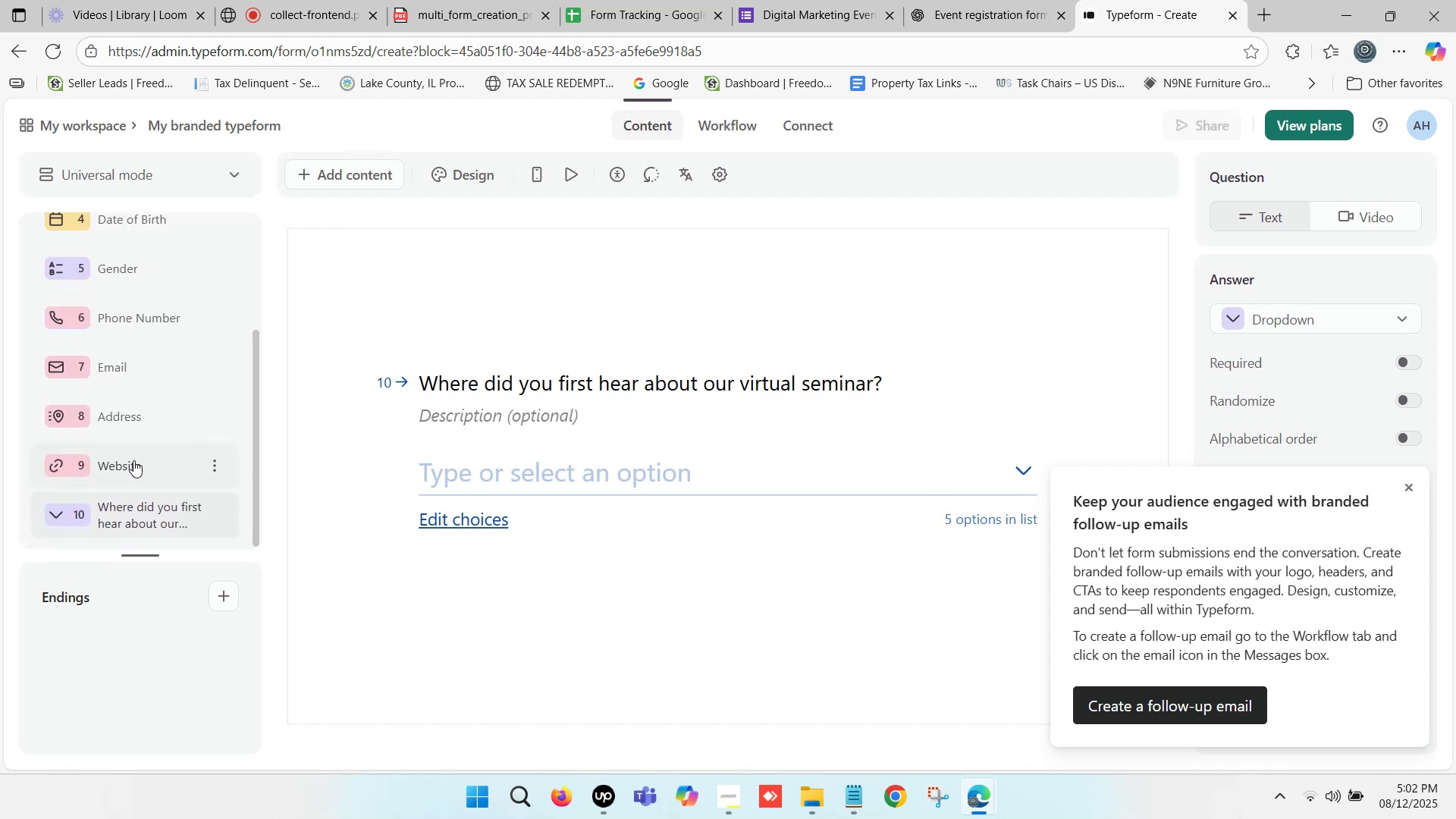 
left_click_drag(start_coordinate=[133, 460], to_coordinate=[142, 396])
 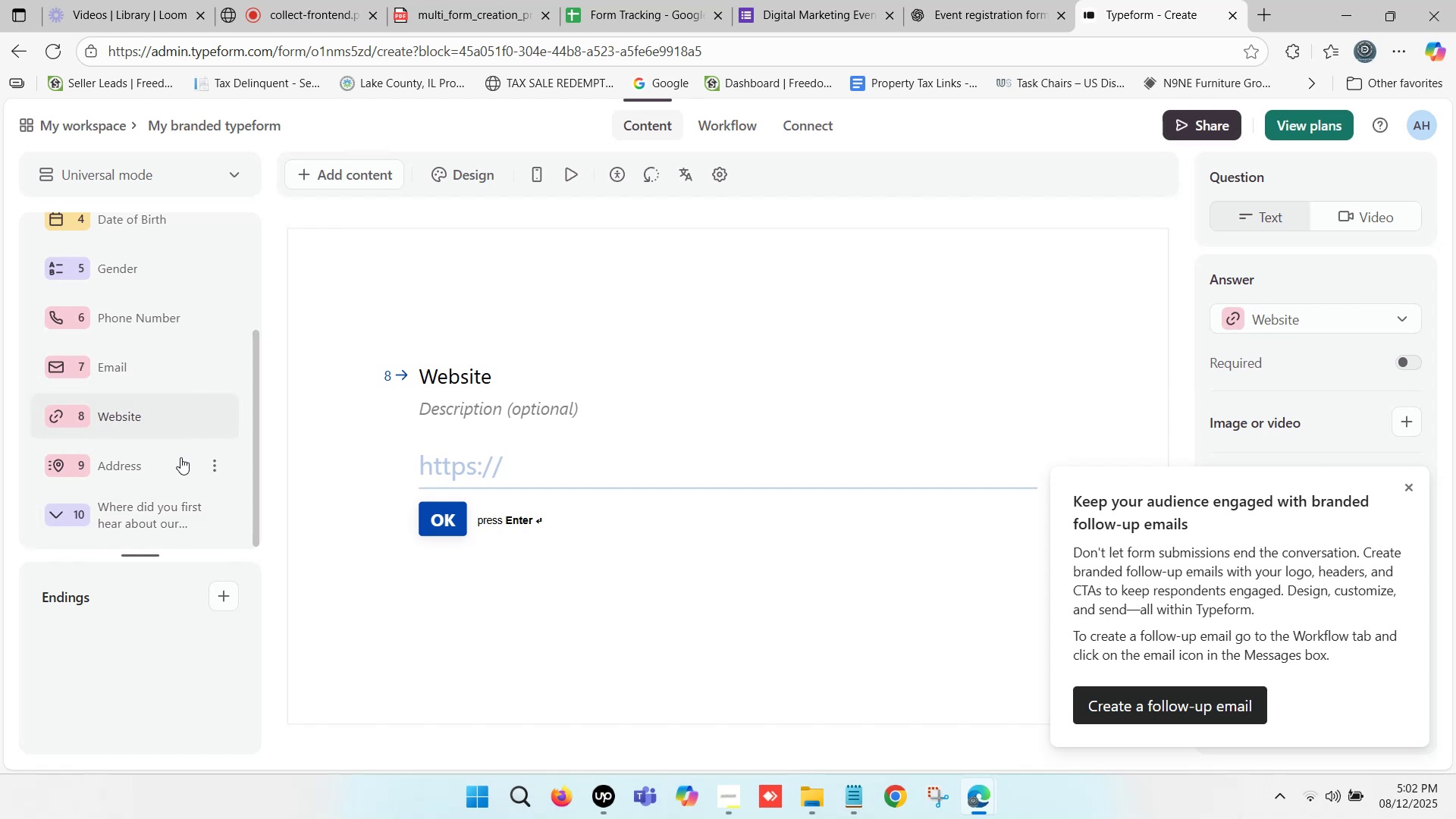 
scroll: coordinate [146, 436], scroll_direction: up, amount: 3.0
 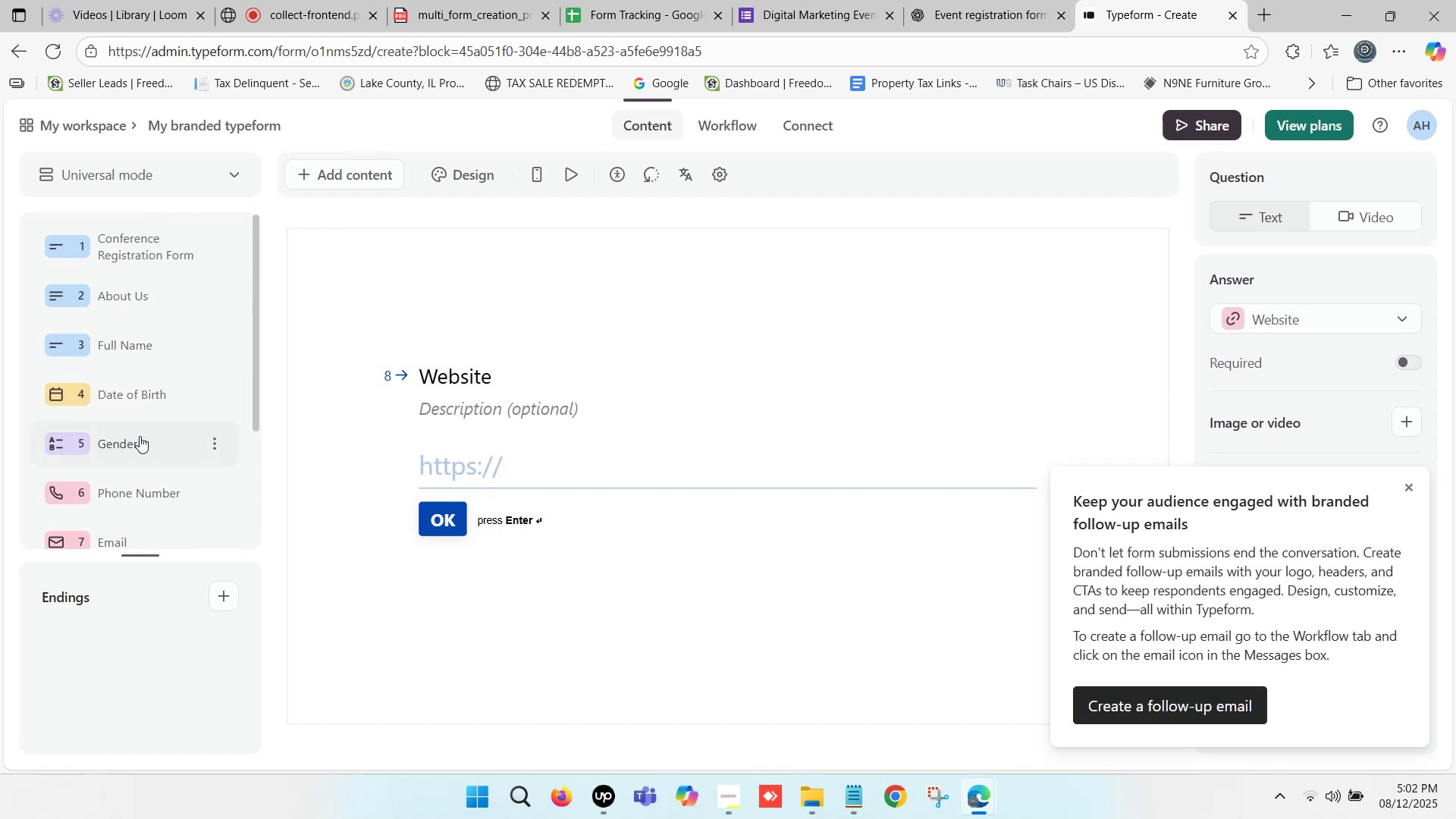 
scroll: coordinate [131, 435], scroll_direction: down, amount: 7.0
 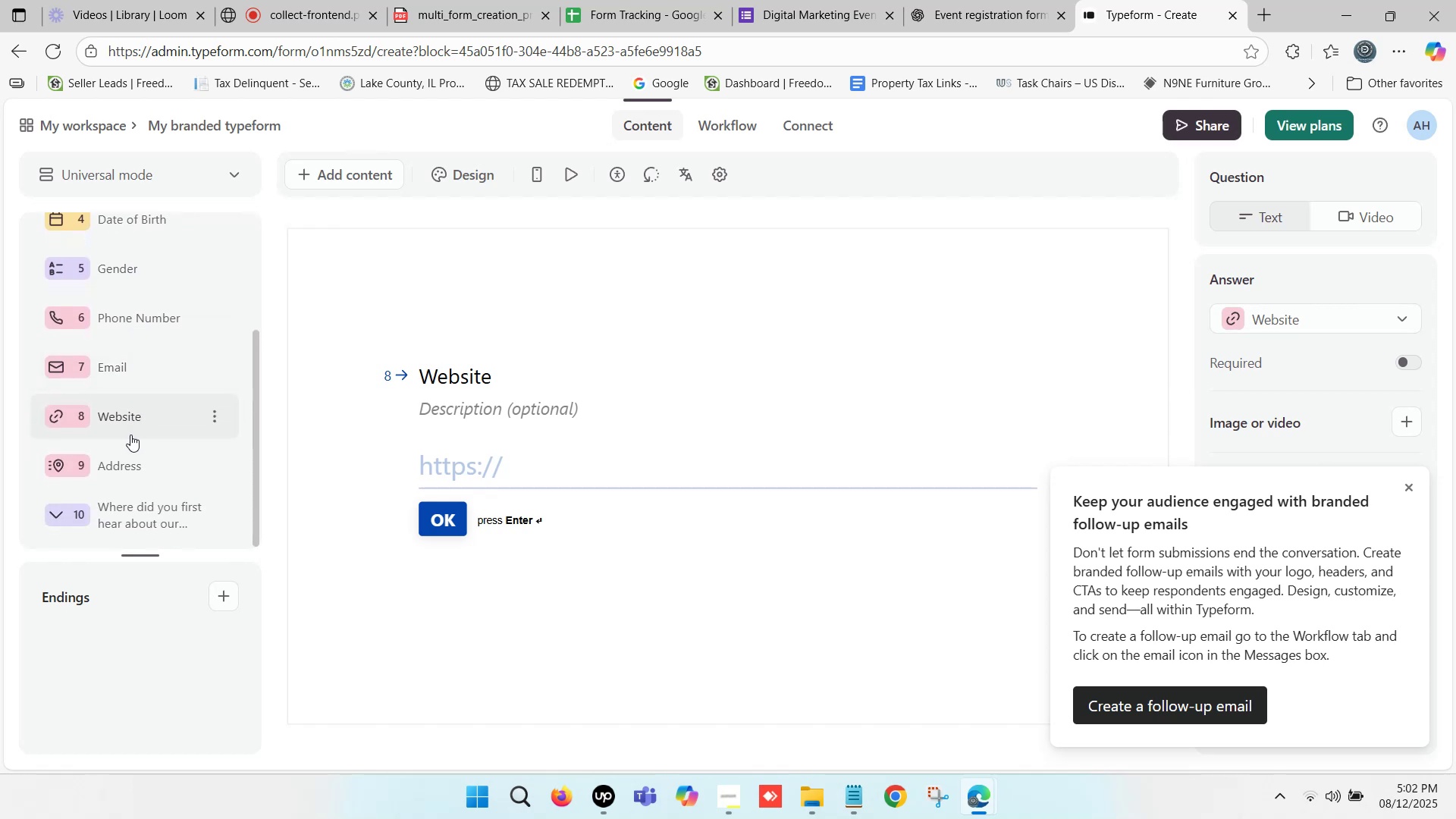 
scroll: coordinate [168, 418], scroll_direction: up, amount: 4.0
 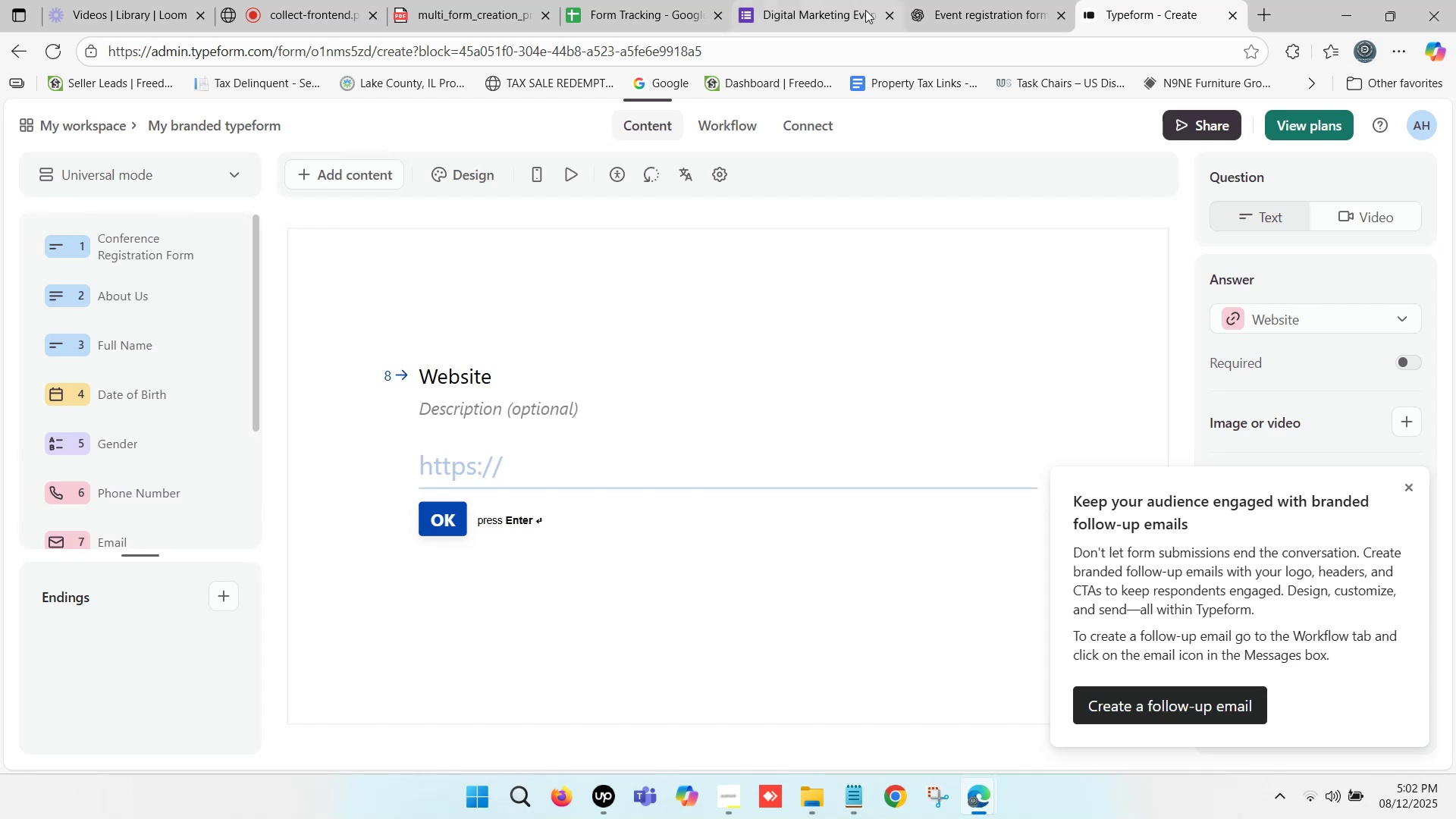 
left_click([984, 0])
 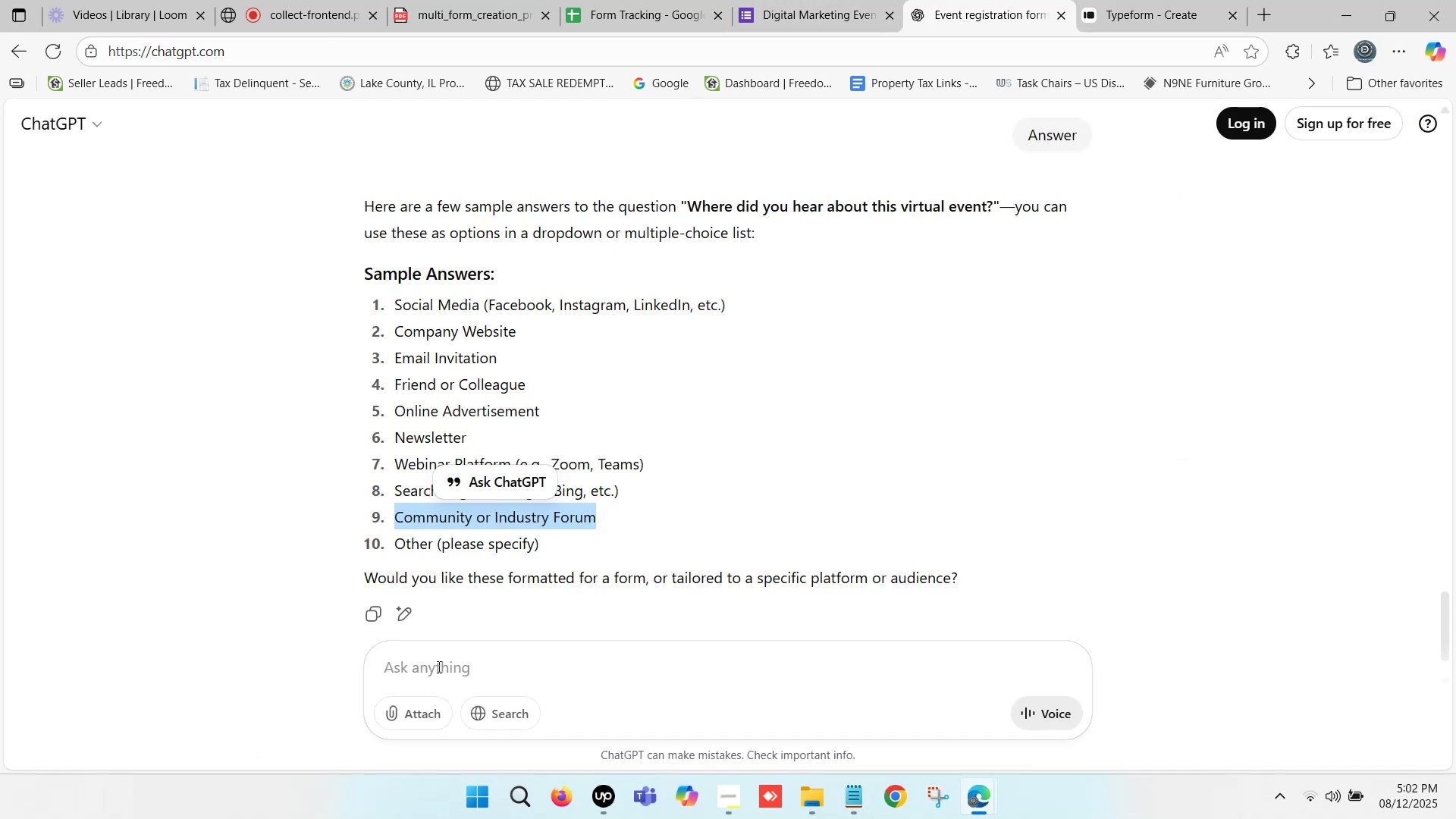 
left_click([436, 667])
 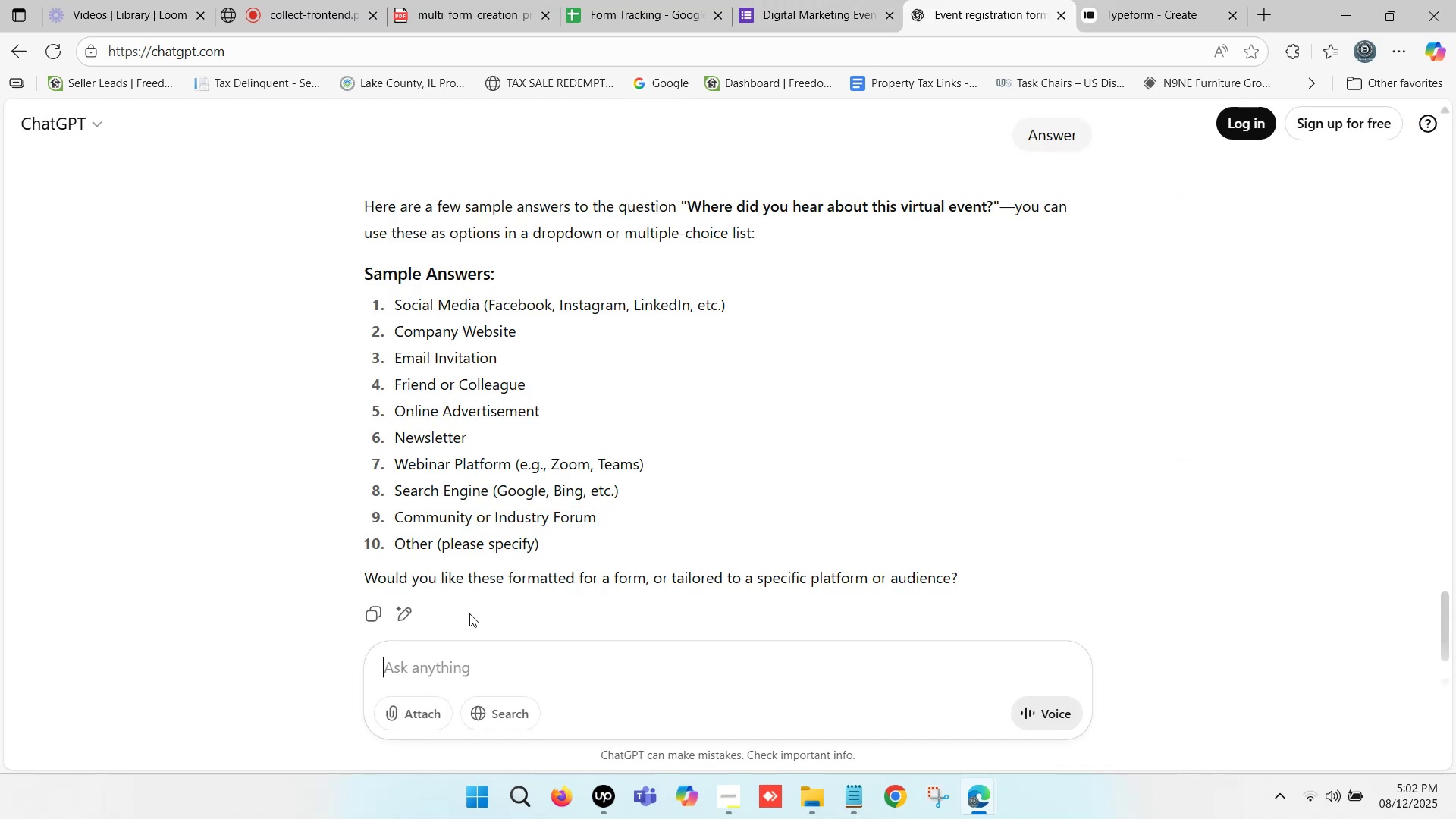 
type(Rewrite - About us)
 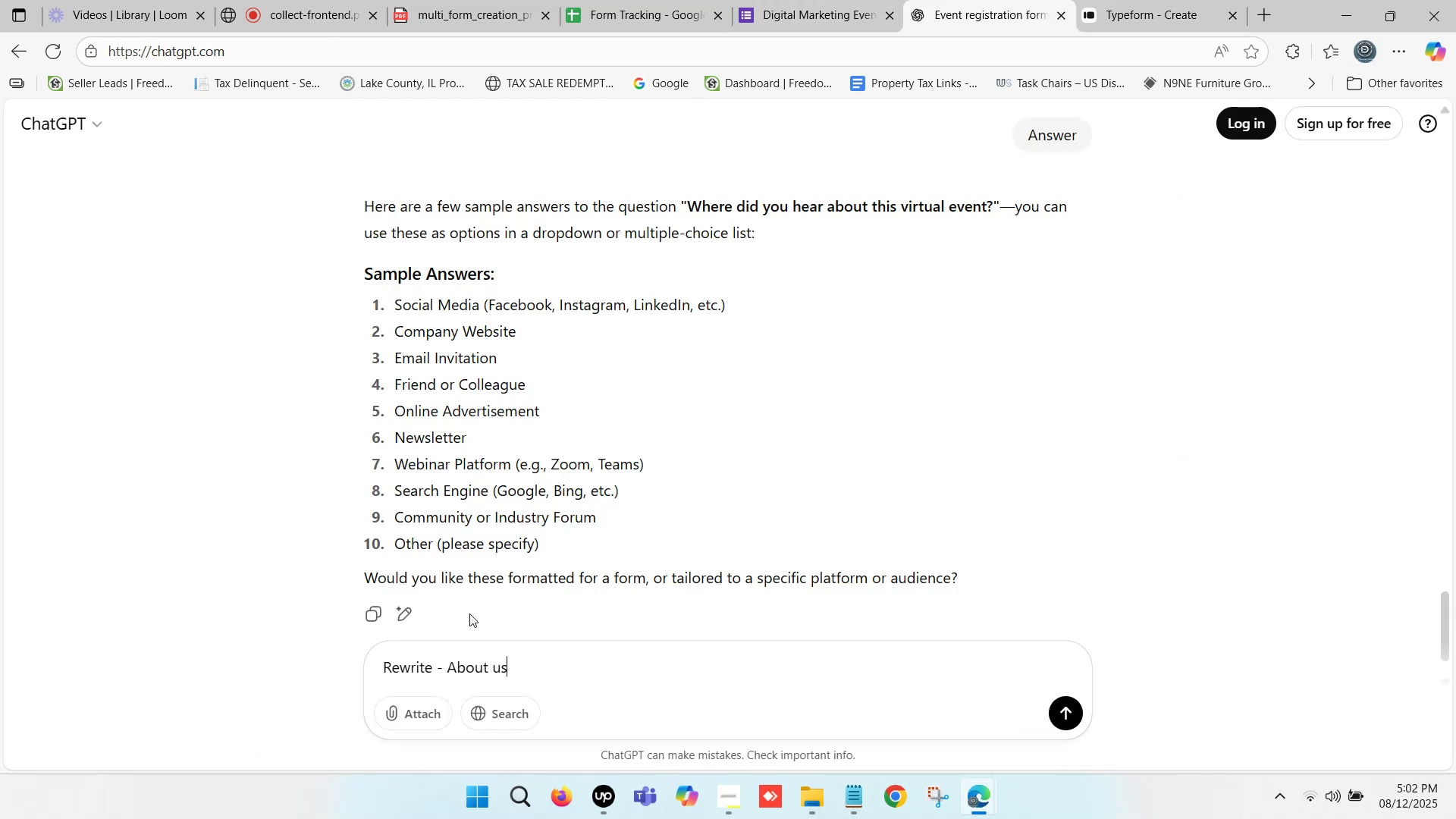 
left_click([1062, 714])
 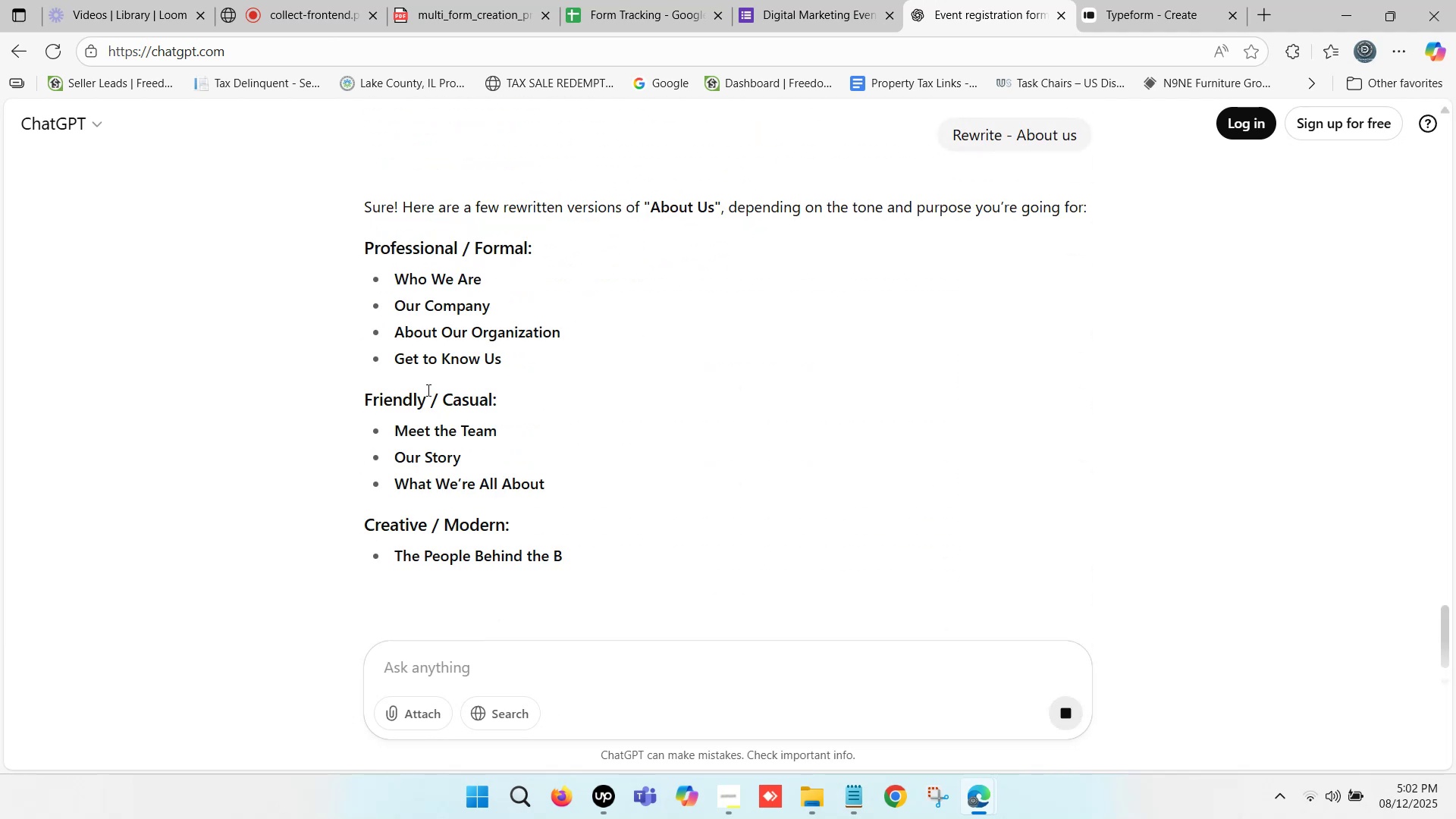 
wait(11.8)
 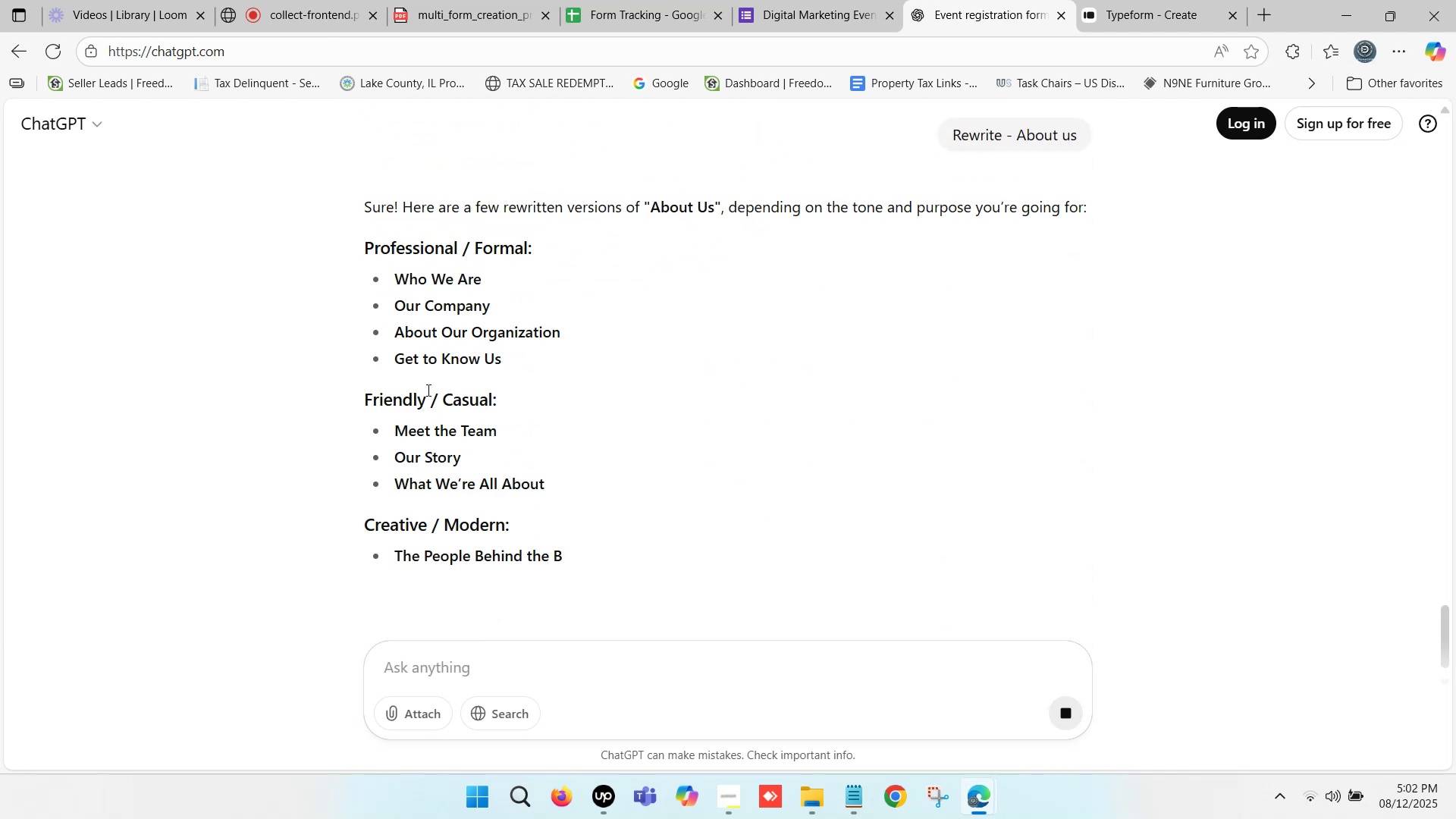 
left_click_drag(start_coordinate=[396, 278], to_coordinate=[480, 279])
 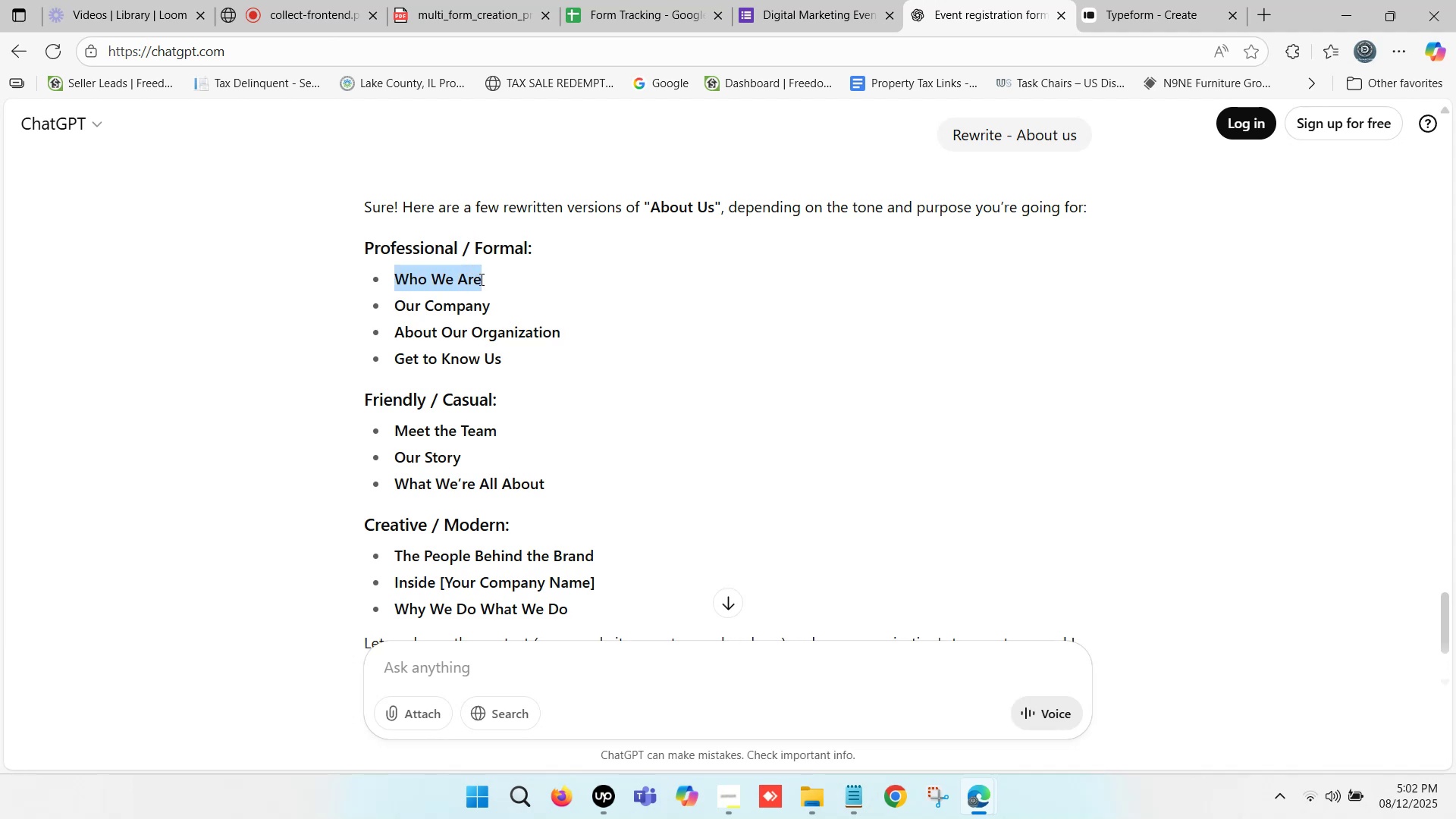 
hold_key(key=ControlLeft, duration=0.47)
 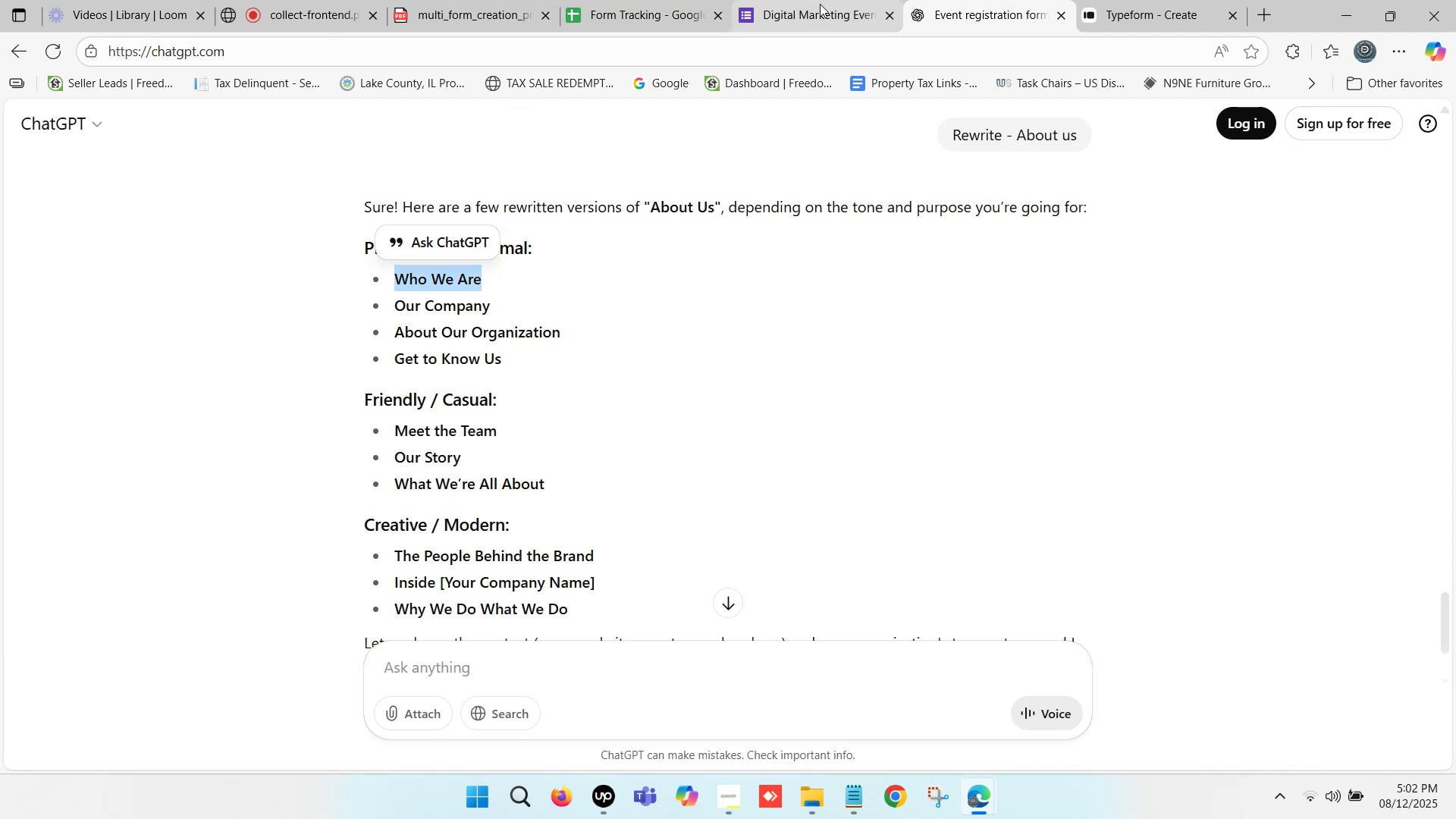 
hold_key(key=C, duration=0.37)
 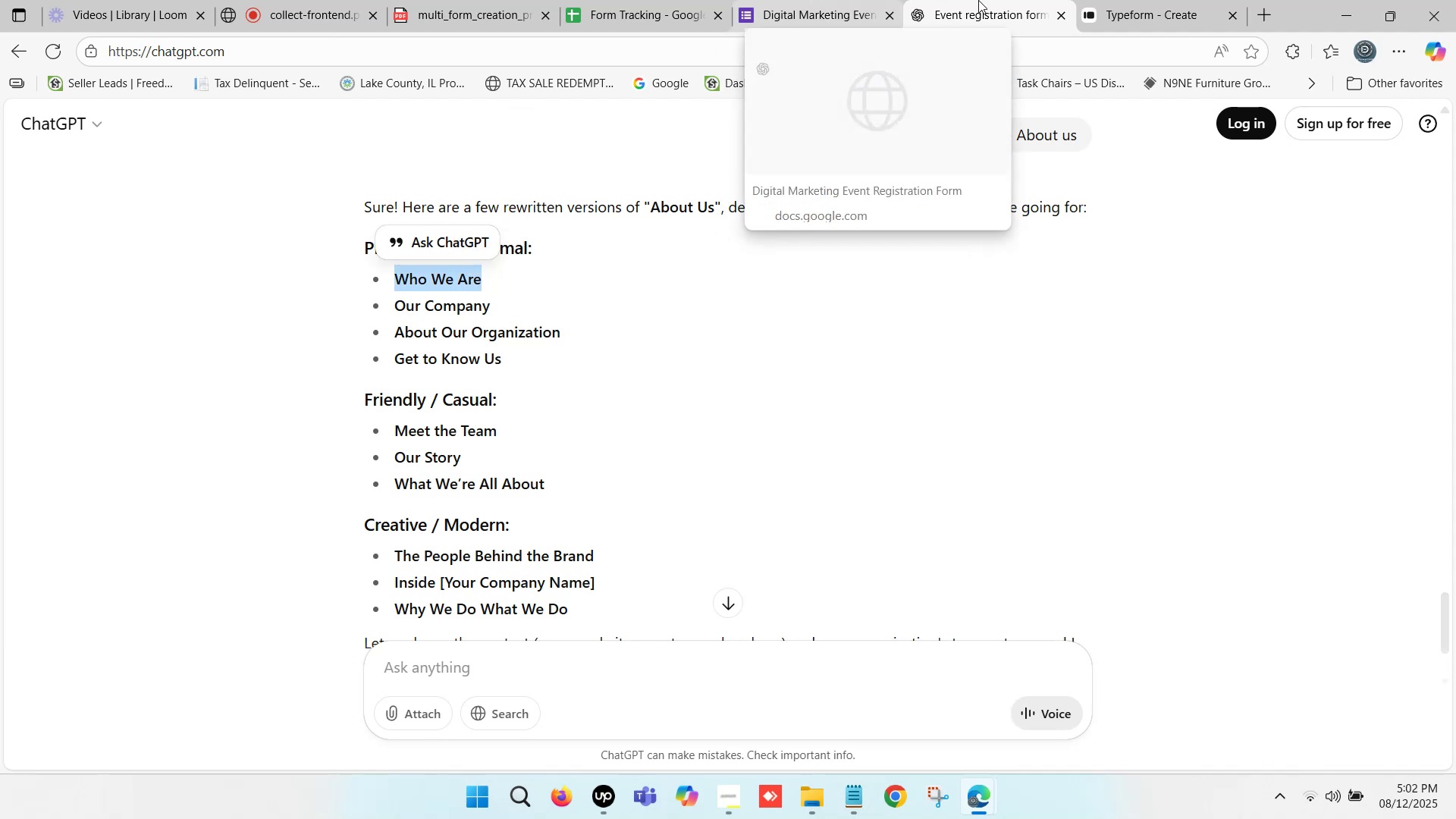 
double_click([1159, 0])
 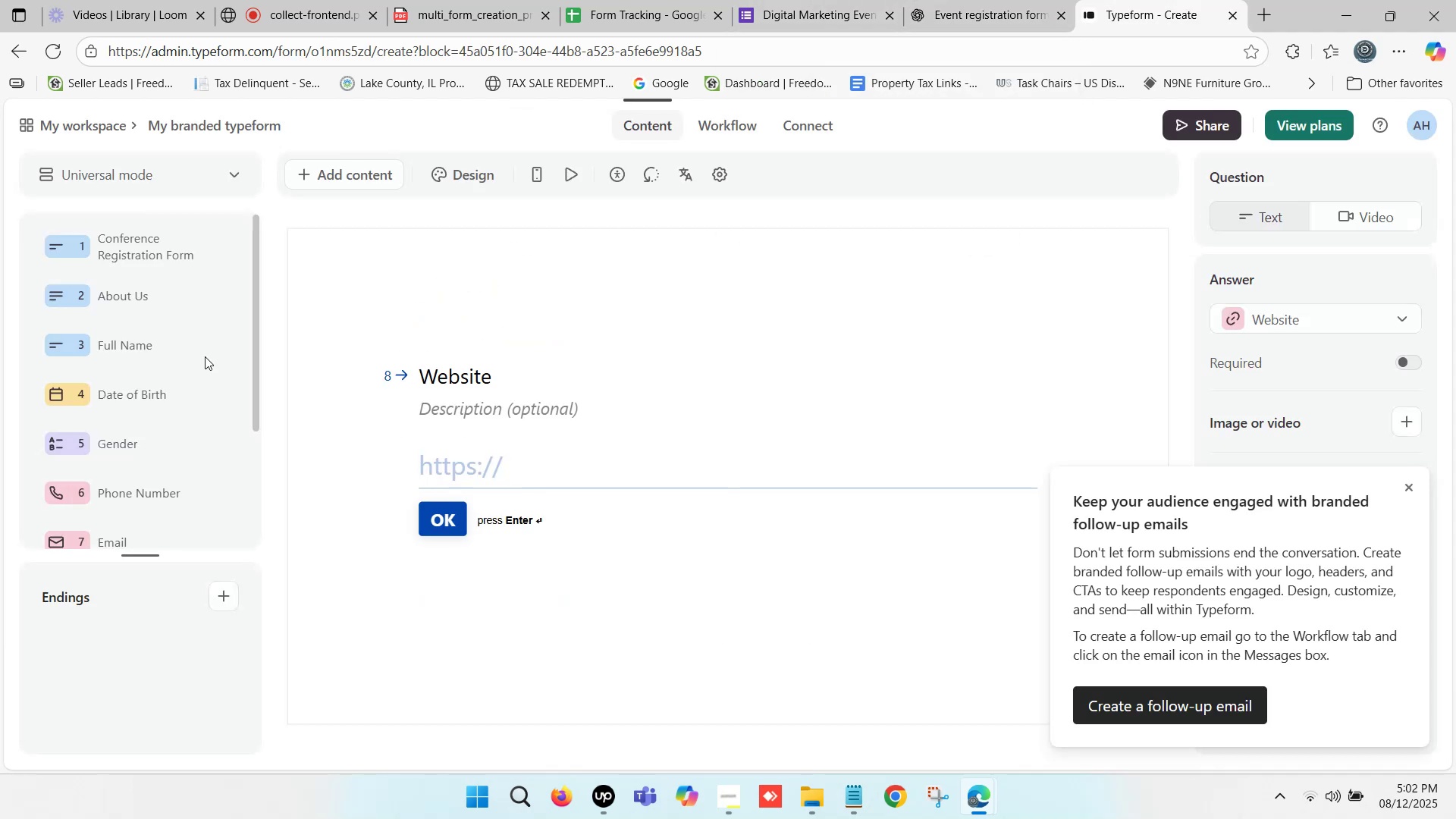 
scroll: coordinate [193, 258], scroll_direction: up, amount: 9.0
 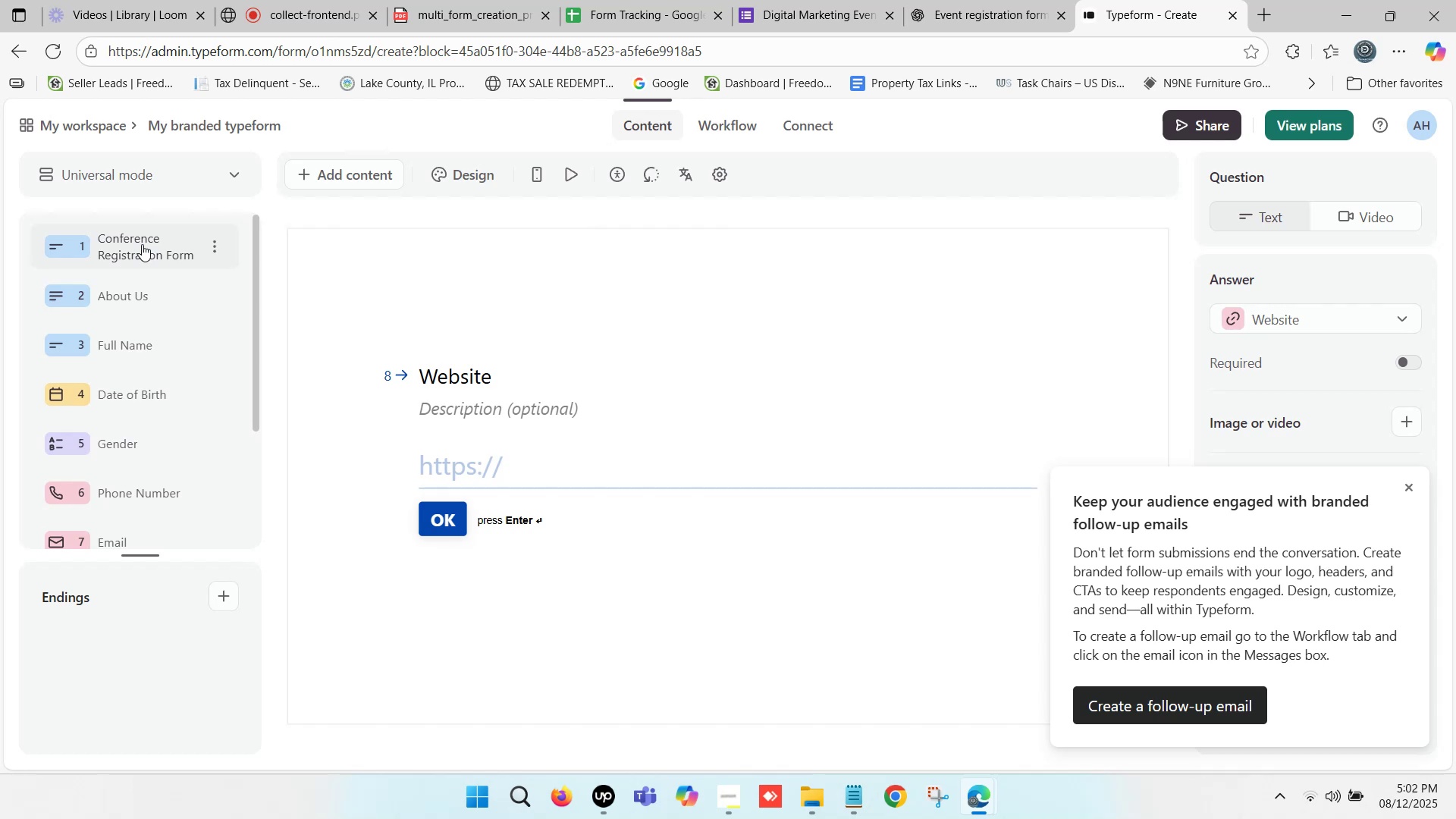 
left_click([140, 254])
 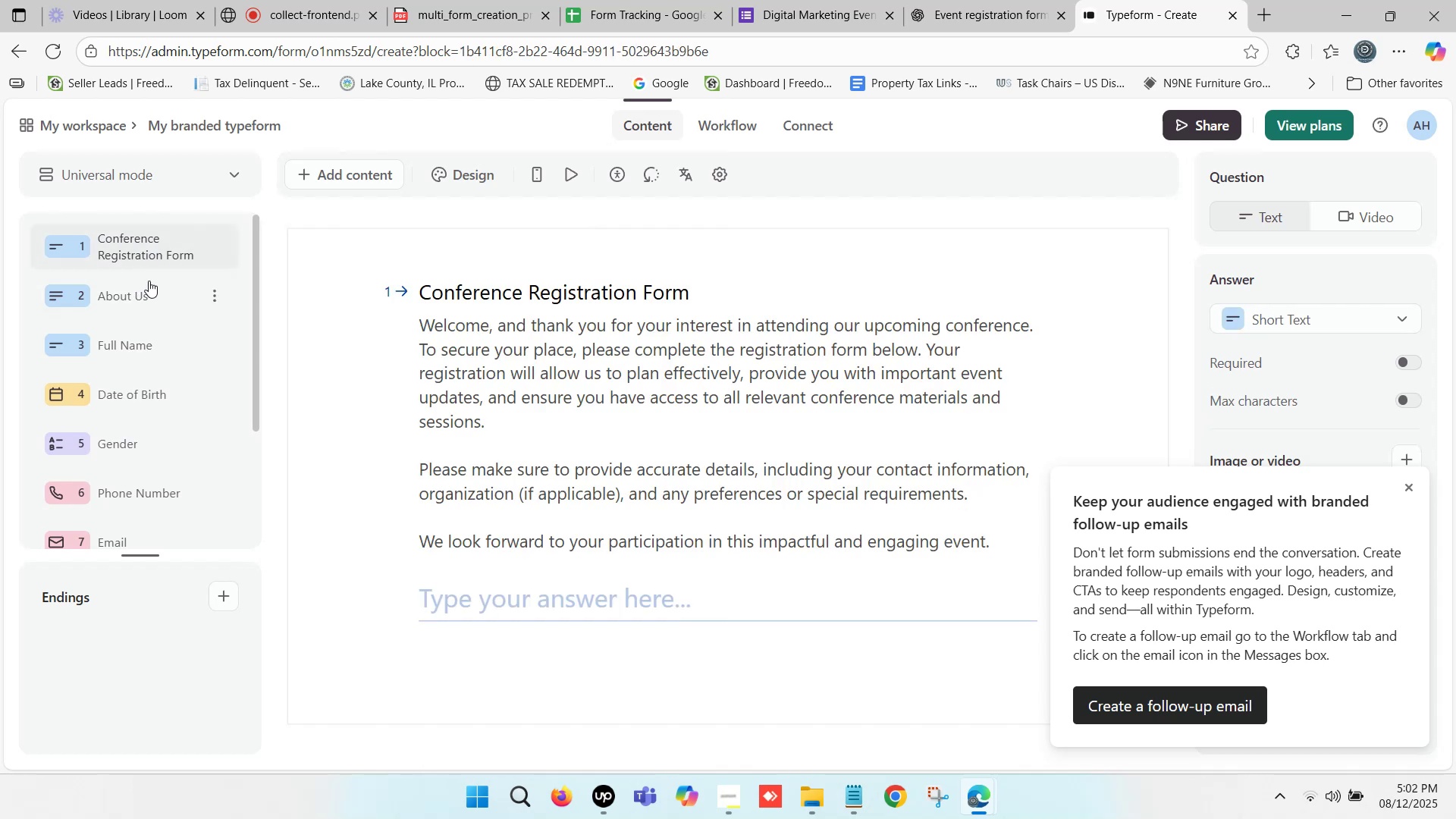 
left_click([148, 296])
 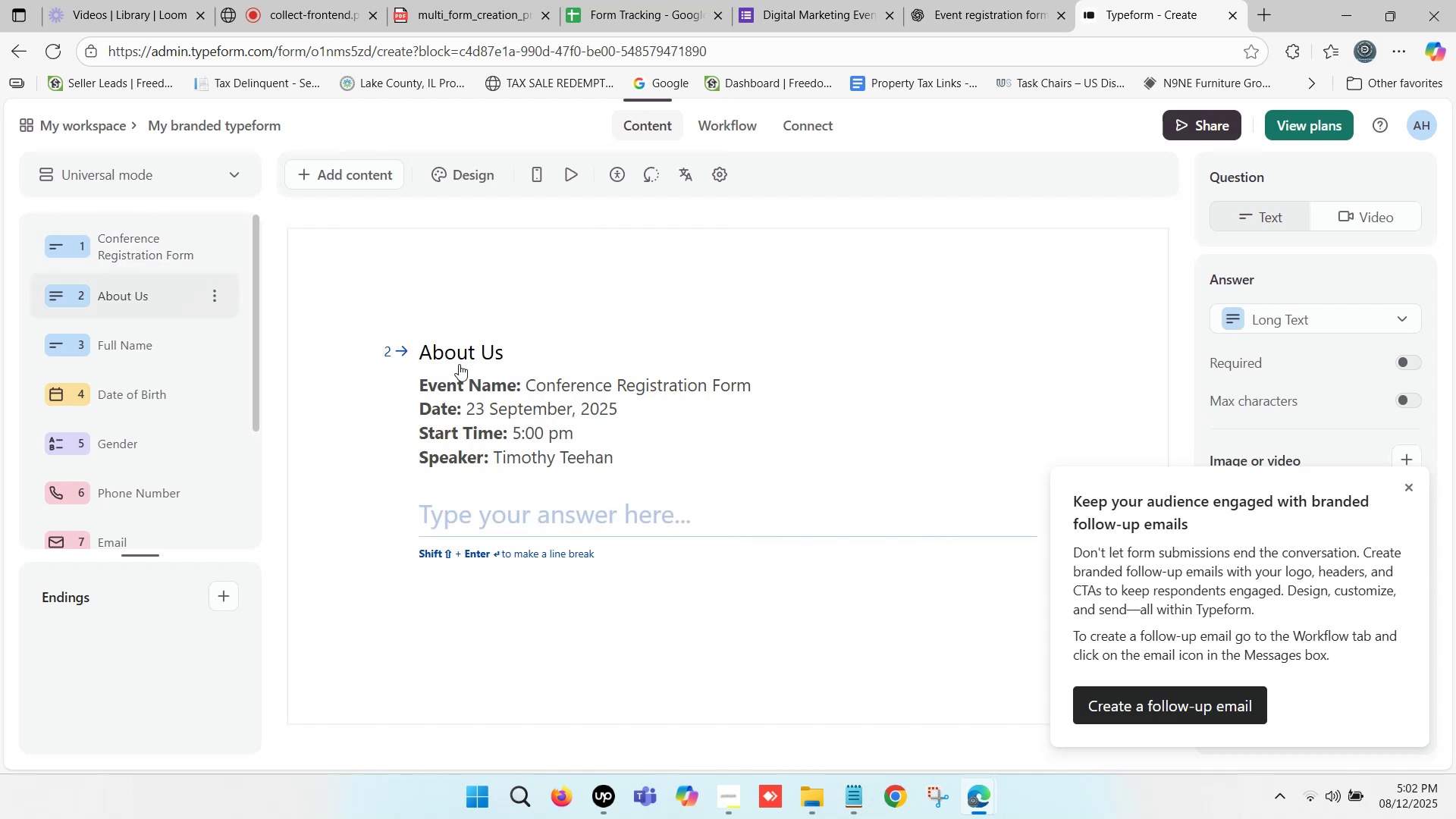 
left_click([466, 355])
 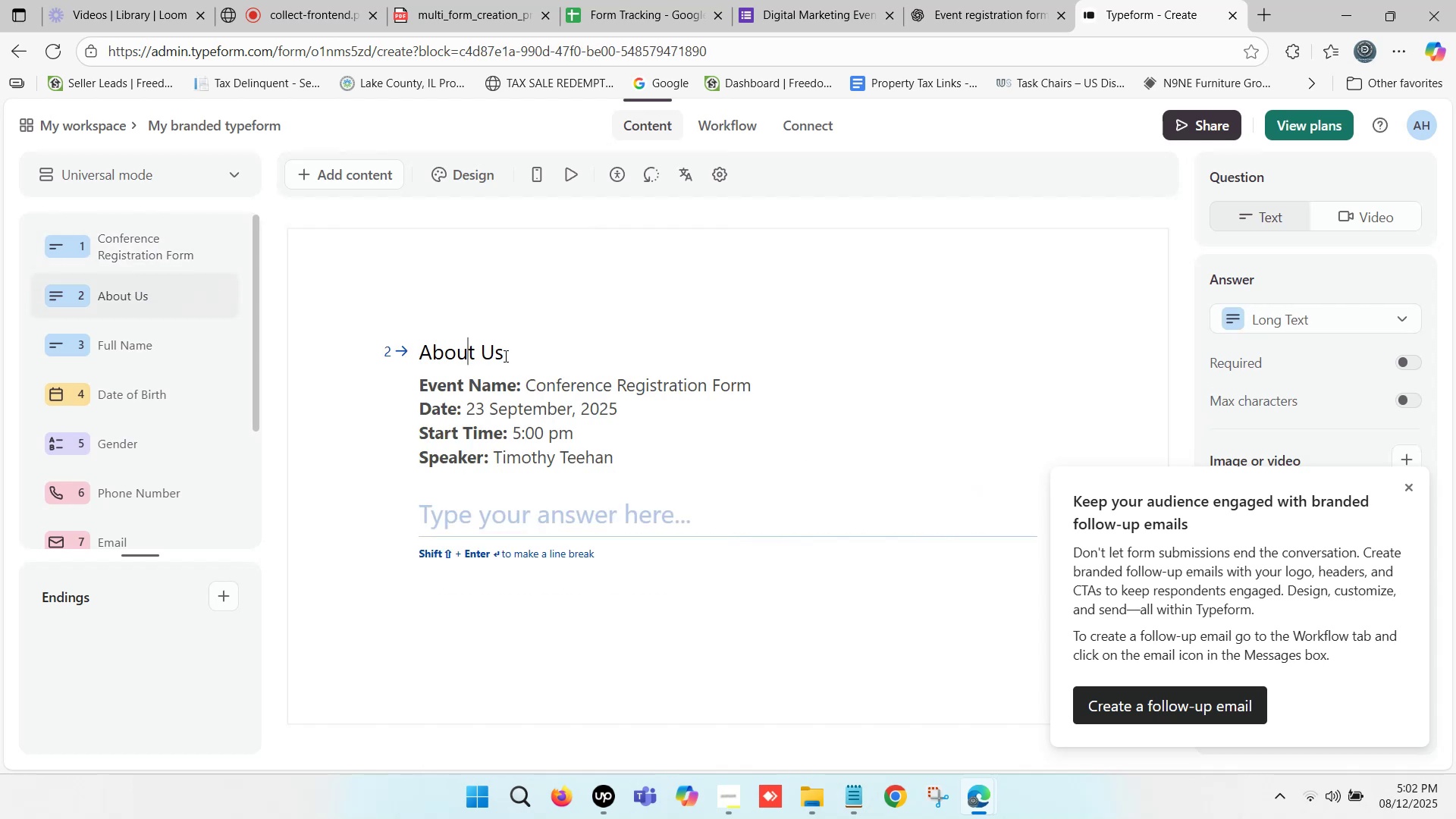 
left_click_drag(start_coordinate=[511, 356], to_coordinate=[449, 358])
 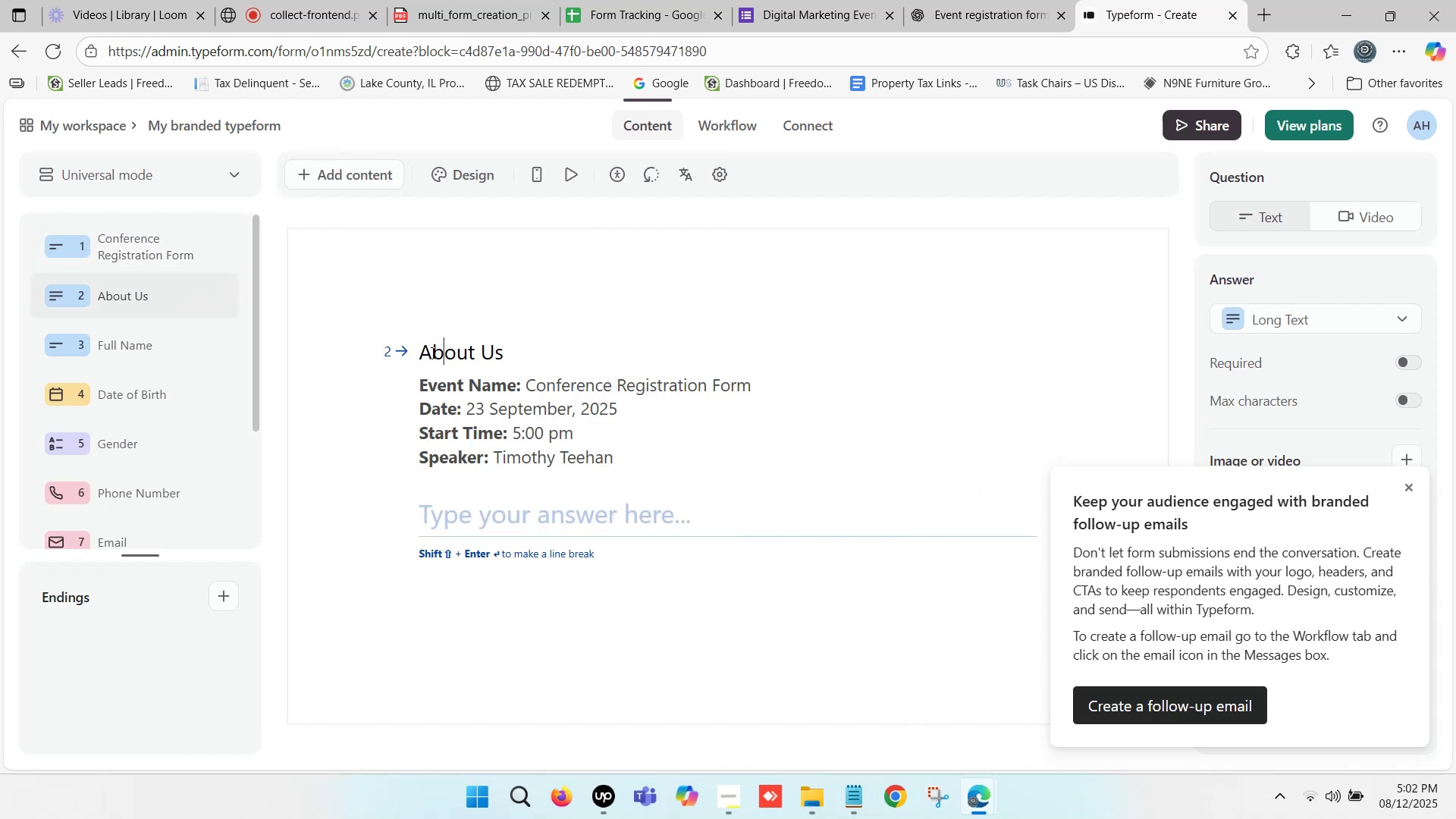 
left_click([431, 352])
 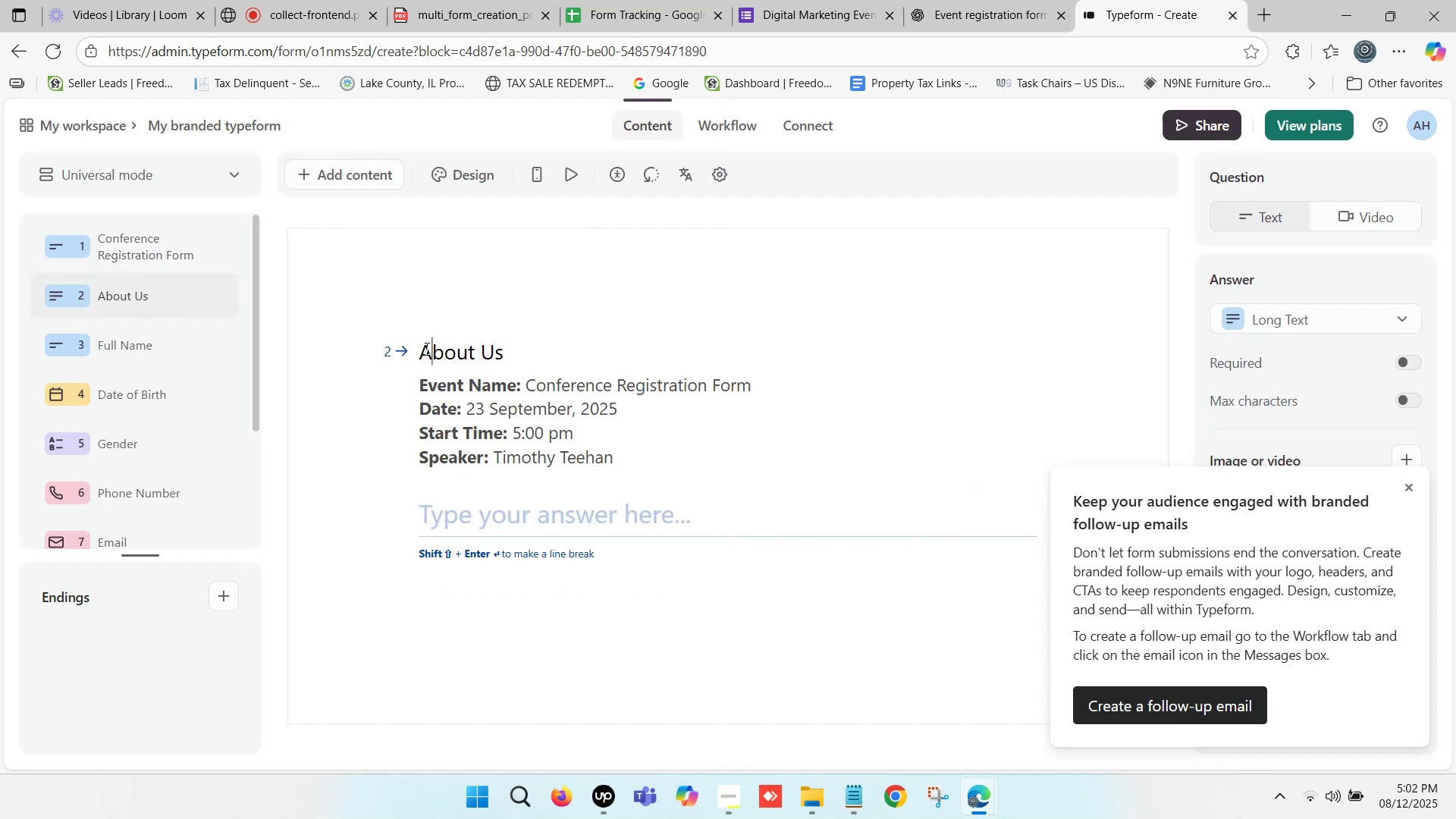 
left_click_drag(start_coordinate=[423, 347], to_coordinate=[503, 353])
 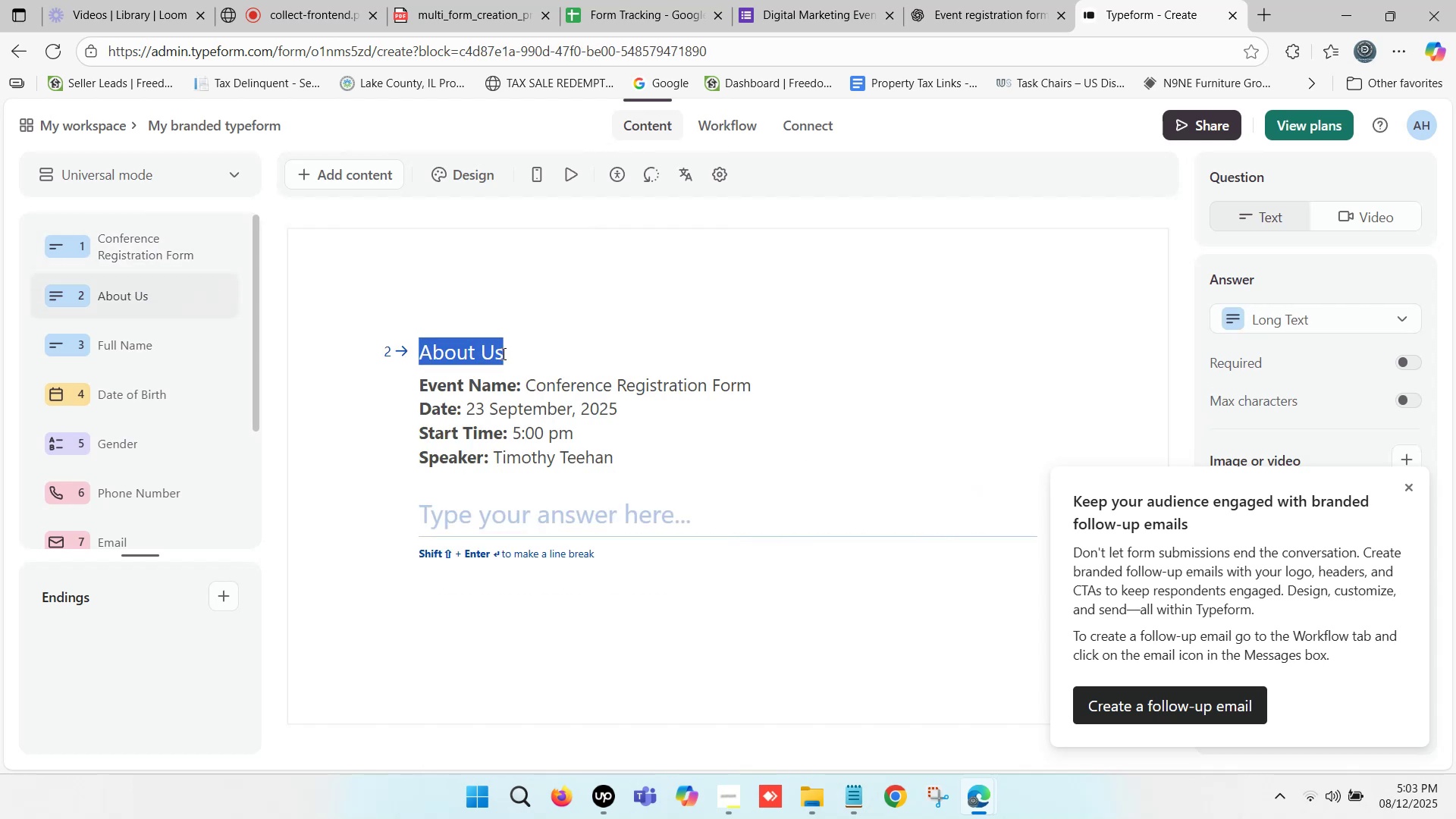 
key(Control+V)
 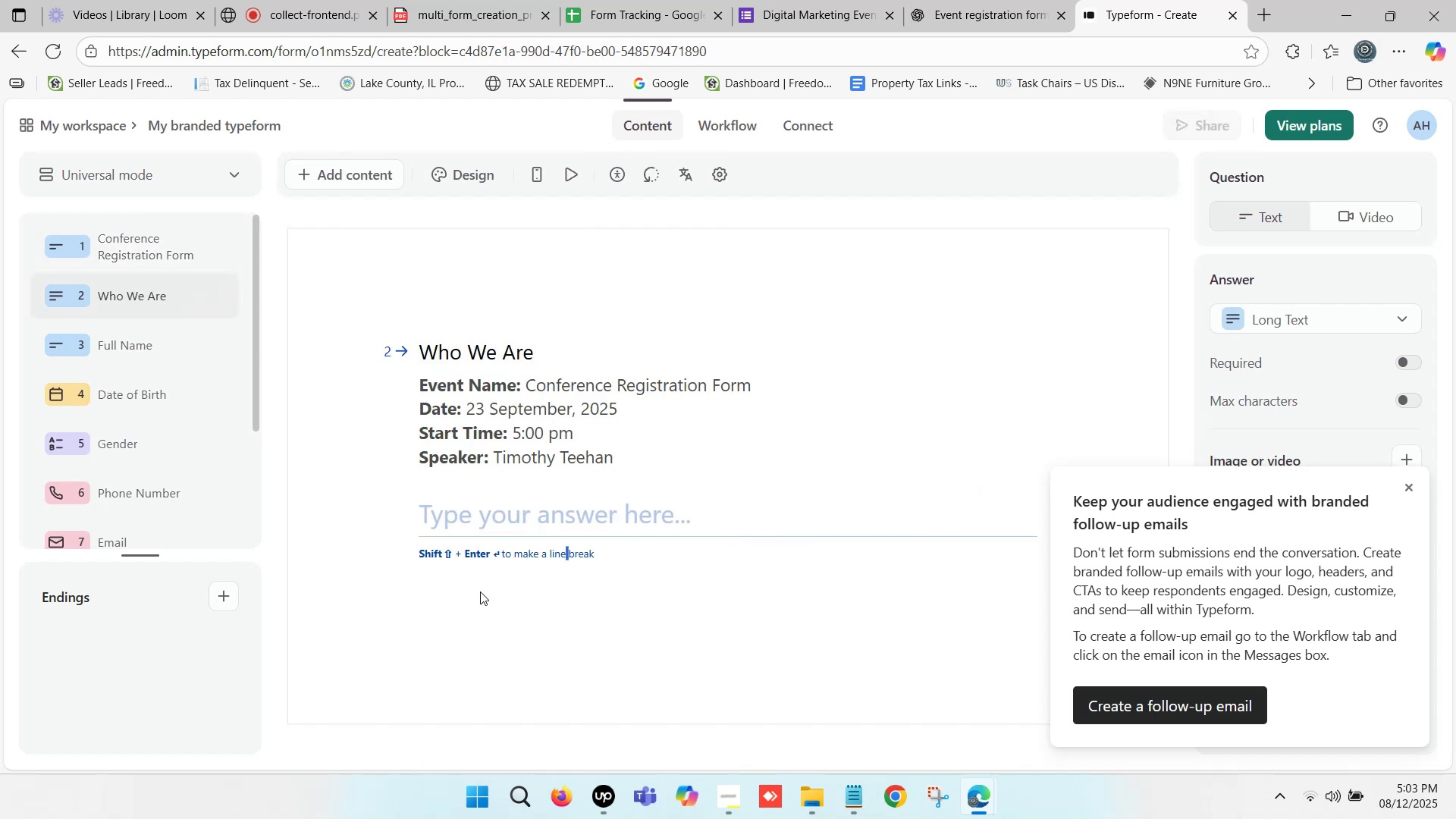 
scroll: coordinate [170, 450], scroll_direction: down, amount: 9.0
 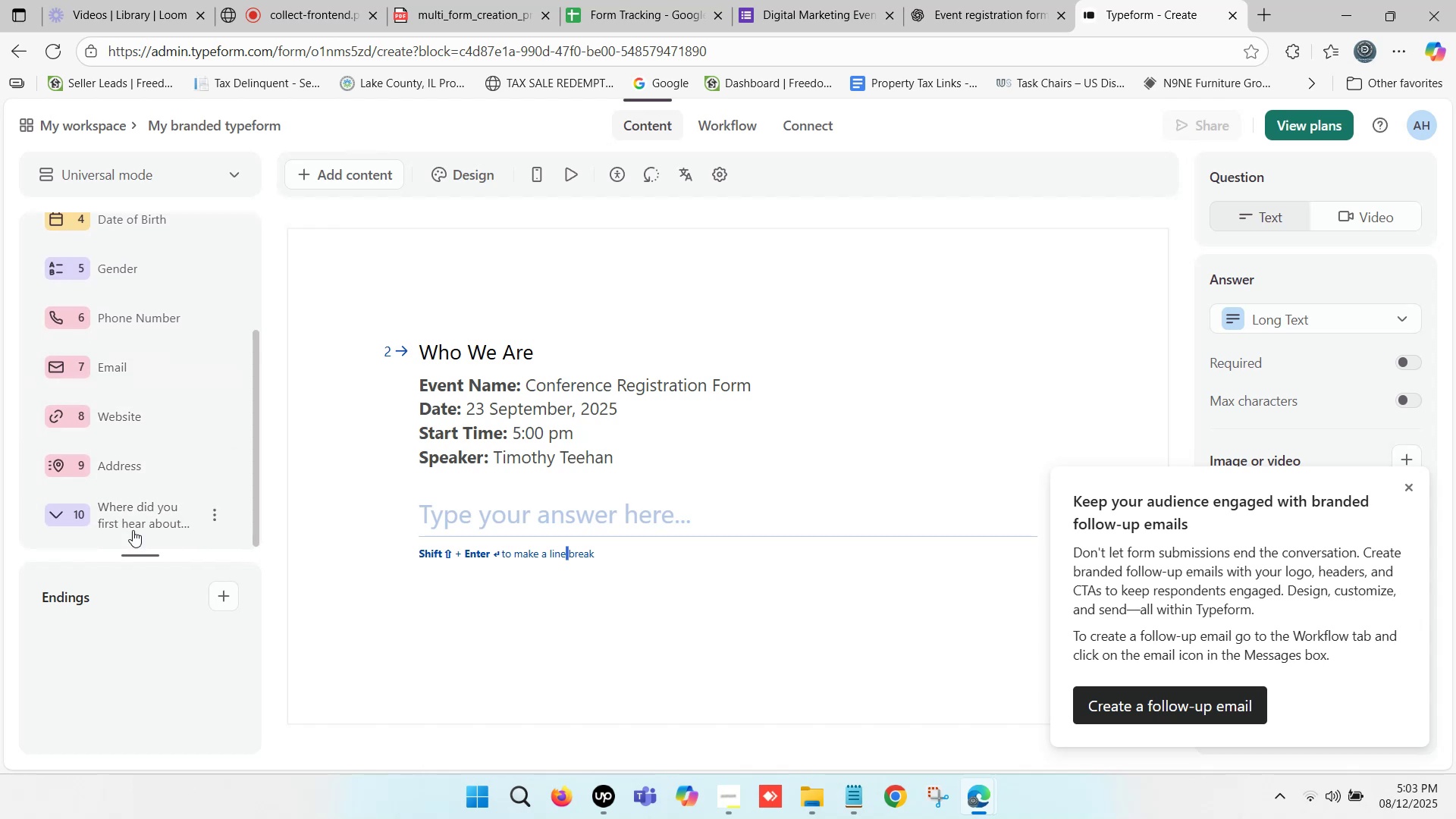 
left_click([124, 522])
 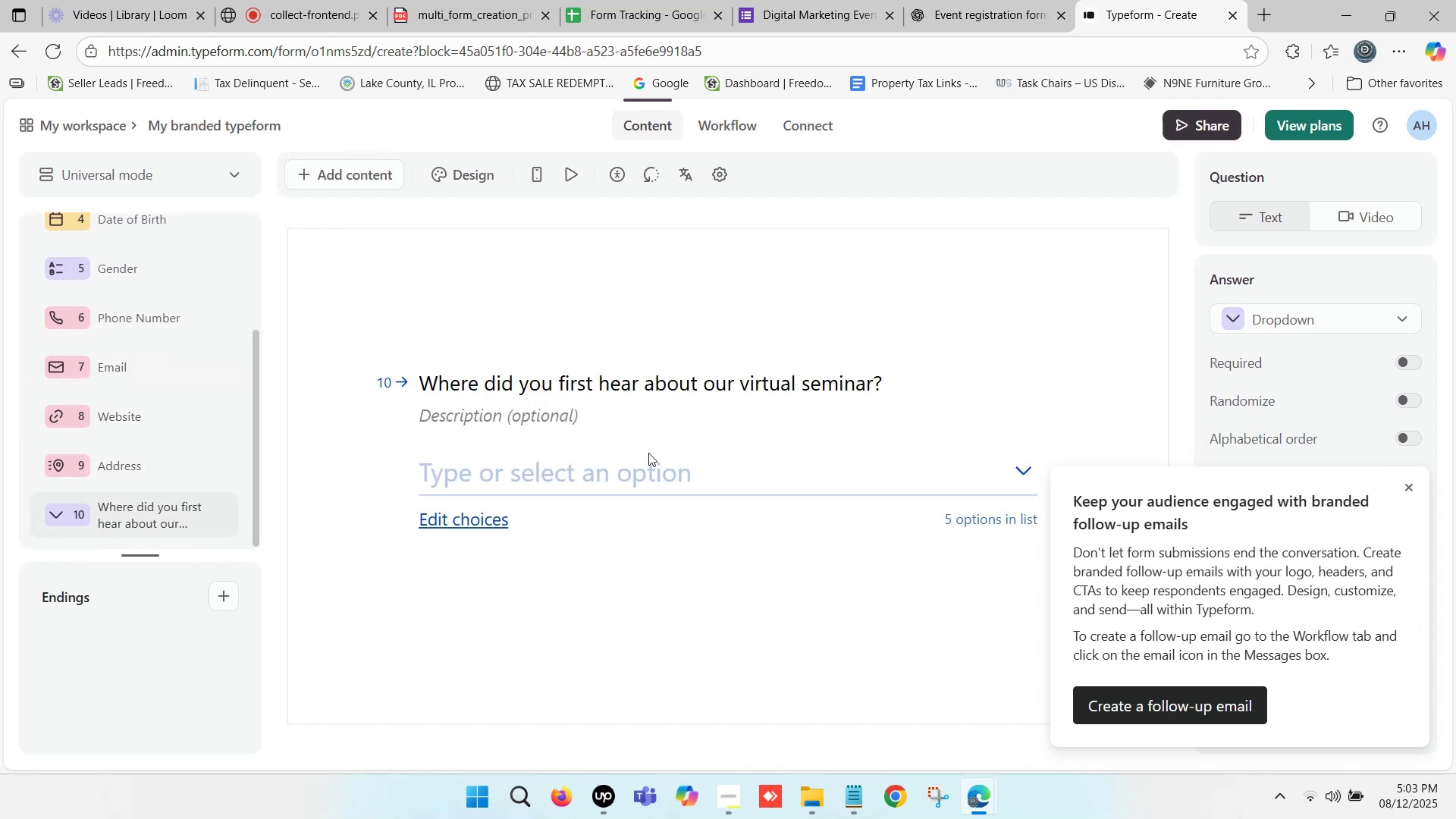 
scroll: coordinate [630, 435], scroll_direction: down, amount: 2.0
 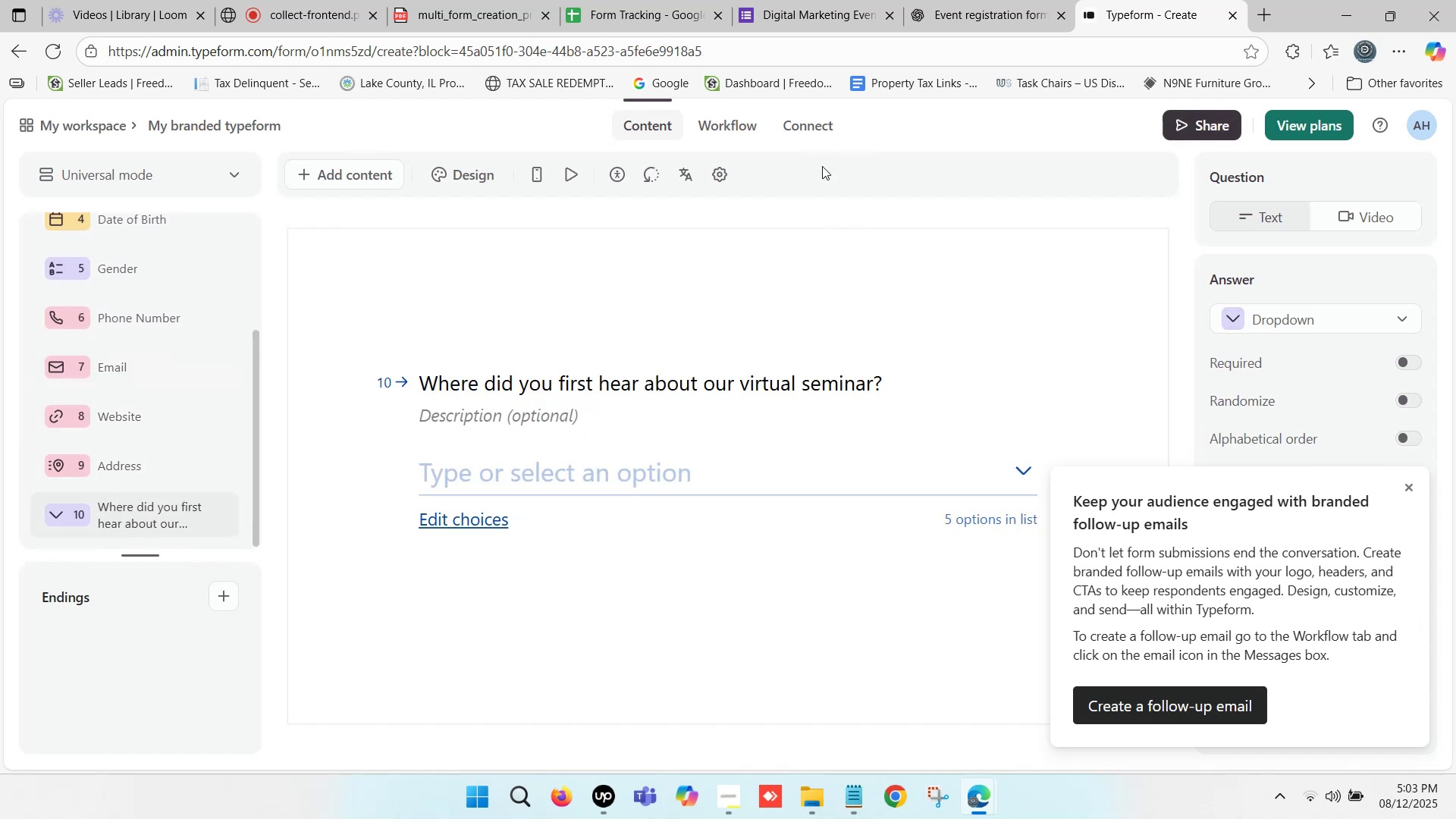 
left_click([801, 0])
 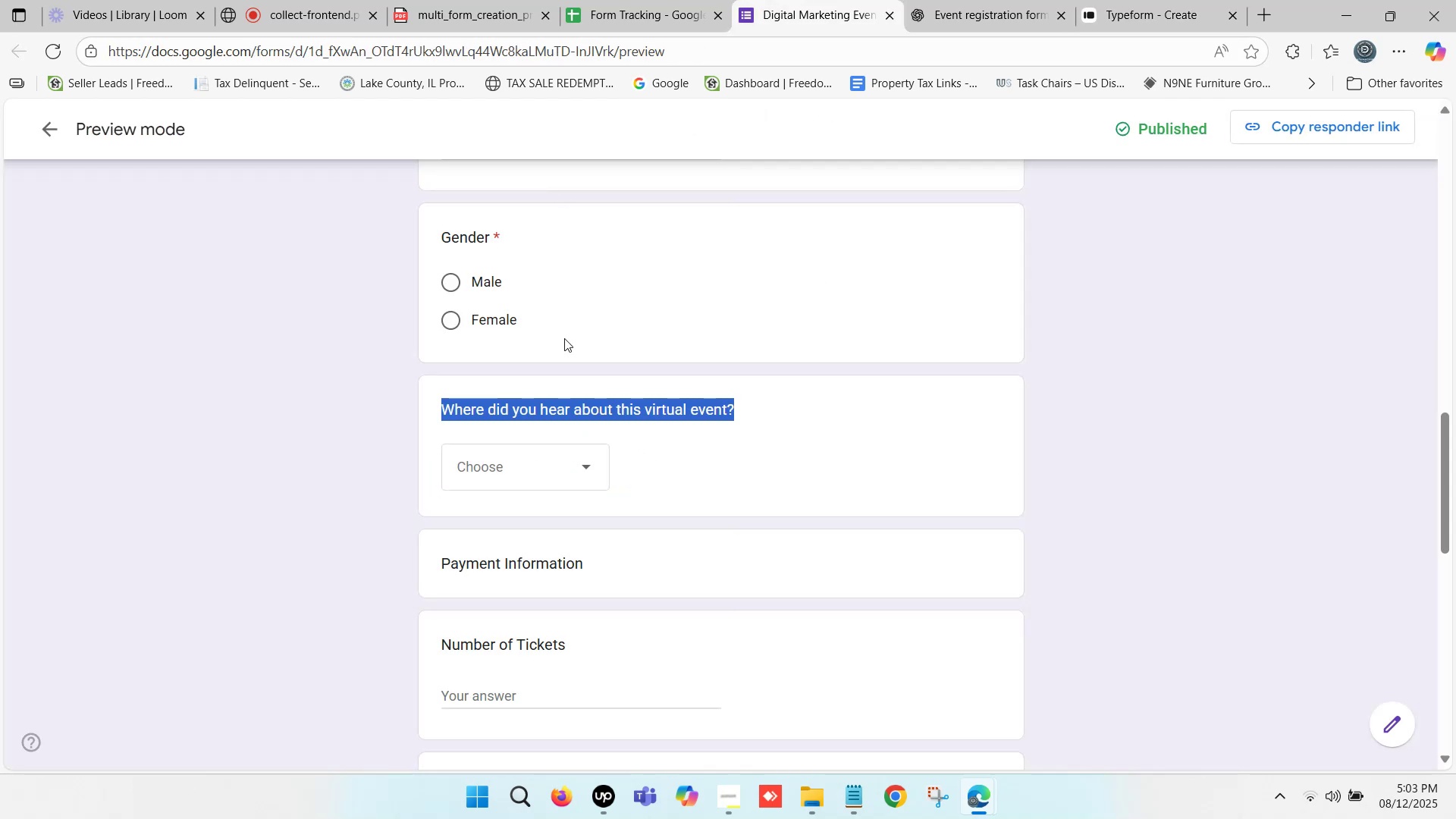 
scroll: coordinate [540, 407], scroll_direction: down, amount: 2.0
 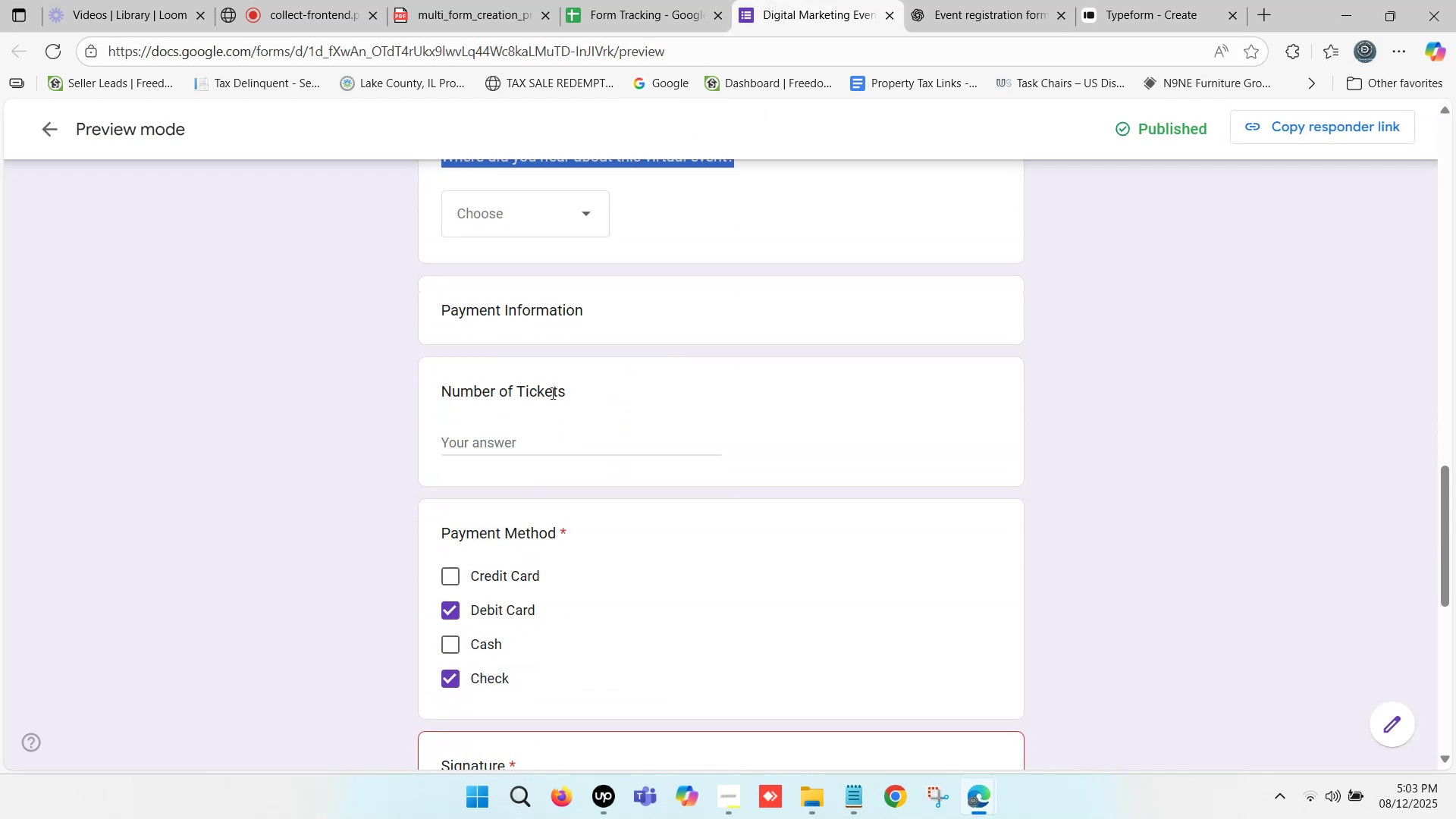 
left_click([1018, 0])
 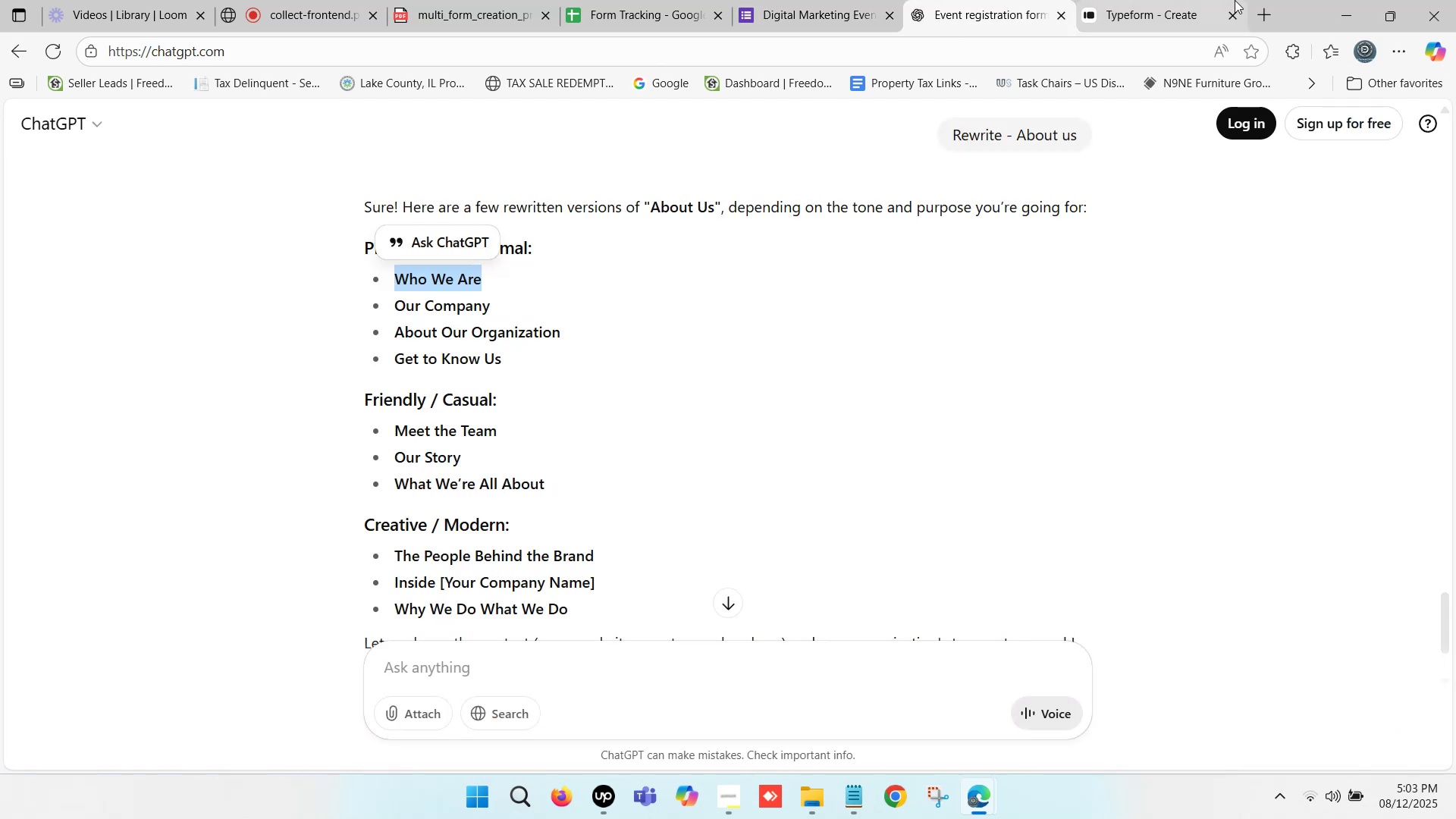 
left_click([1172, 0])
 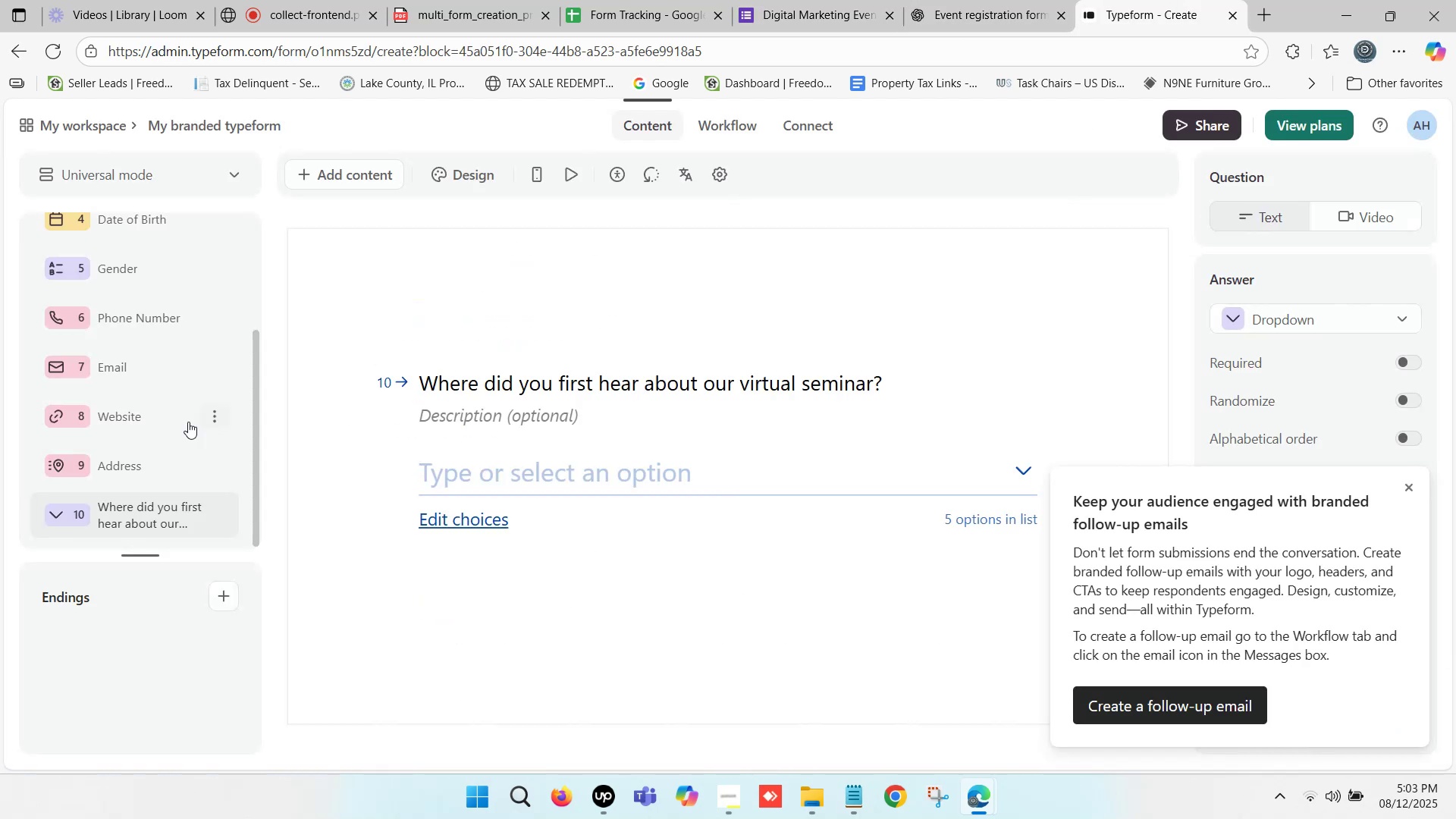 
scroll: coordinate [105, 419], scroll_direction: down, amount: 4.0
 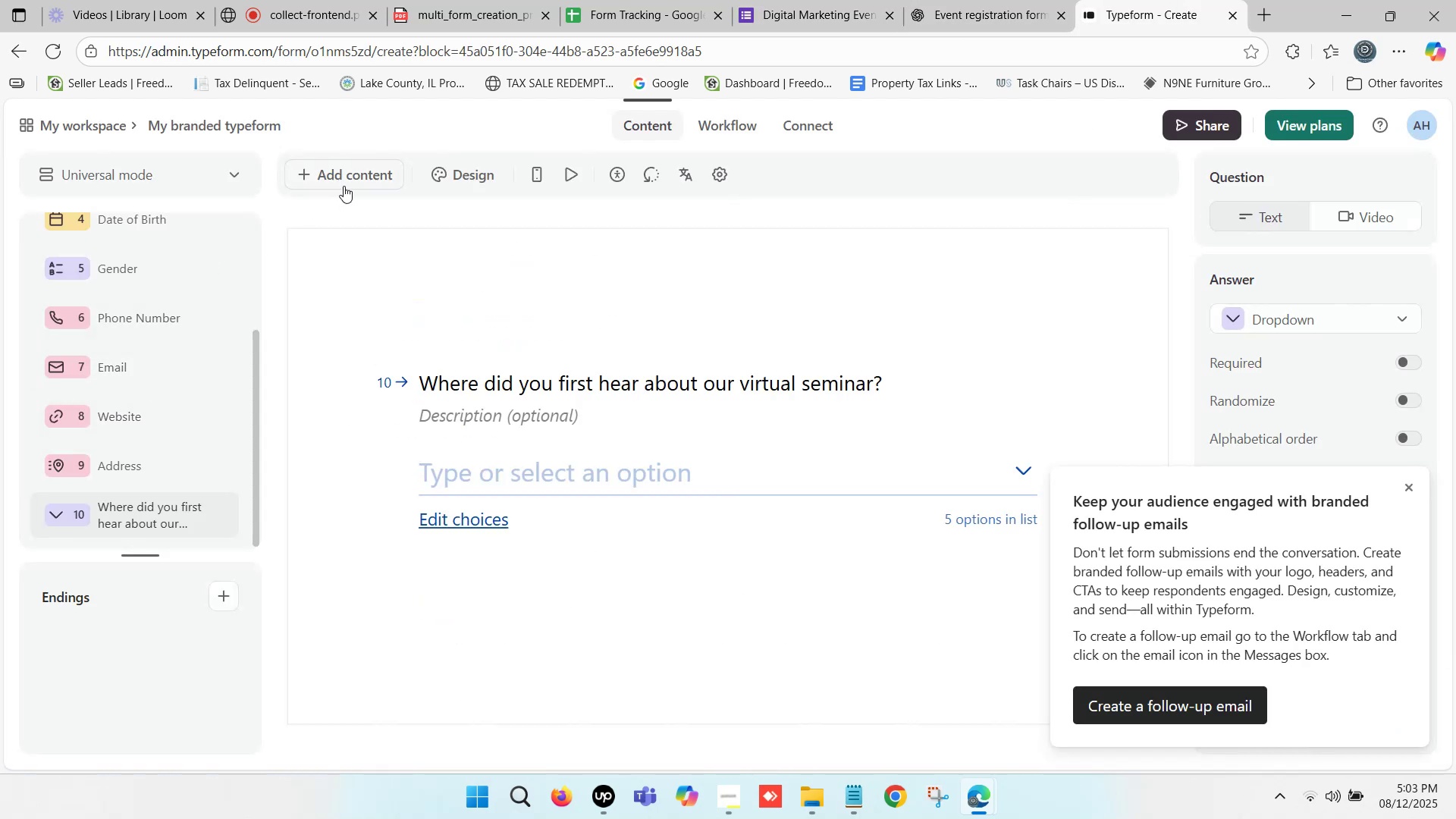 
left_click([348, 177])
 